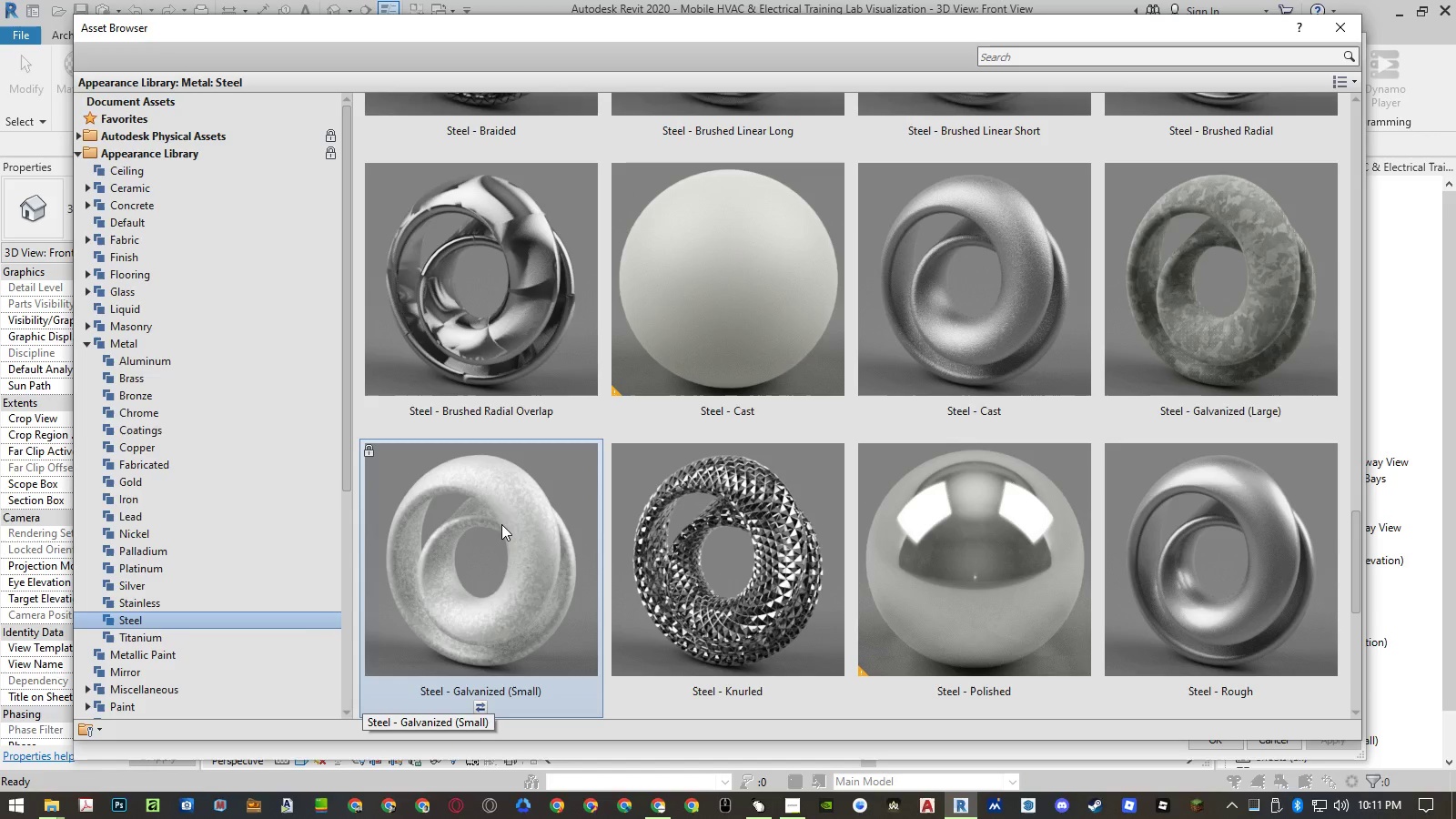 
key(ArrowDown)
 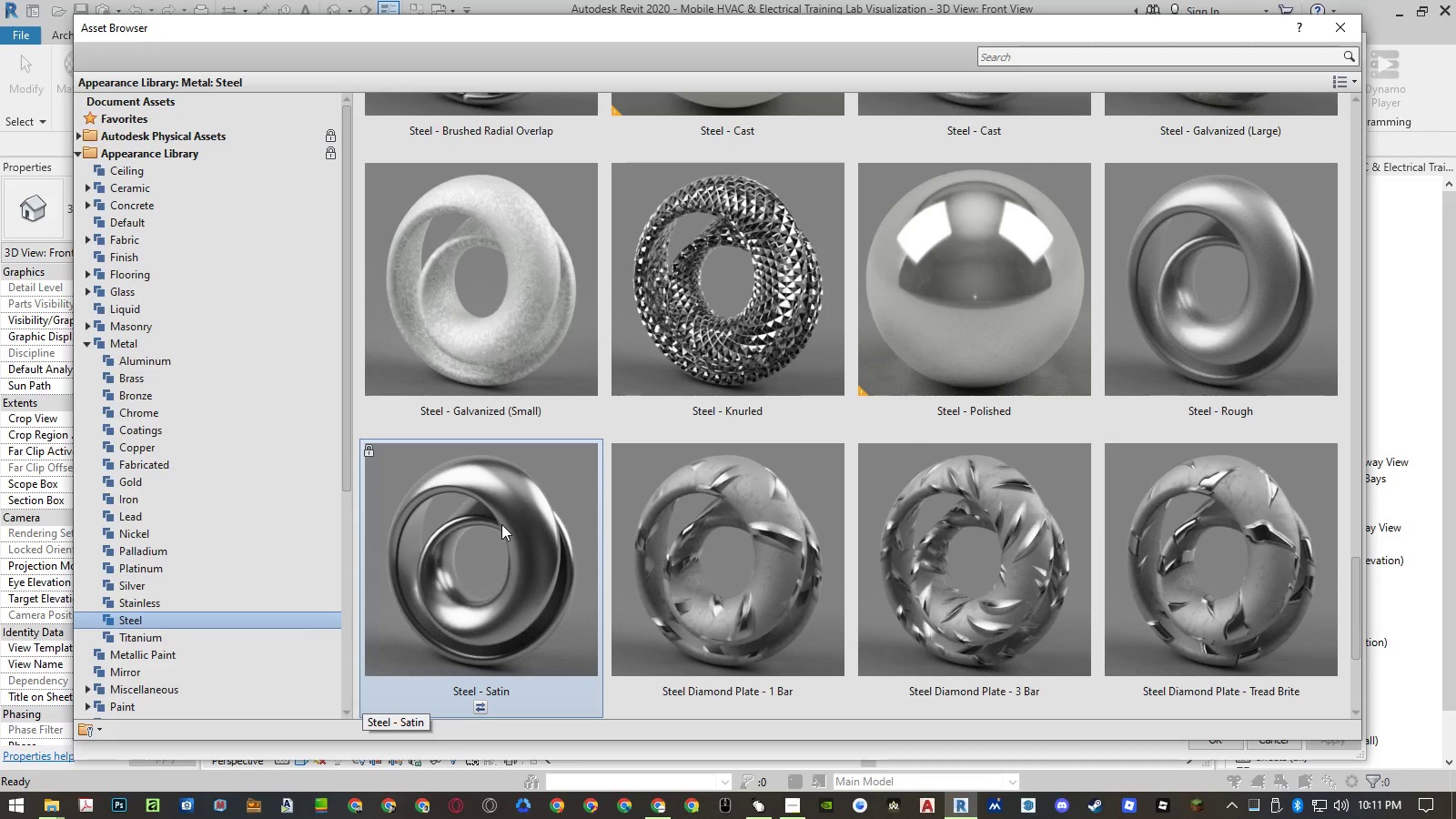 
key(ArrowDown)
 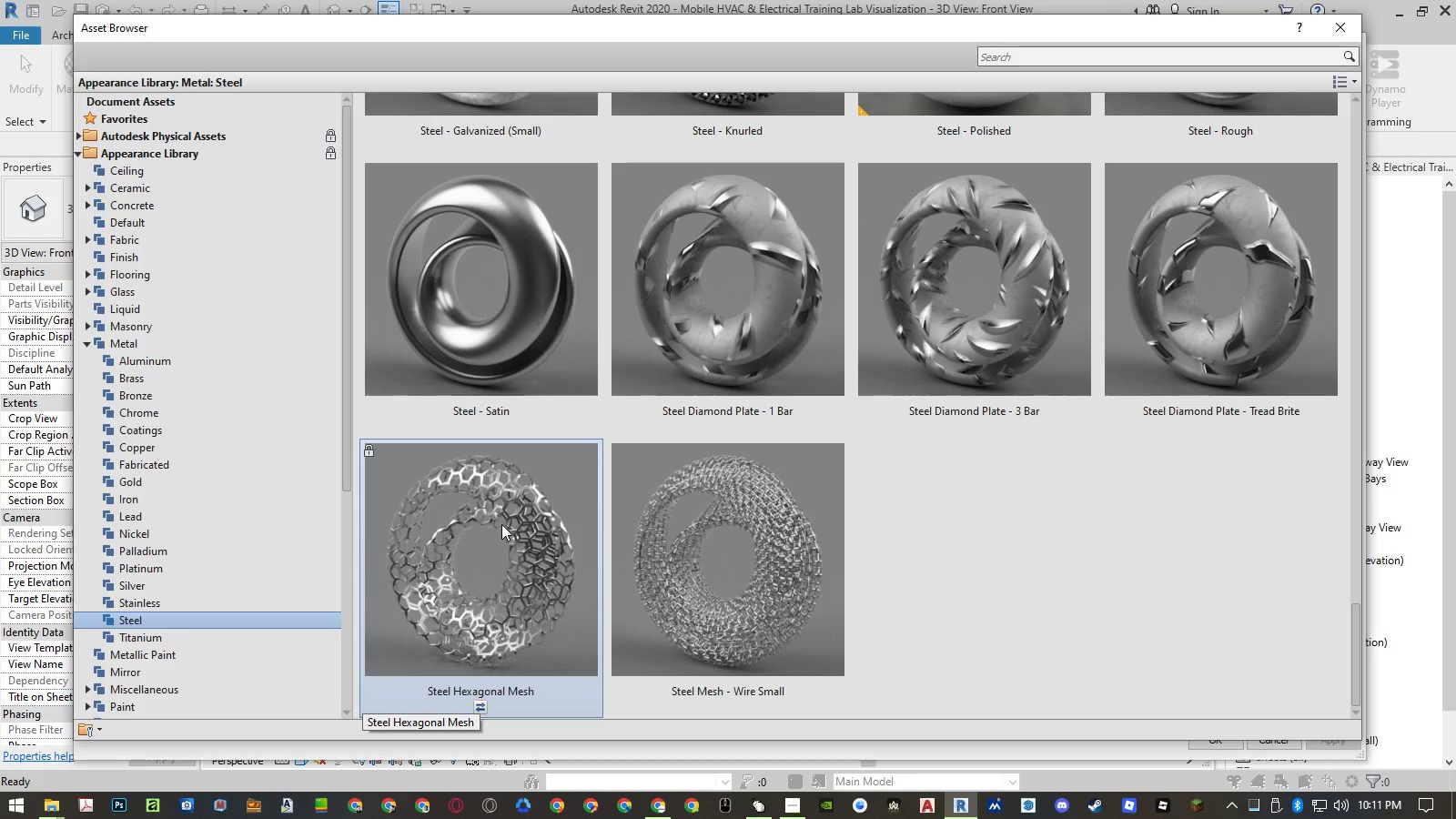 
key(ArrowUp)
 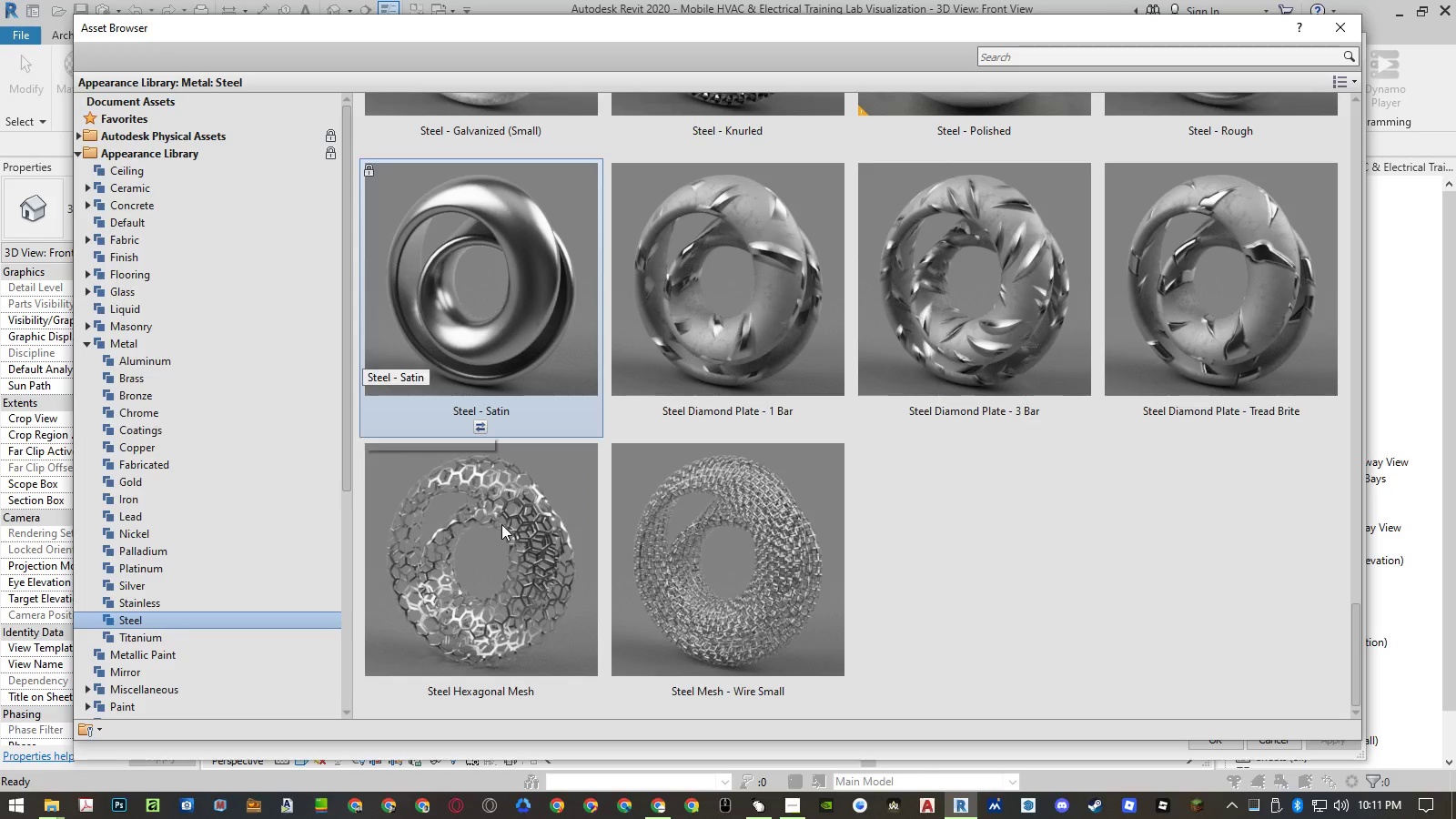 
key(ArrowUp)
 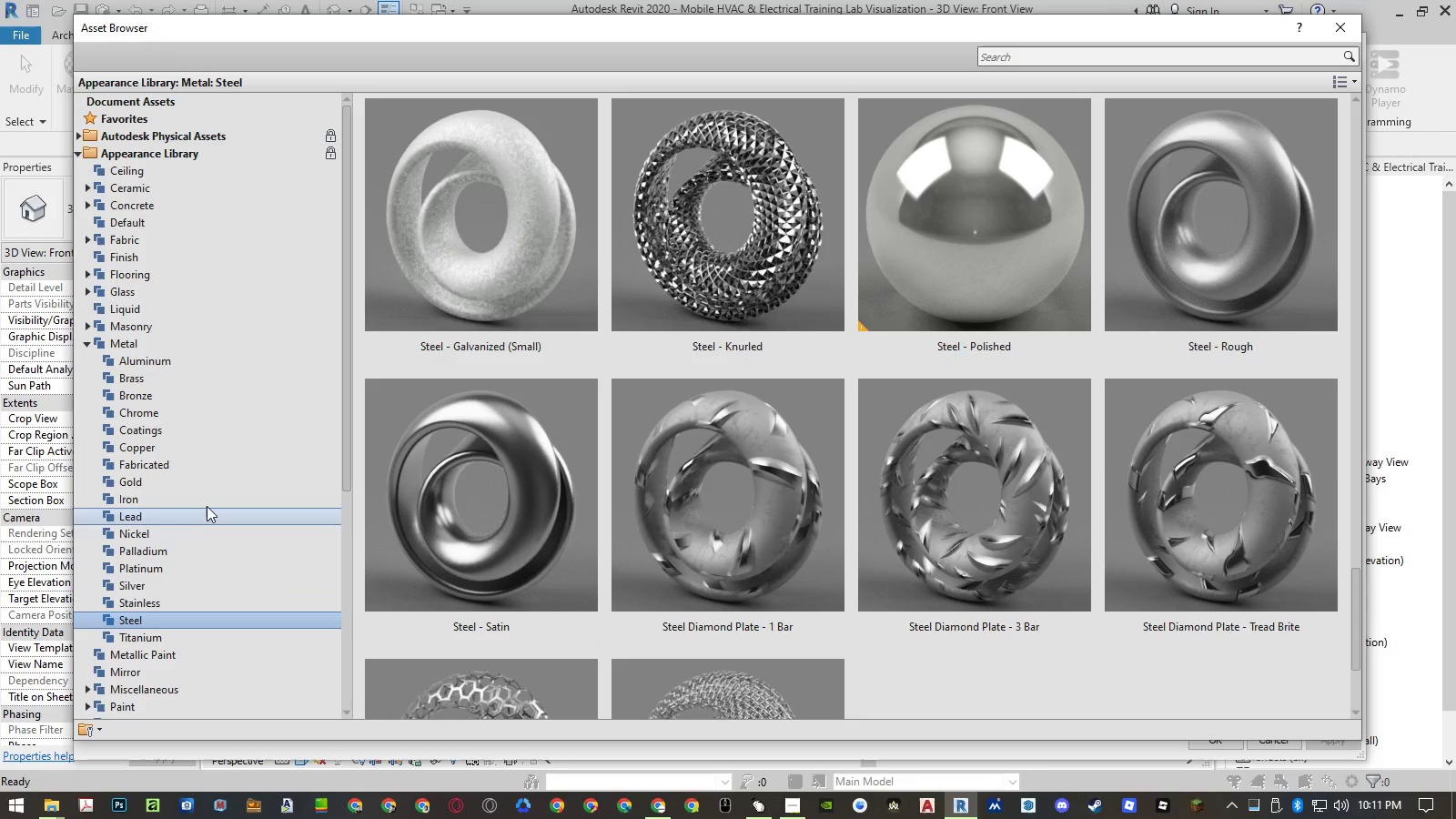 
left_click([206, 501])
 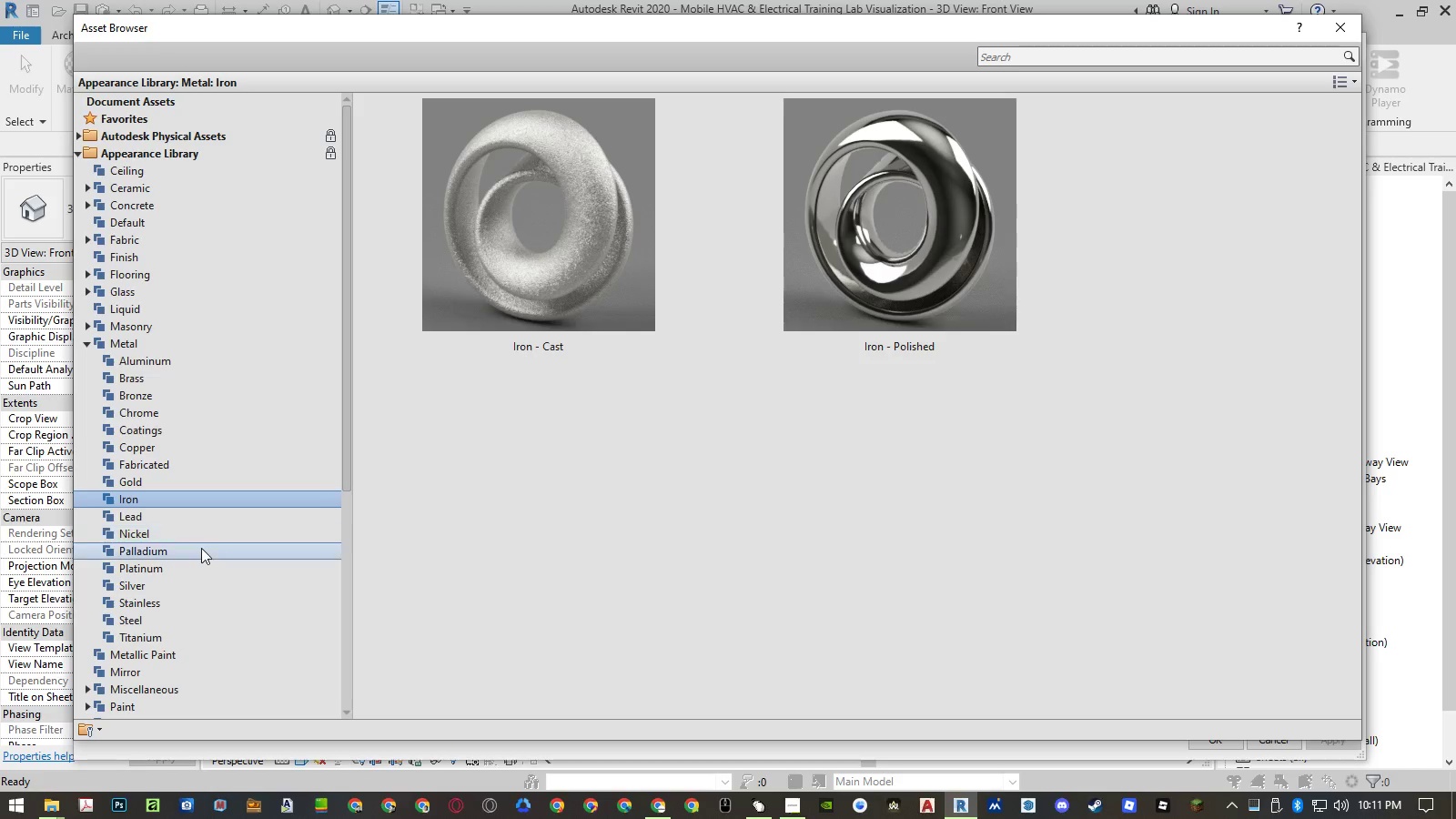 
left_click([207, 447])
 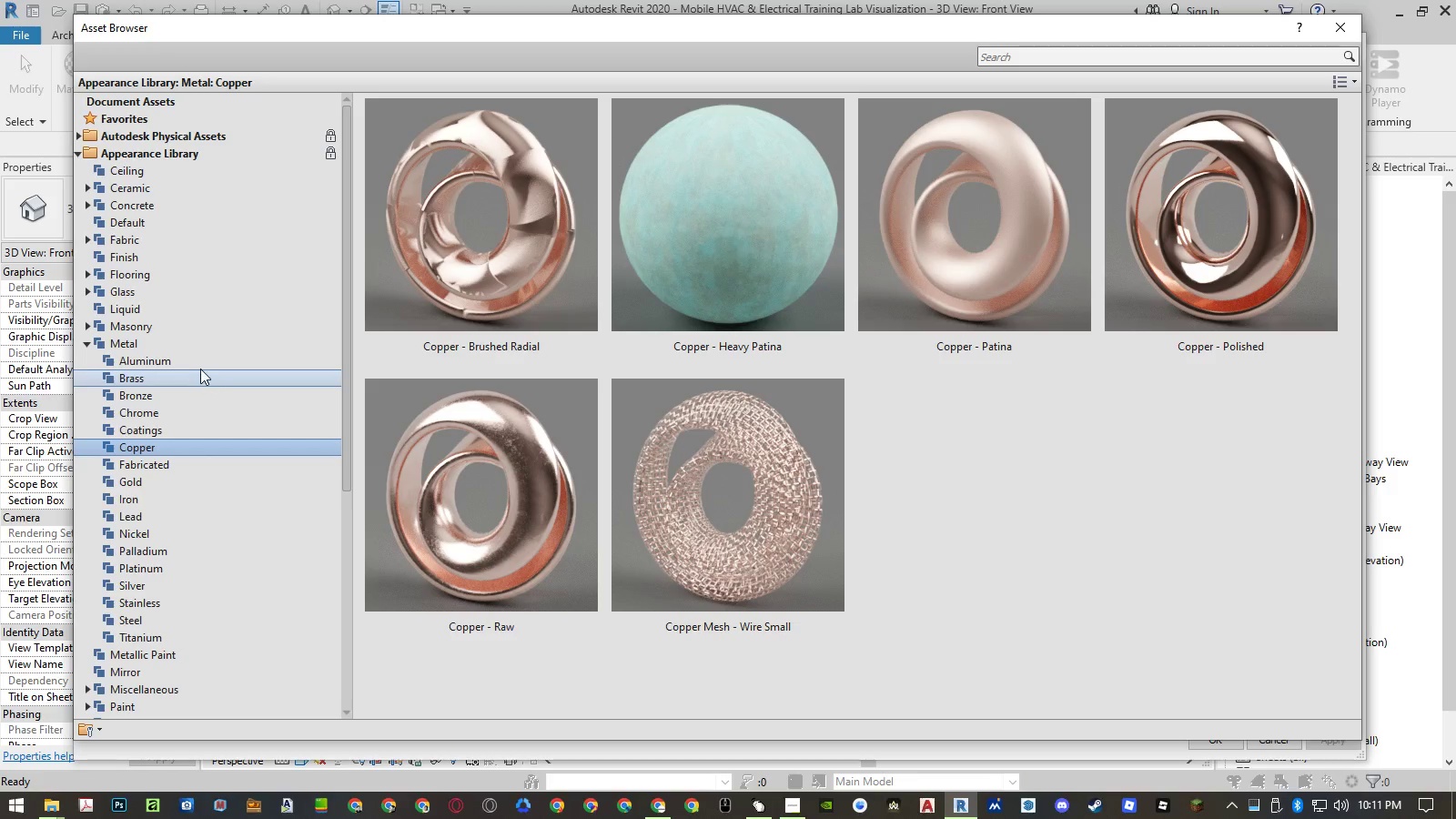 
left_click([200, 362])
 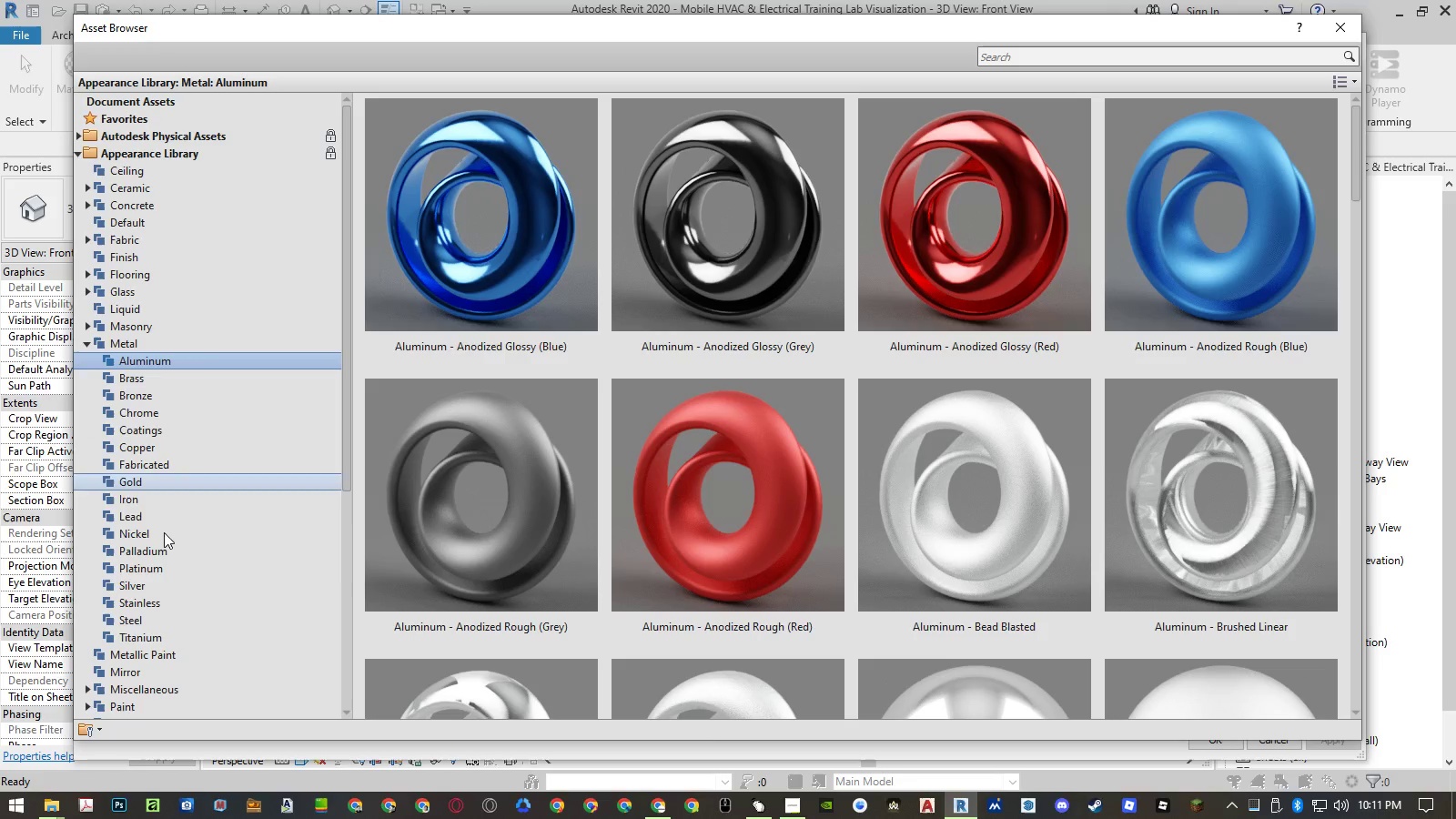 
left_click([151, 619])
 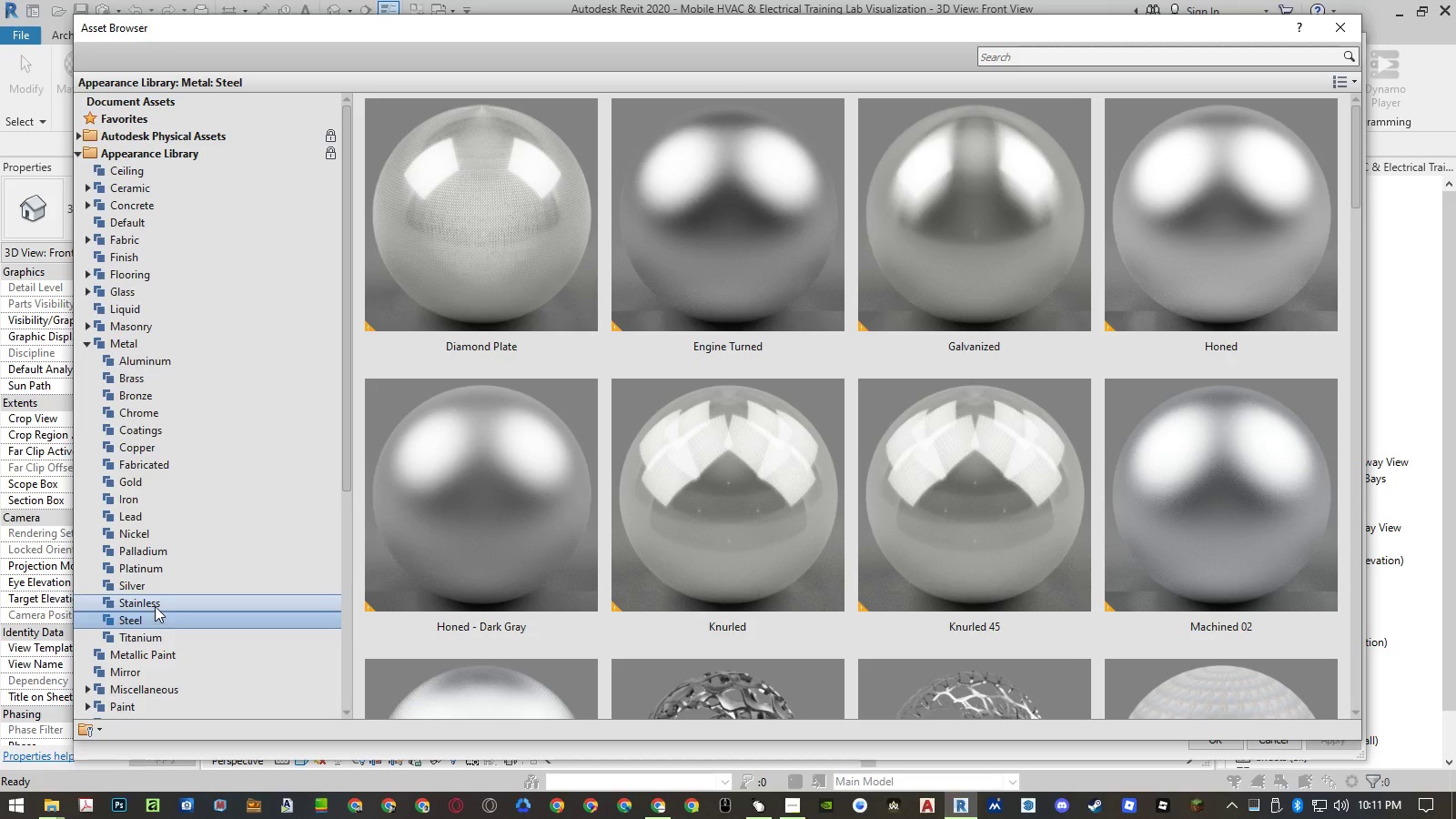 
left_click([156, 602])
 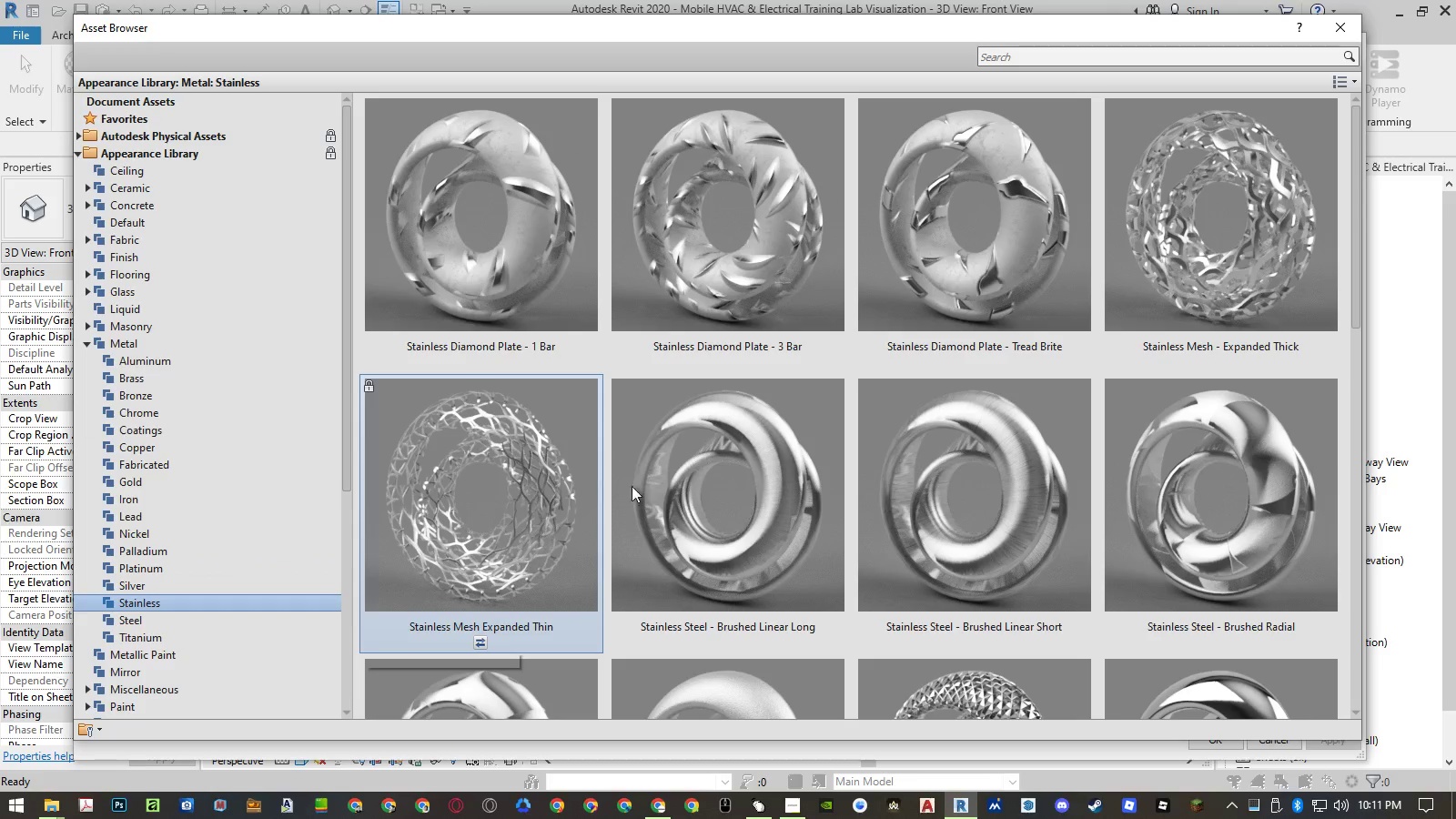 
left_click([680, 492])
 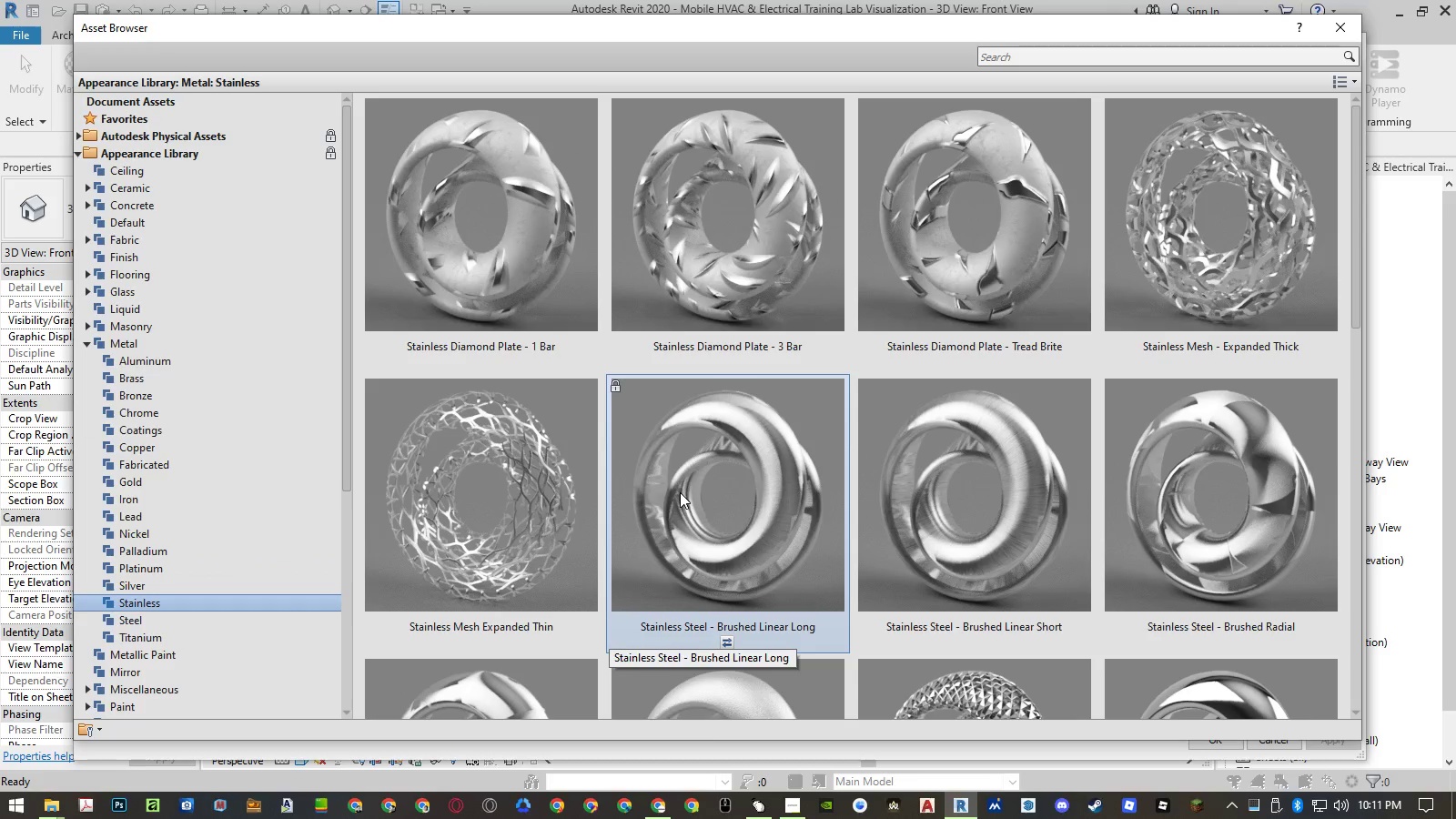 
key(ArrowDown)
 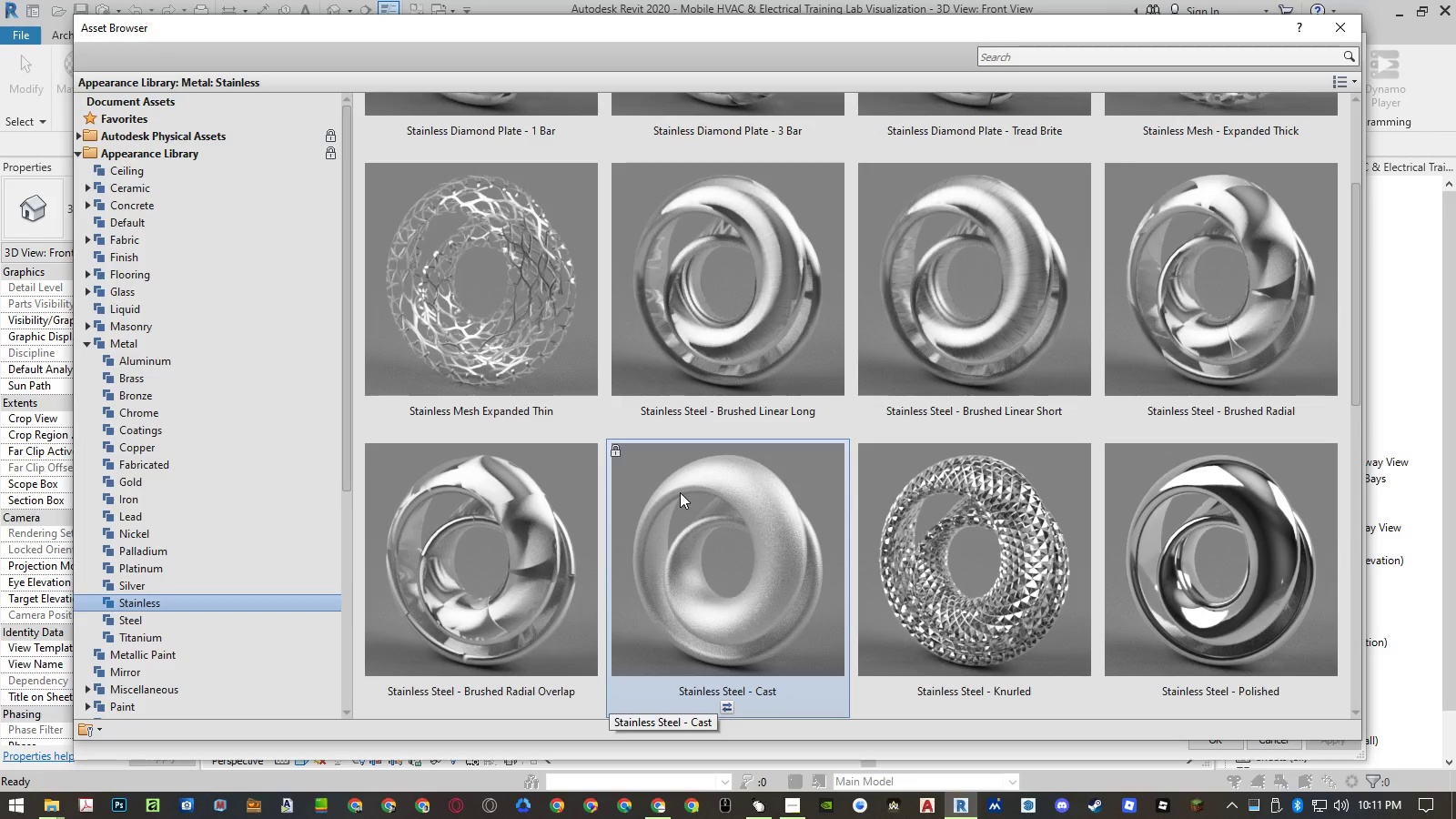 
key(ArrowDown)
 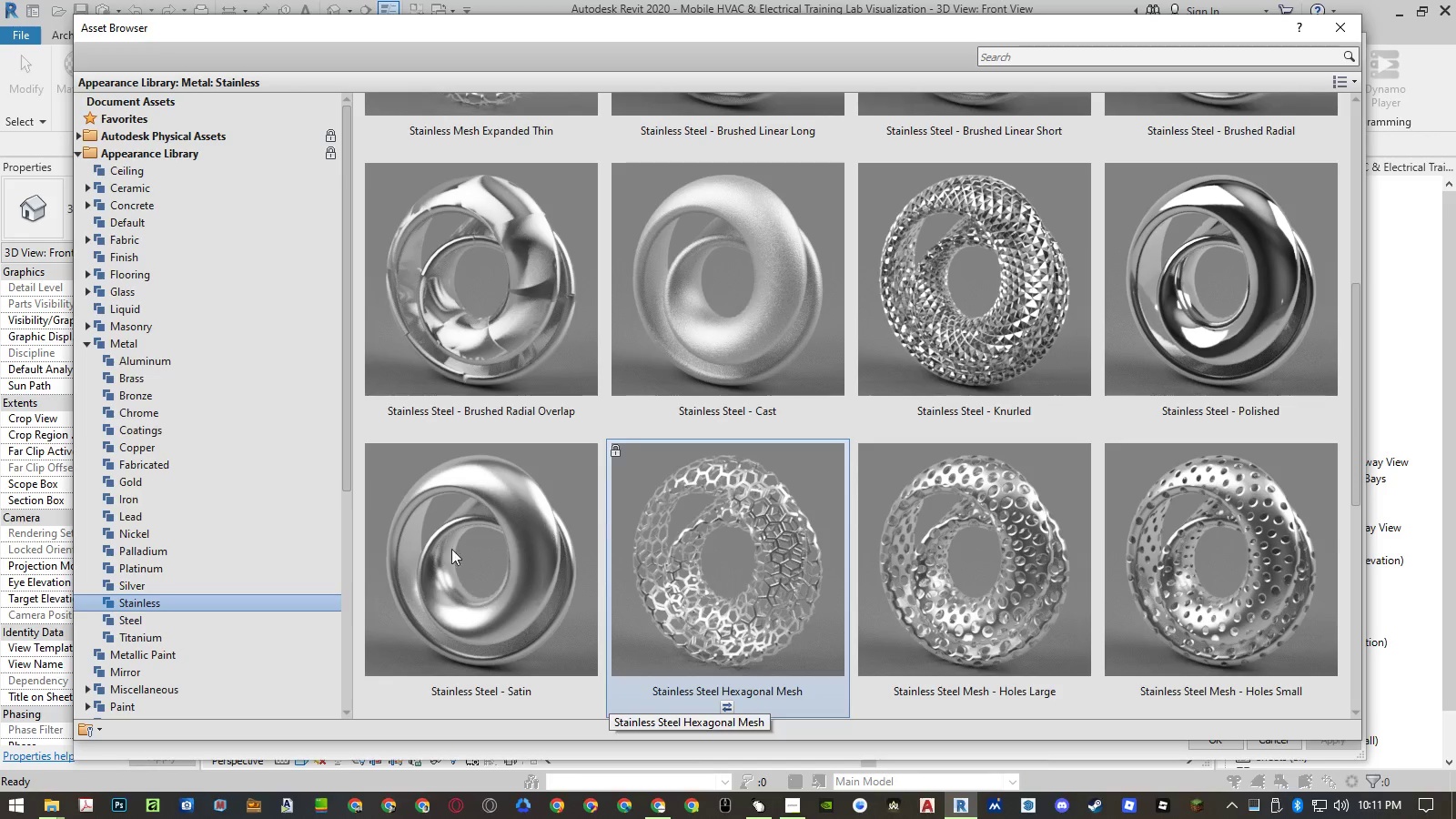 
left_click([230, 623])
 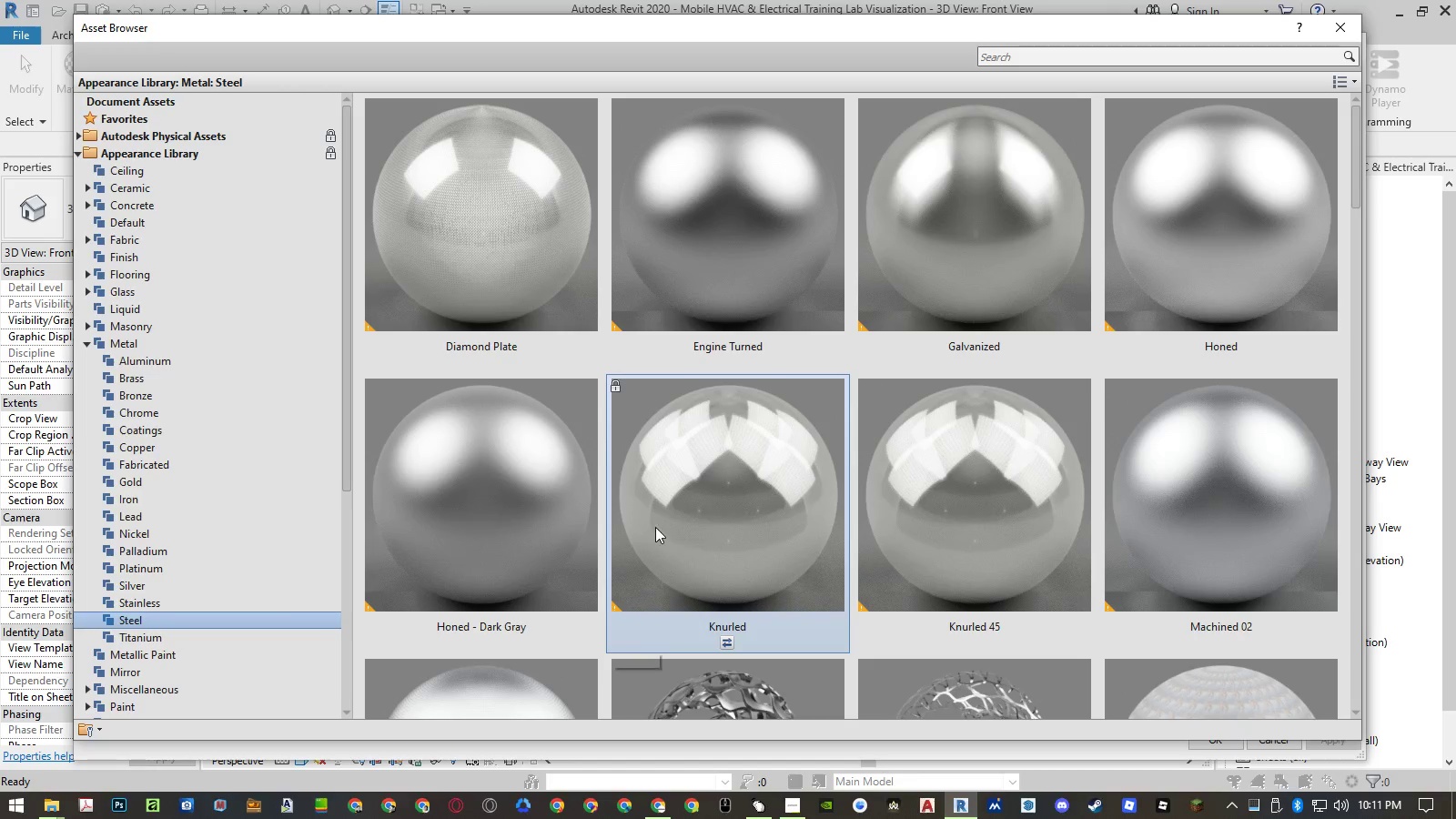 
left_click([720, 537])
 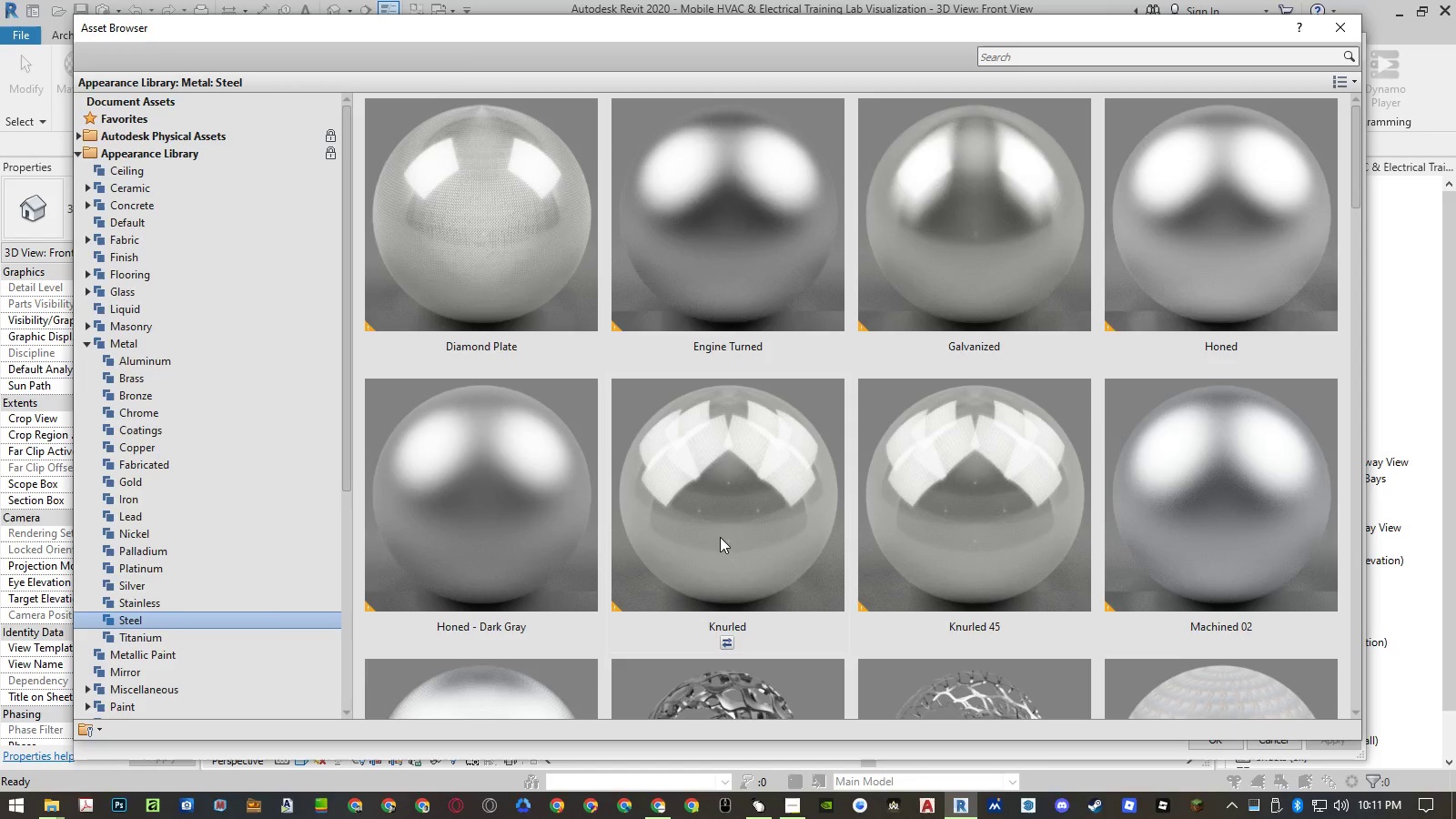 
key(ArrowDown)
 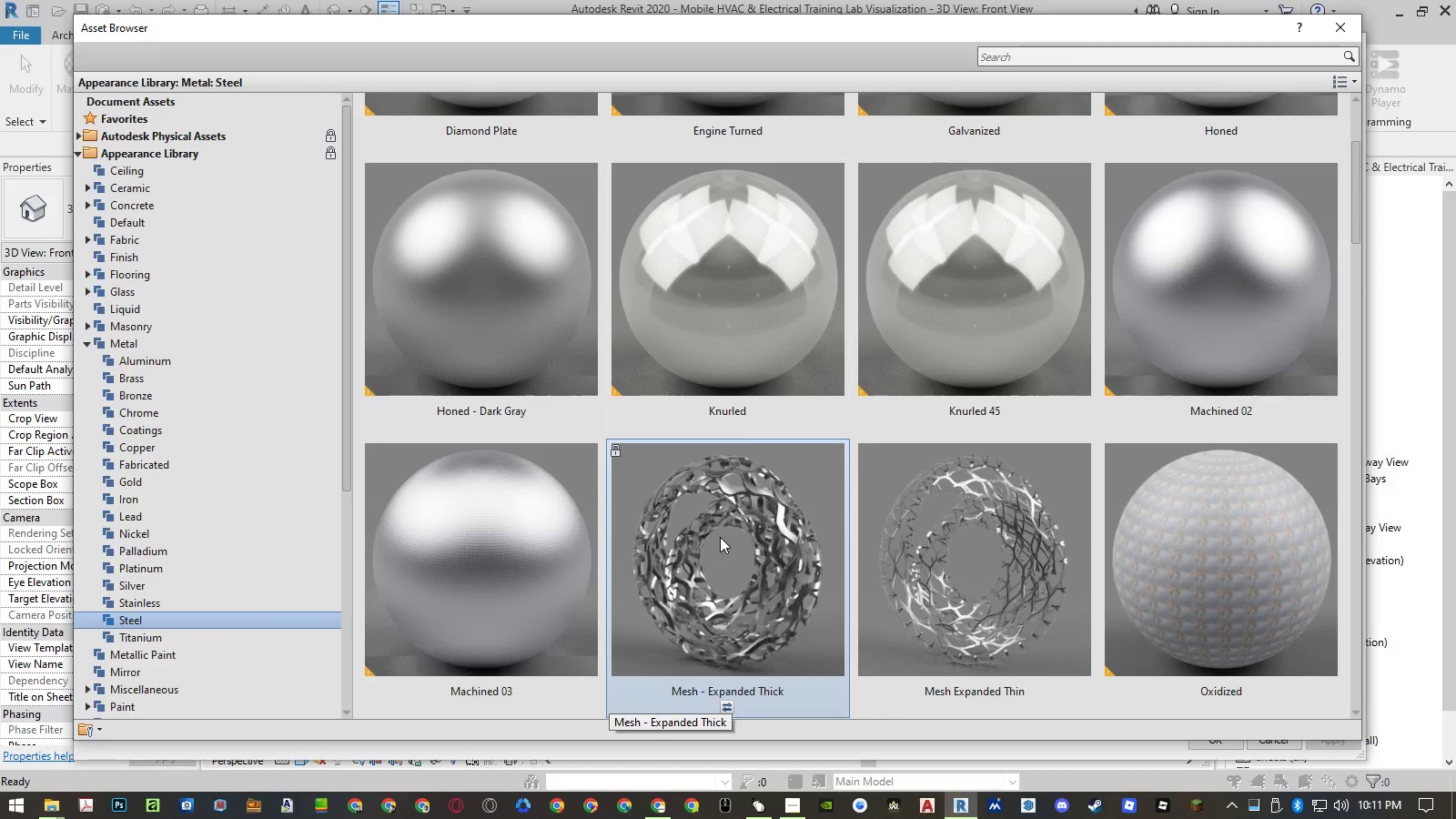 
key(ArrowDown)
 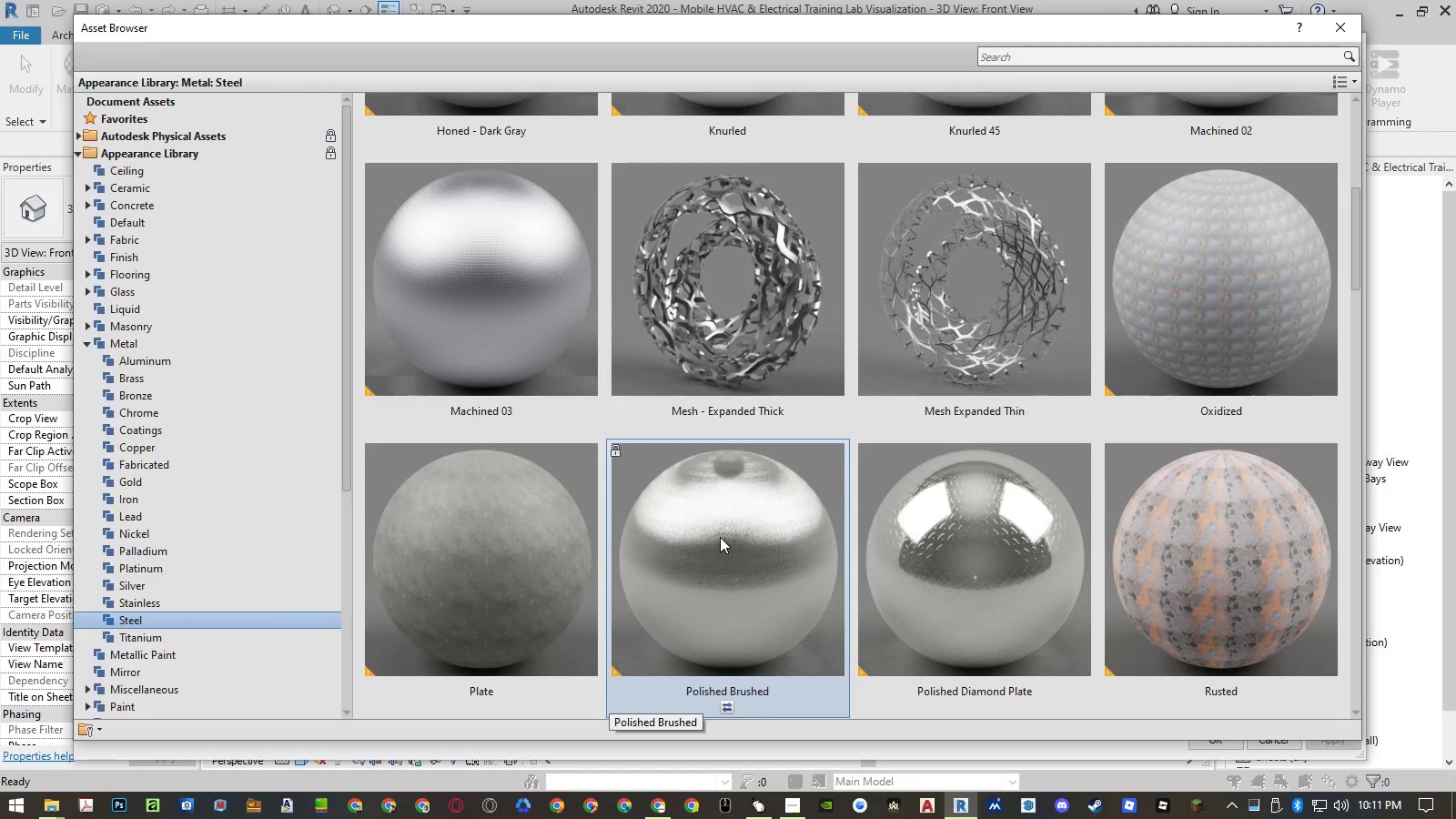 
key(ArrowDown)
 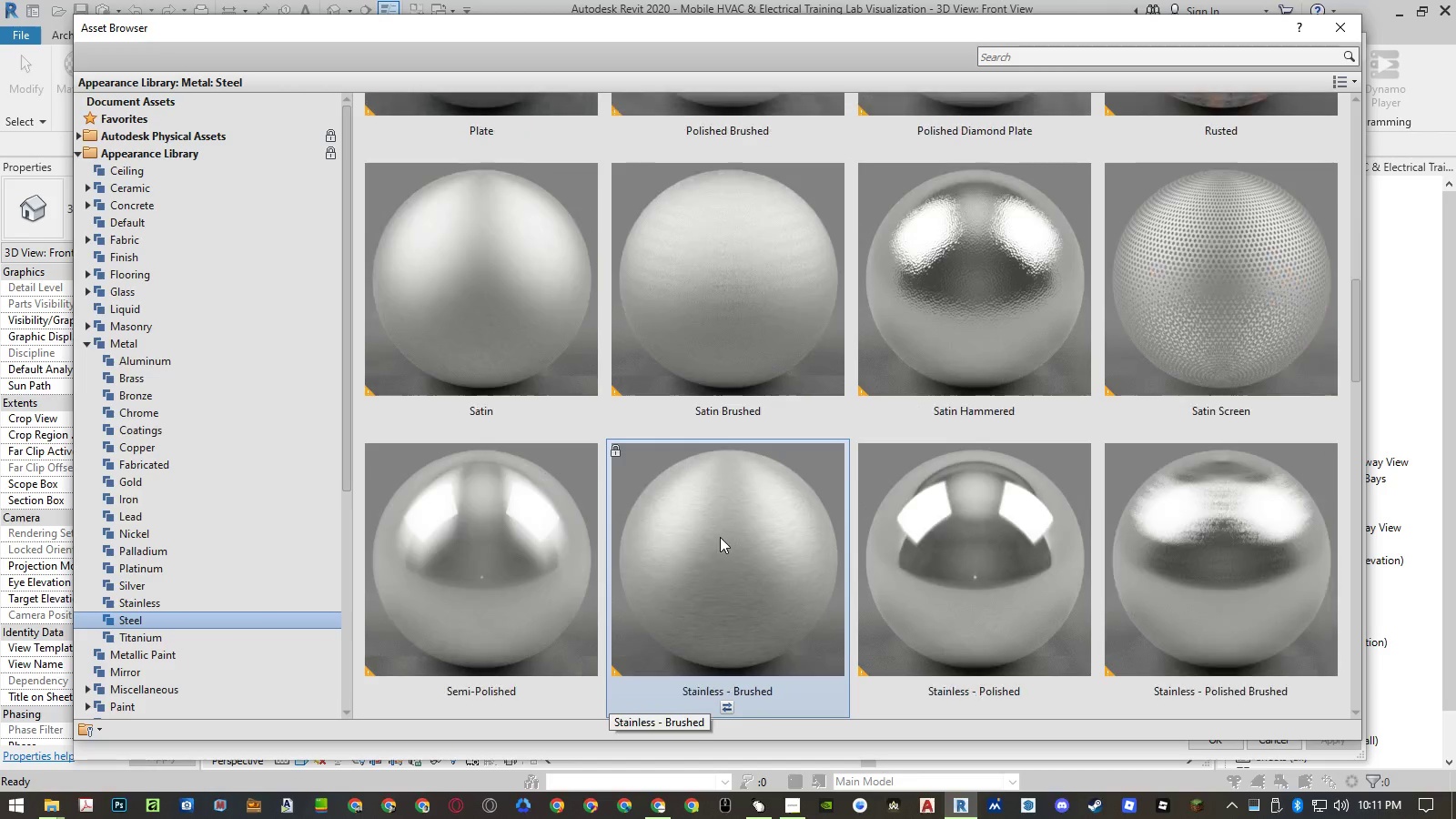 
key(ArrowDown)
 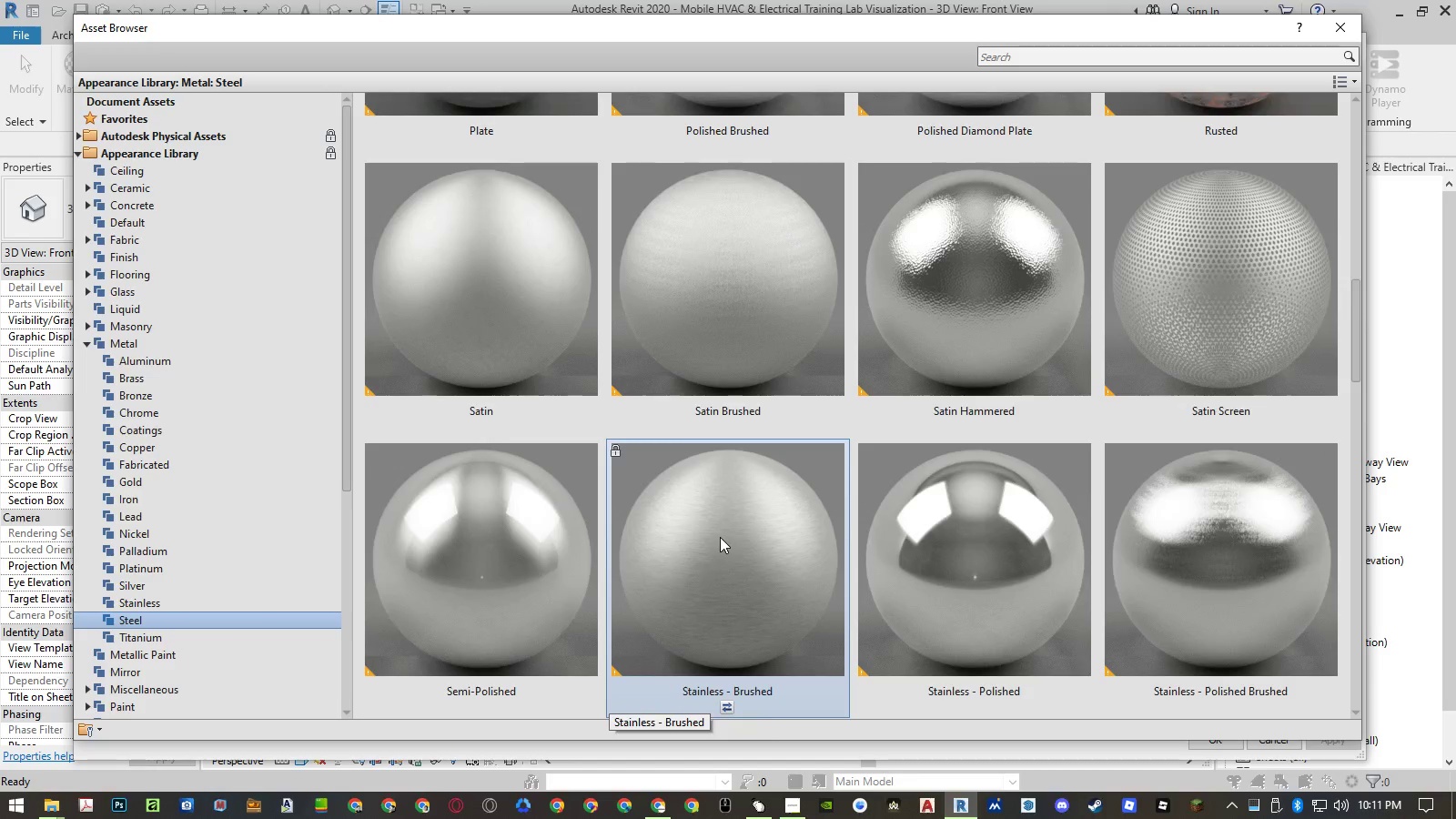 
key(ArrowDown)
 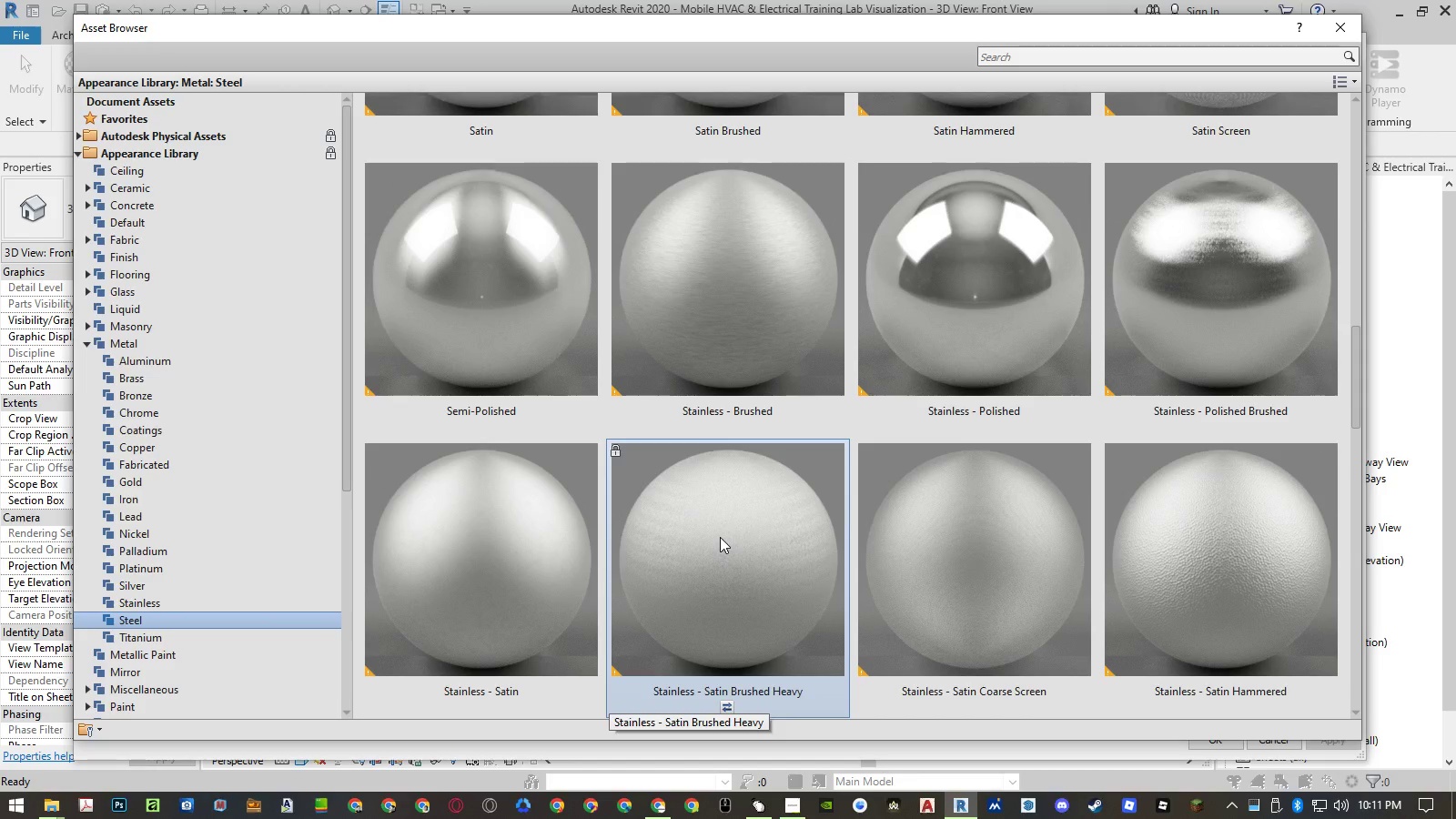 
key(ArrowDown)
 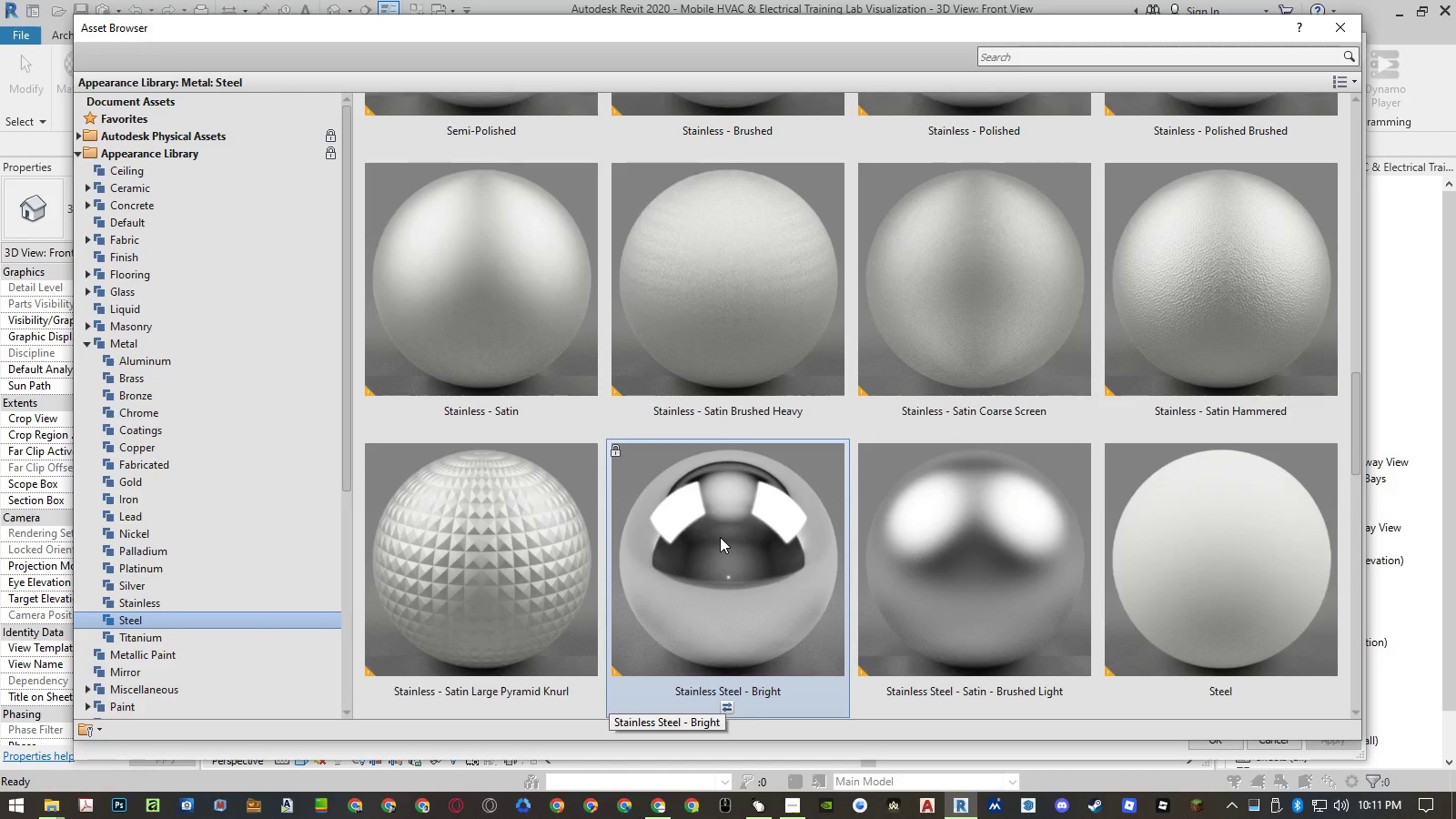 
key(ArrowDown)
 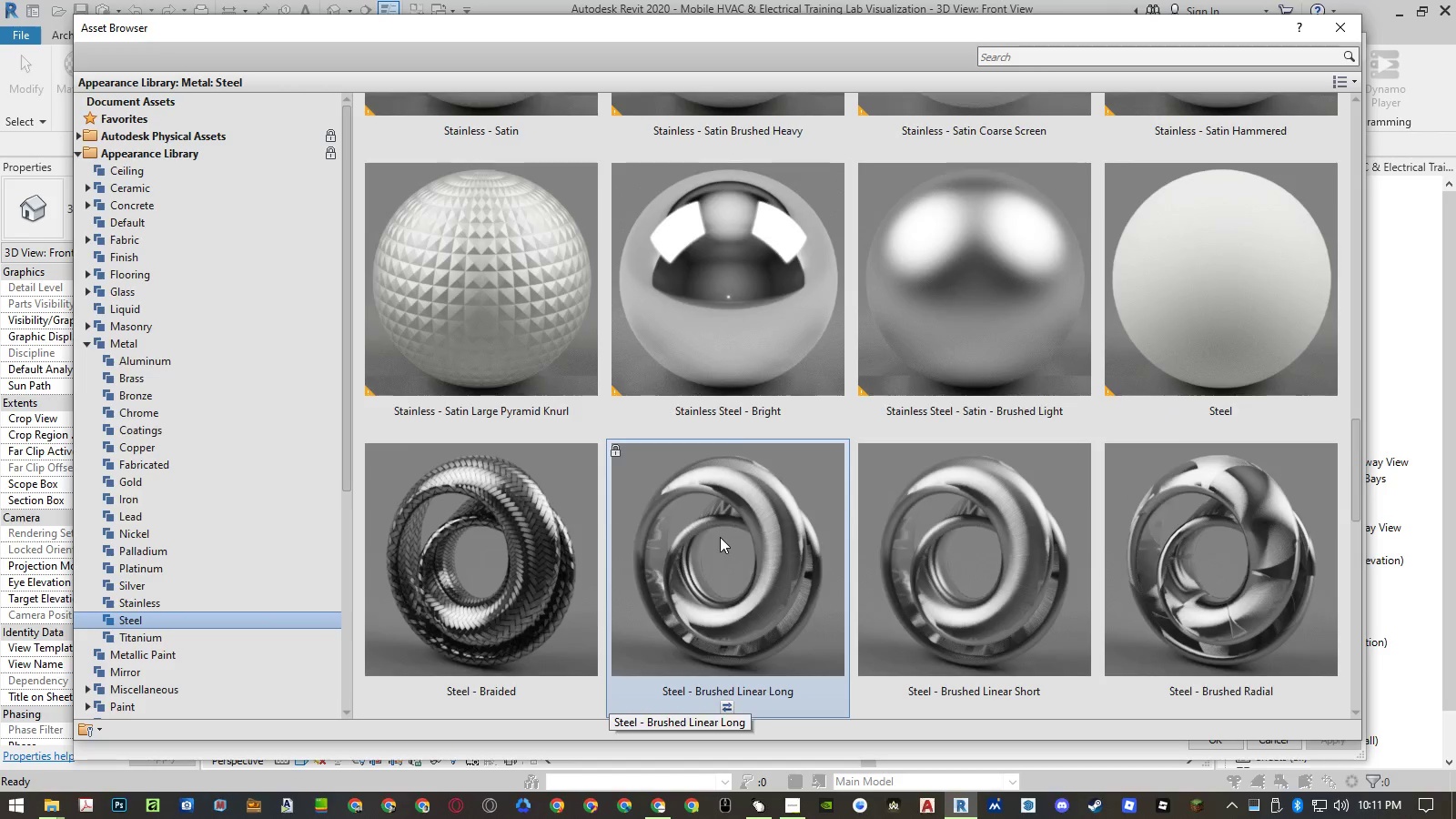 
key(ArrowDown)
 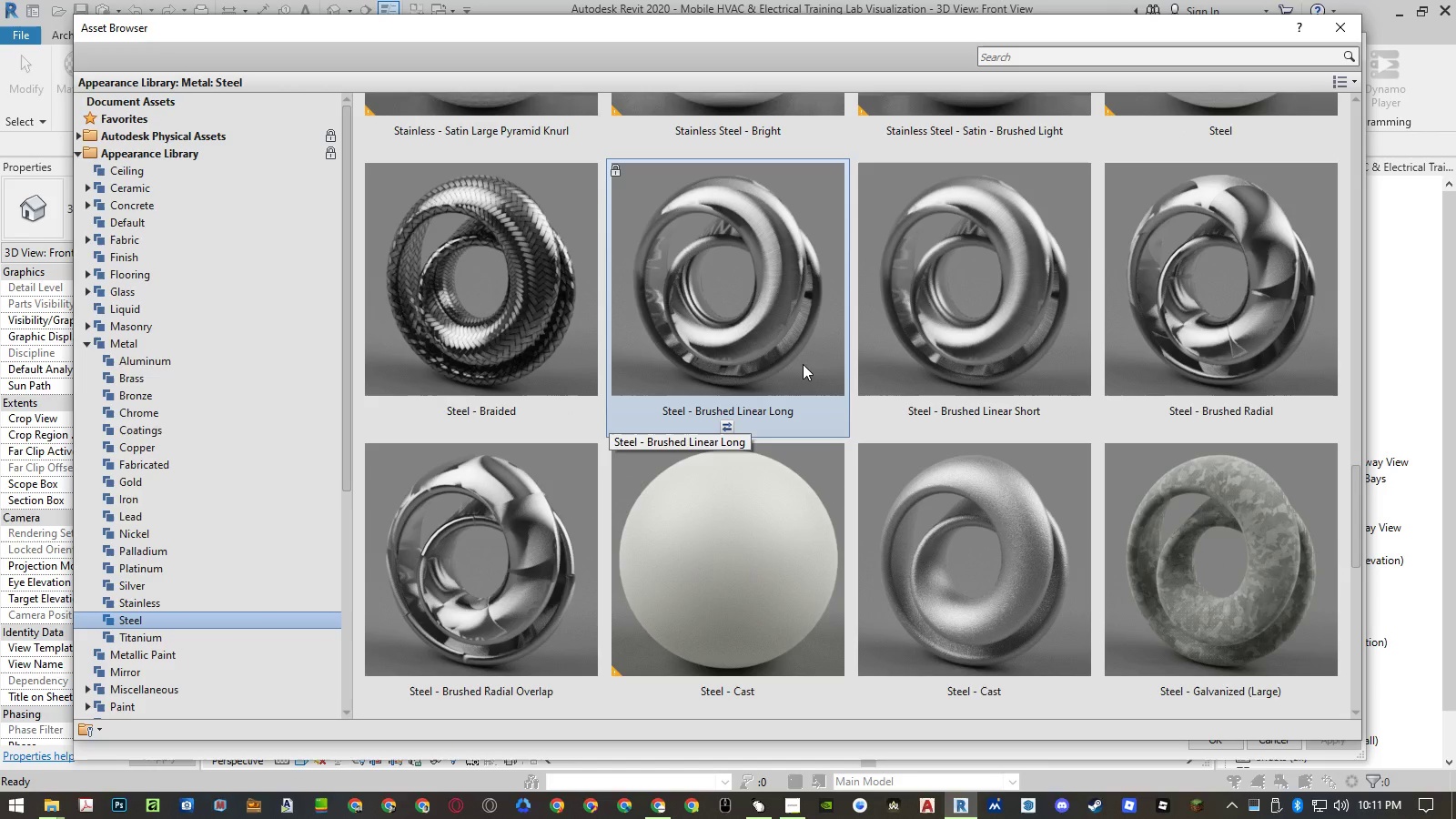 
key(ArrowDown)
 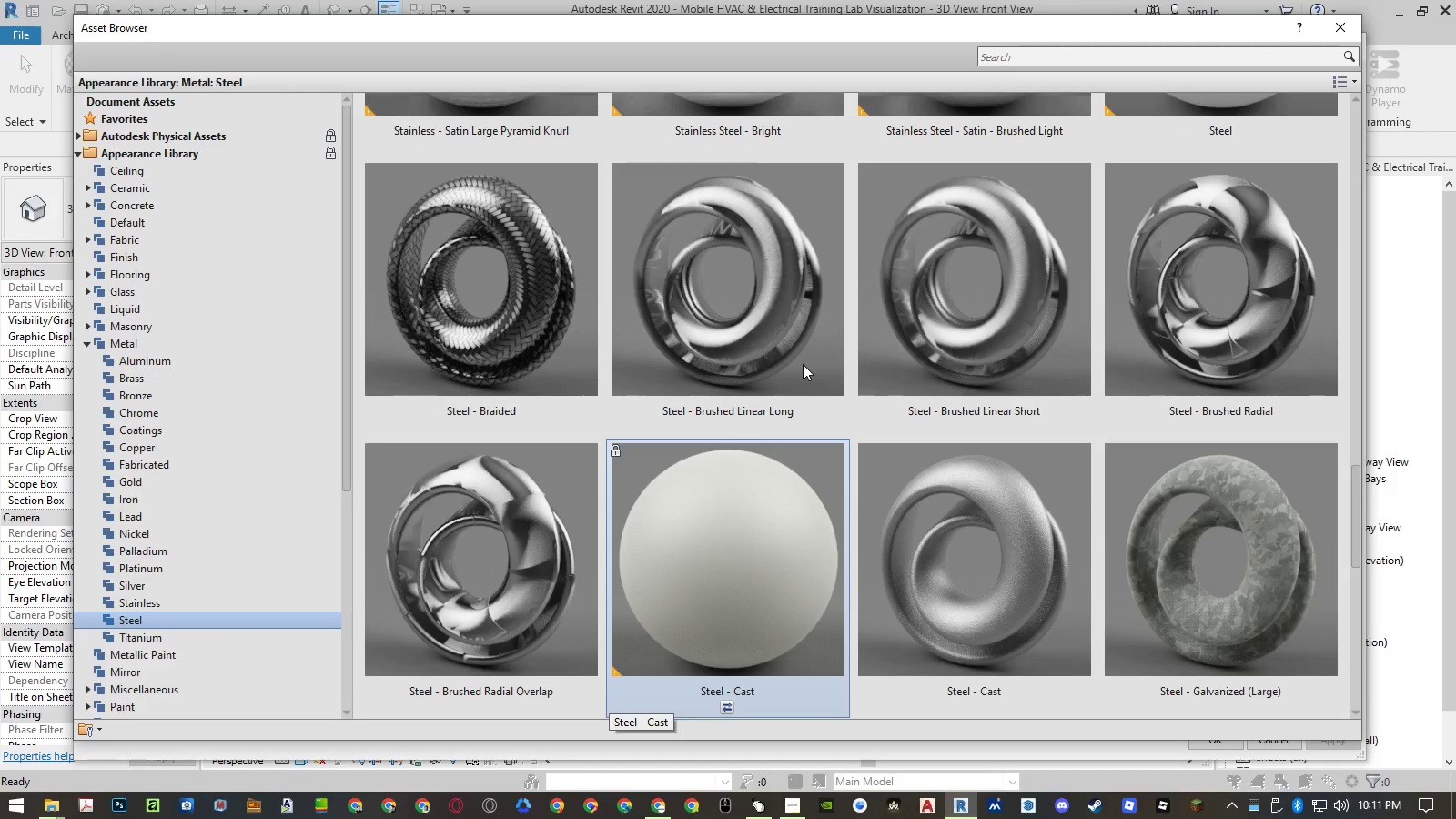 
key(ArrowDown)
 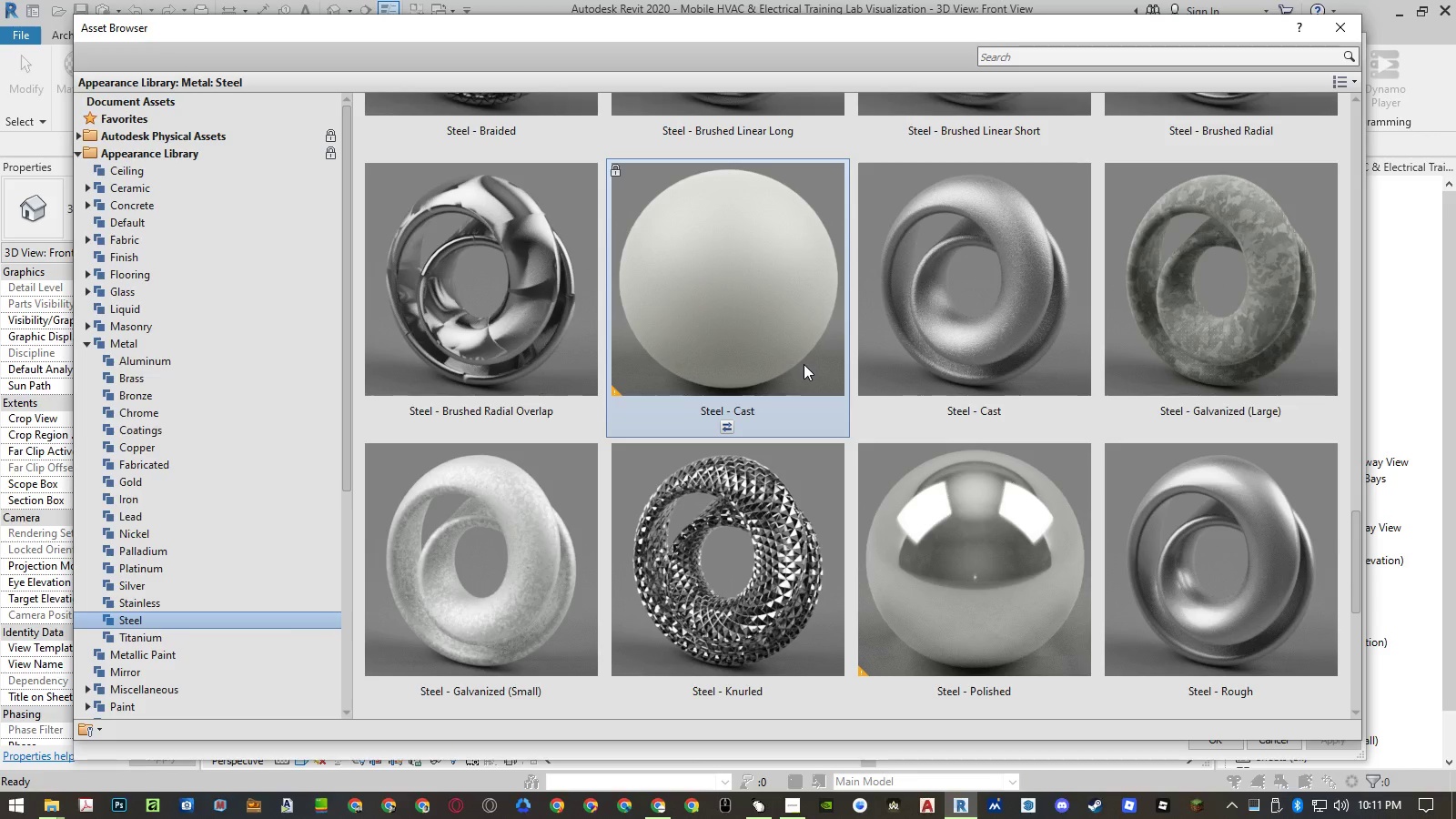 
key(ArrowDown)
 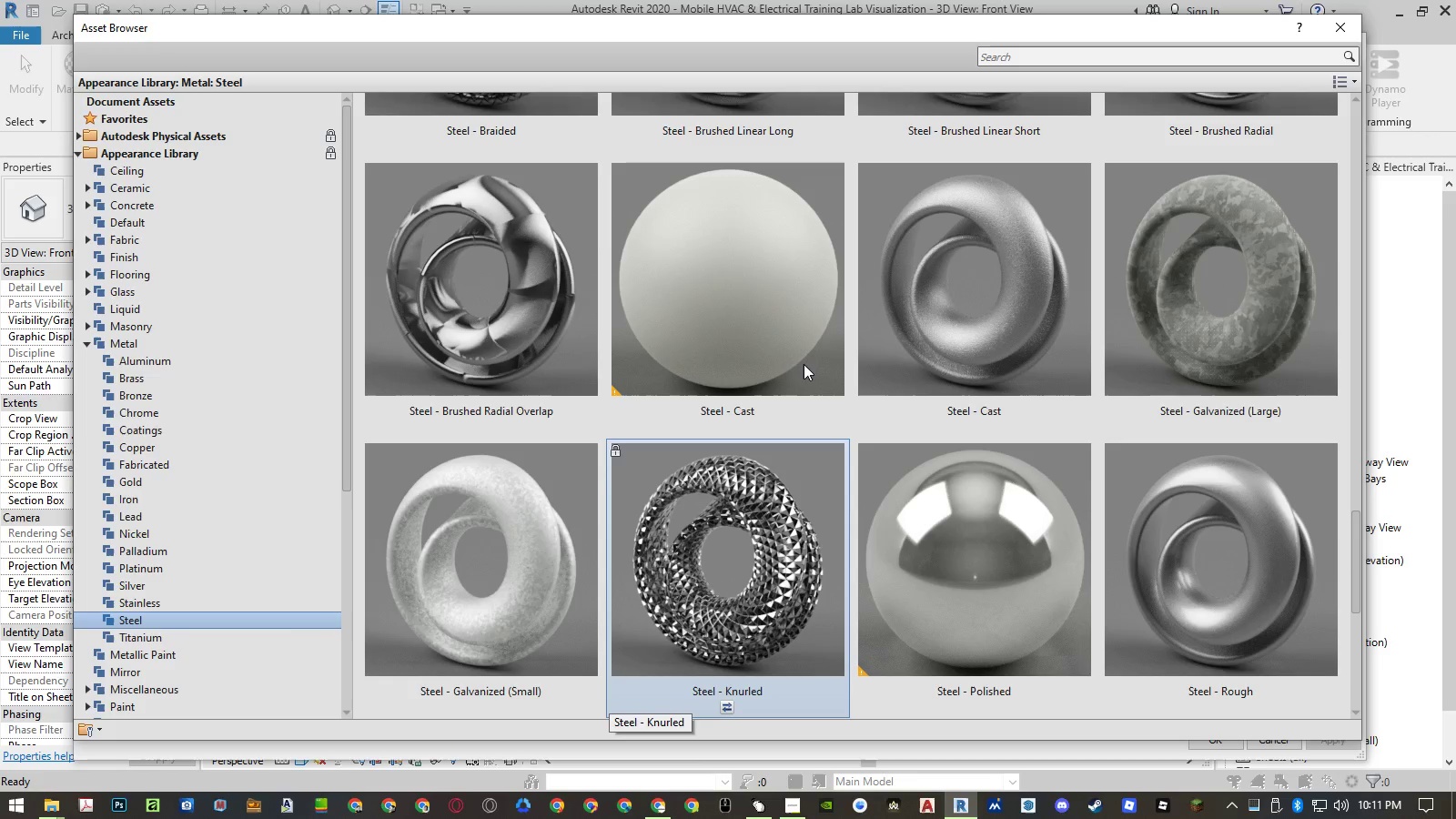 
key(ArrowDown)
 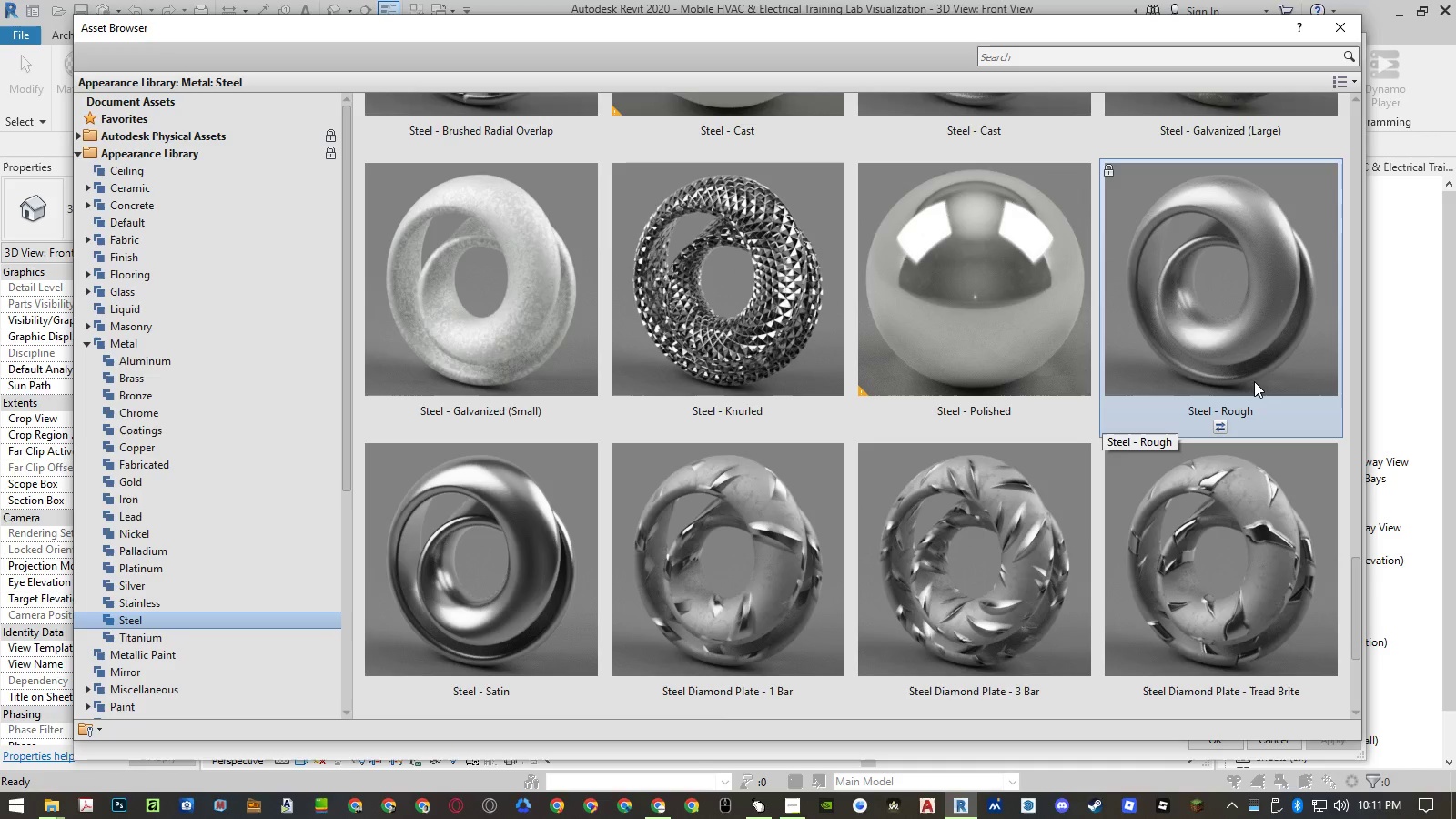 
key(ArrowUp)
 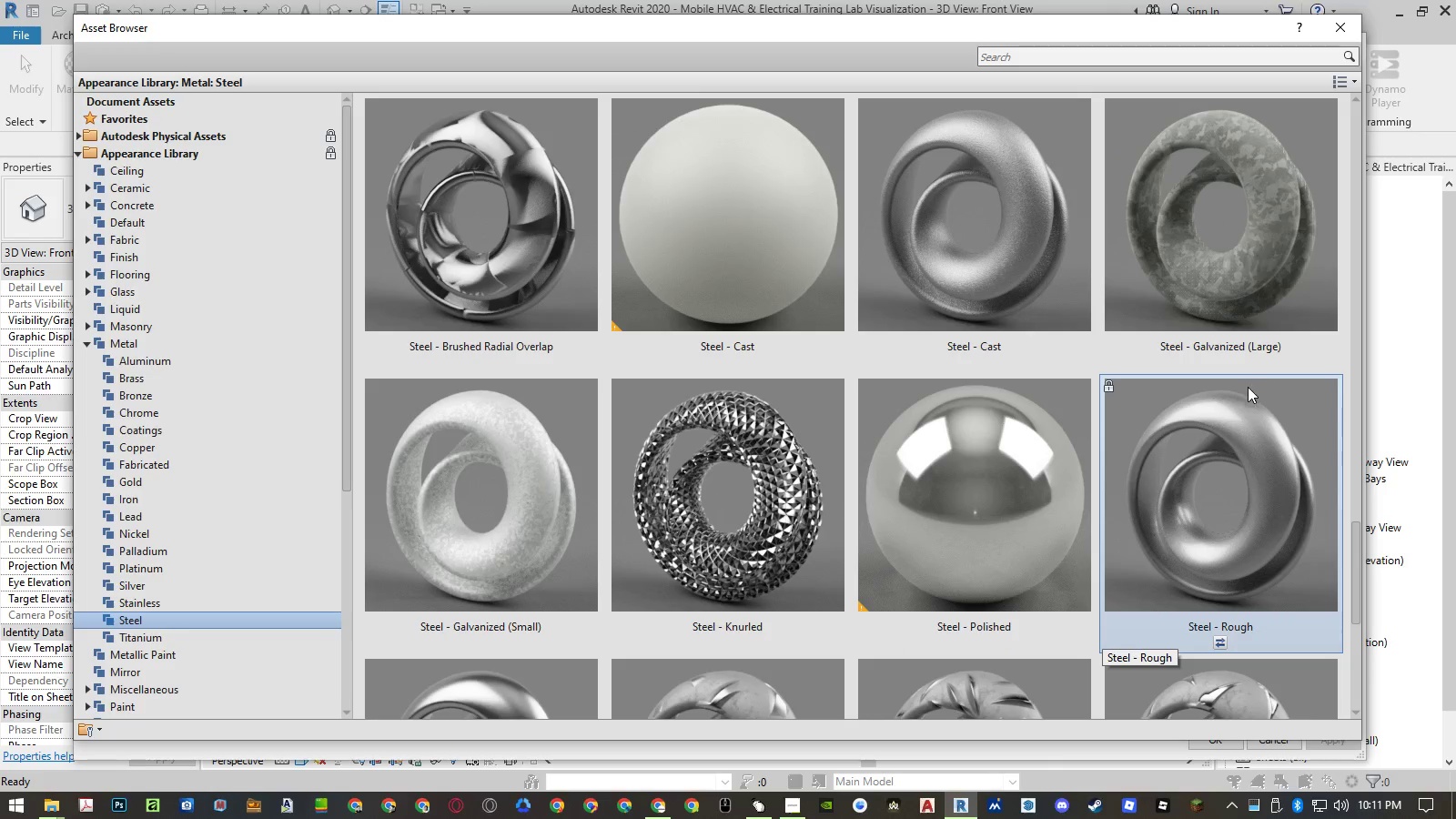 
key(ArrowUp)
 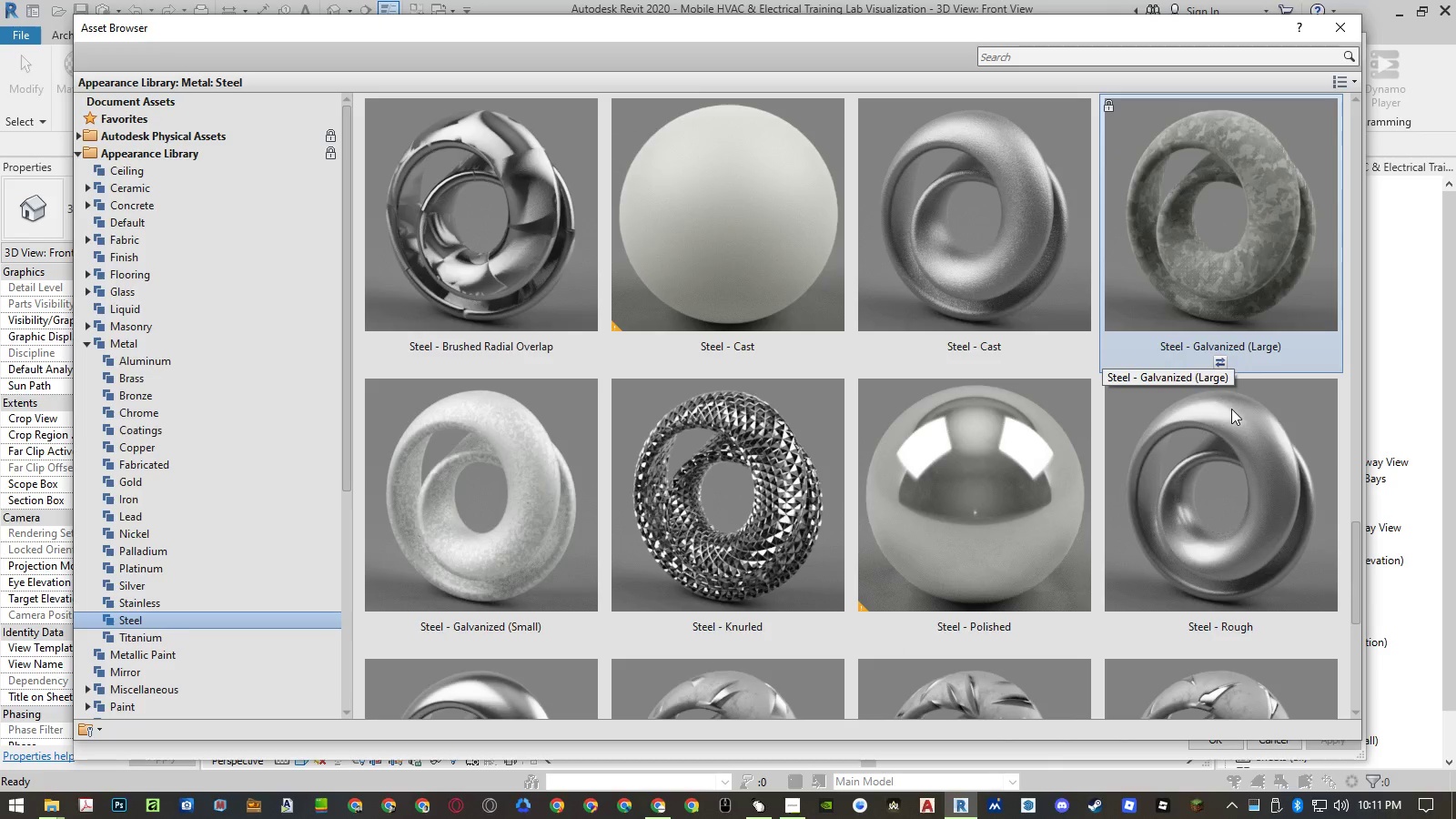 
key(ArrowUp)
 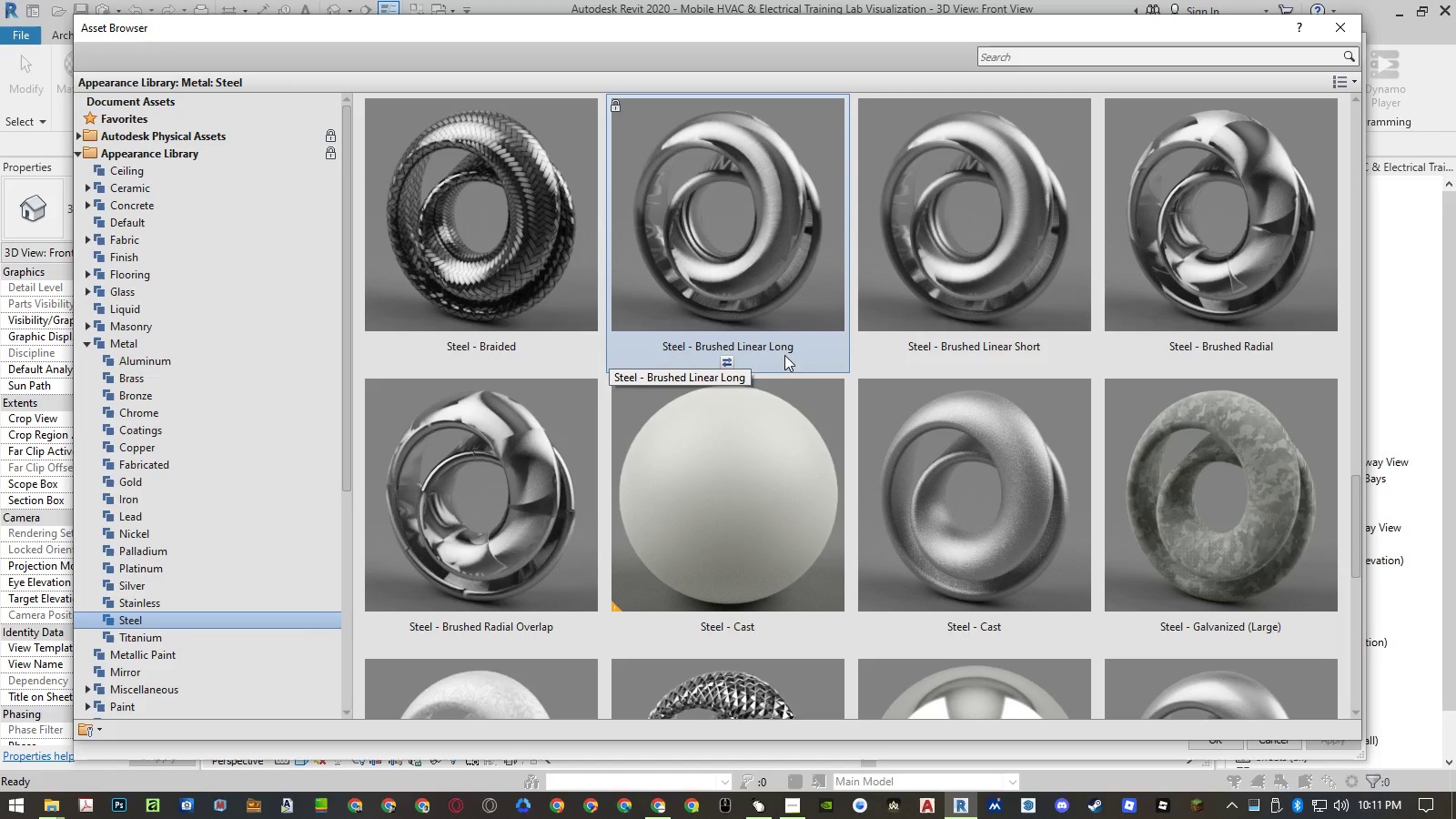 
left_click([728, 358])
 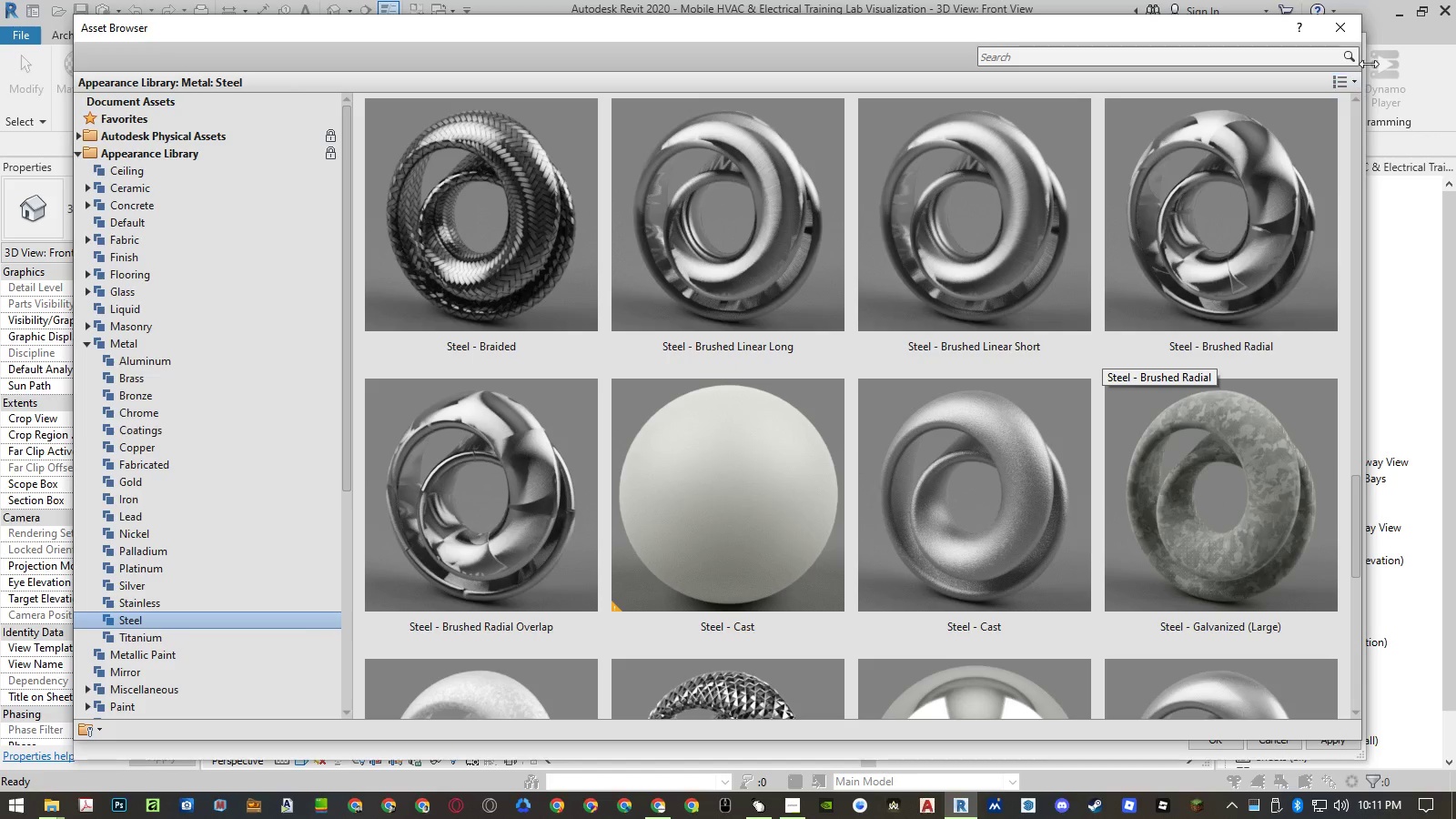 
left_click([1337, 31])
 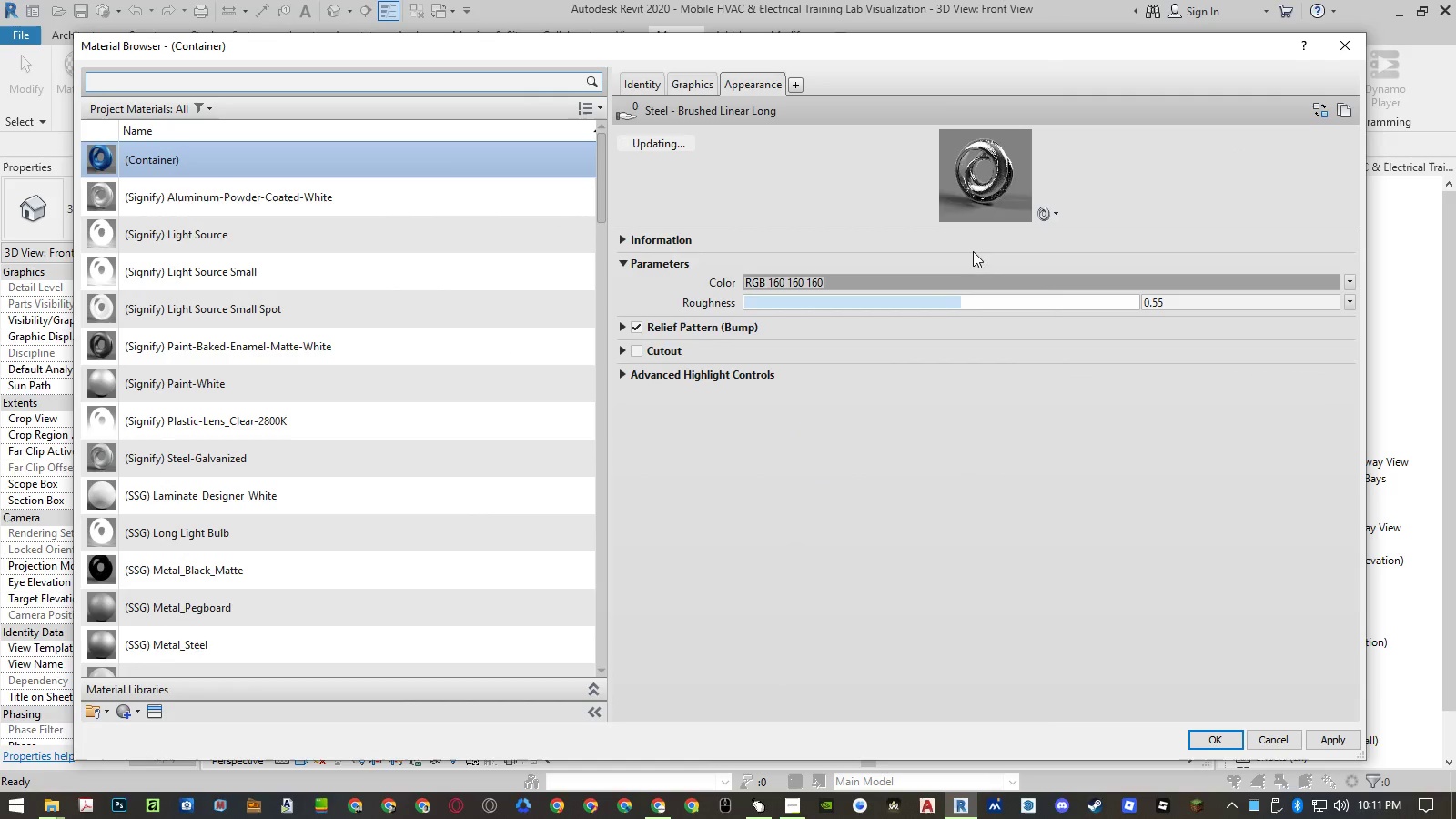 
left_click([963, 278])
 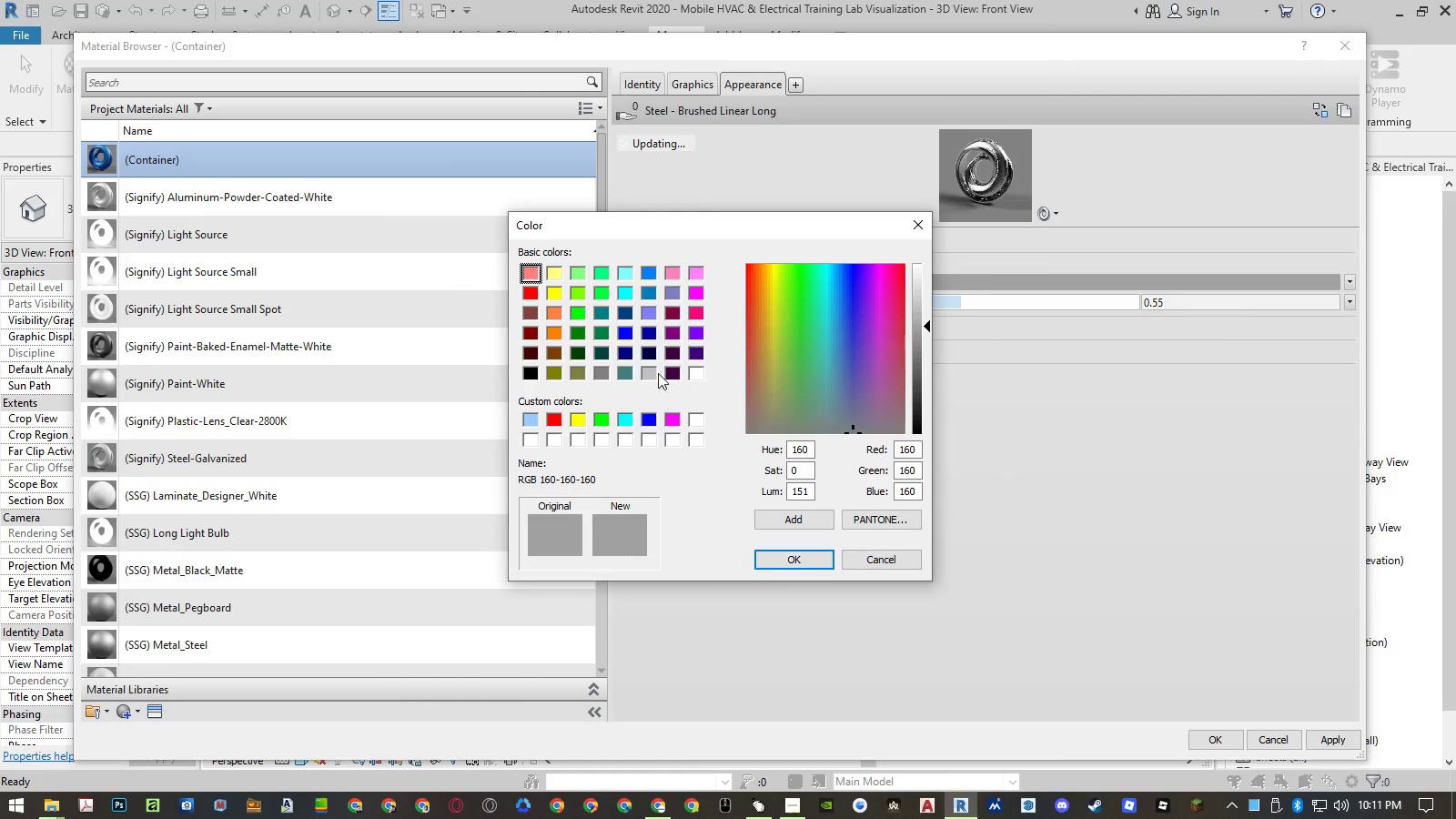 
double_click([651, 372])
 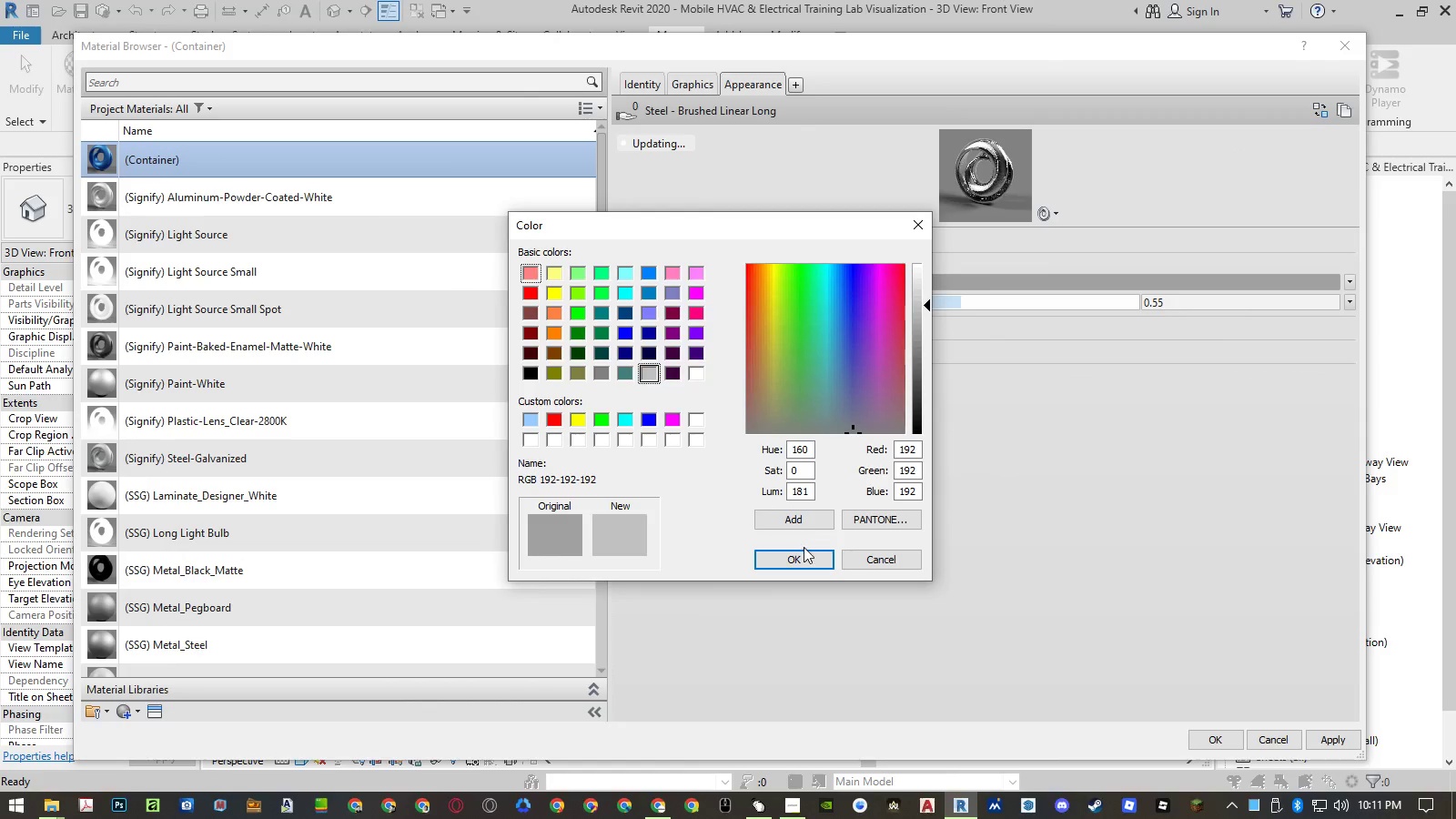 
left_click([803, 551])
 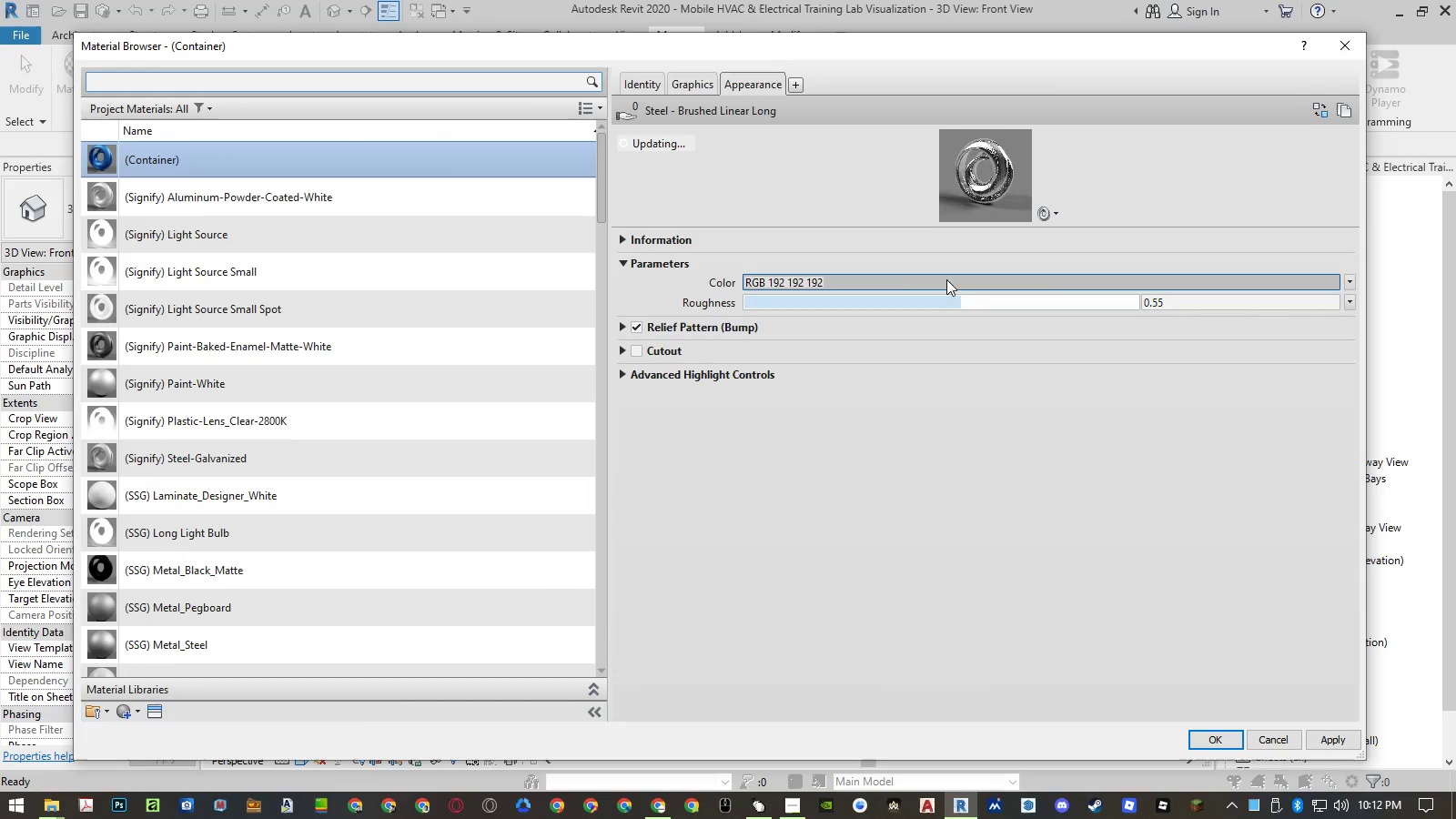 
left_click([620, 326])
 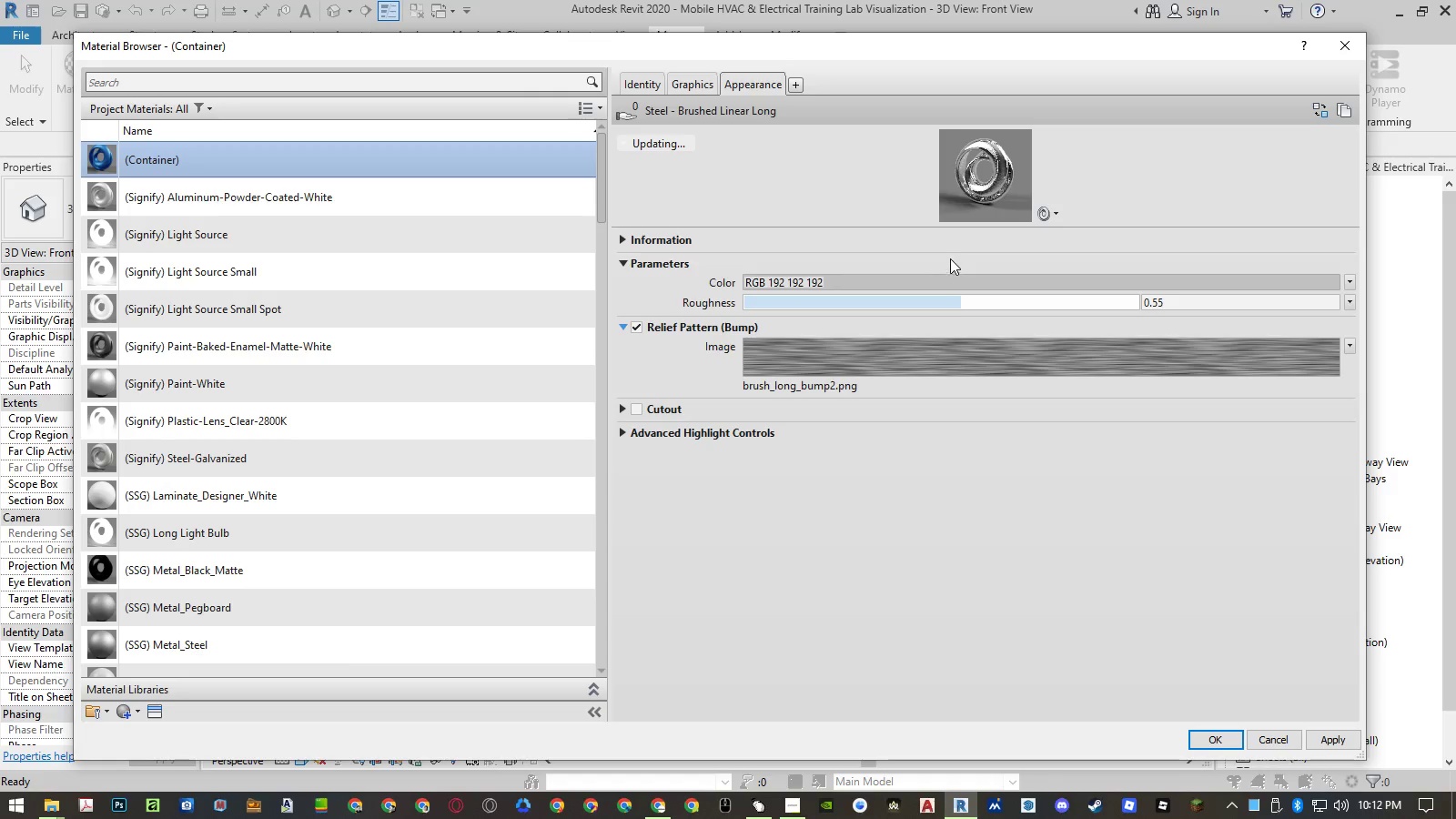 
left_click_drag(start_coordinate=[949, 228], to_coordinate=[913, 399])
 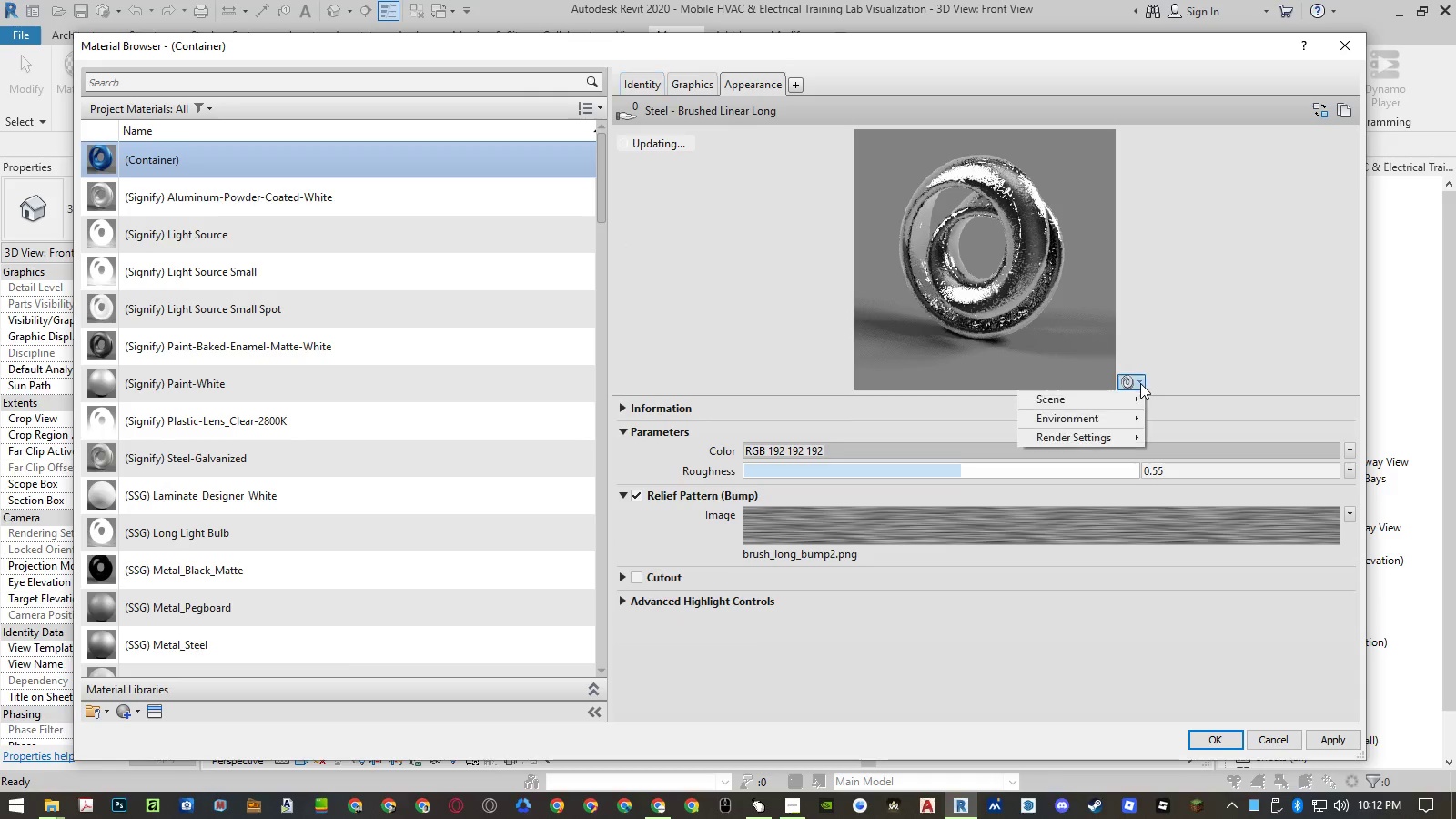 
double_click([1119, 393])
 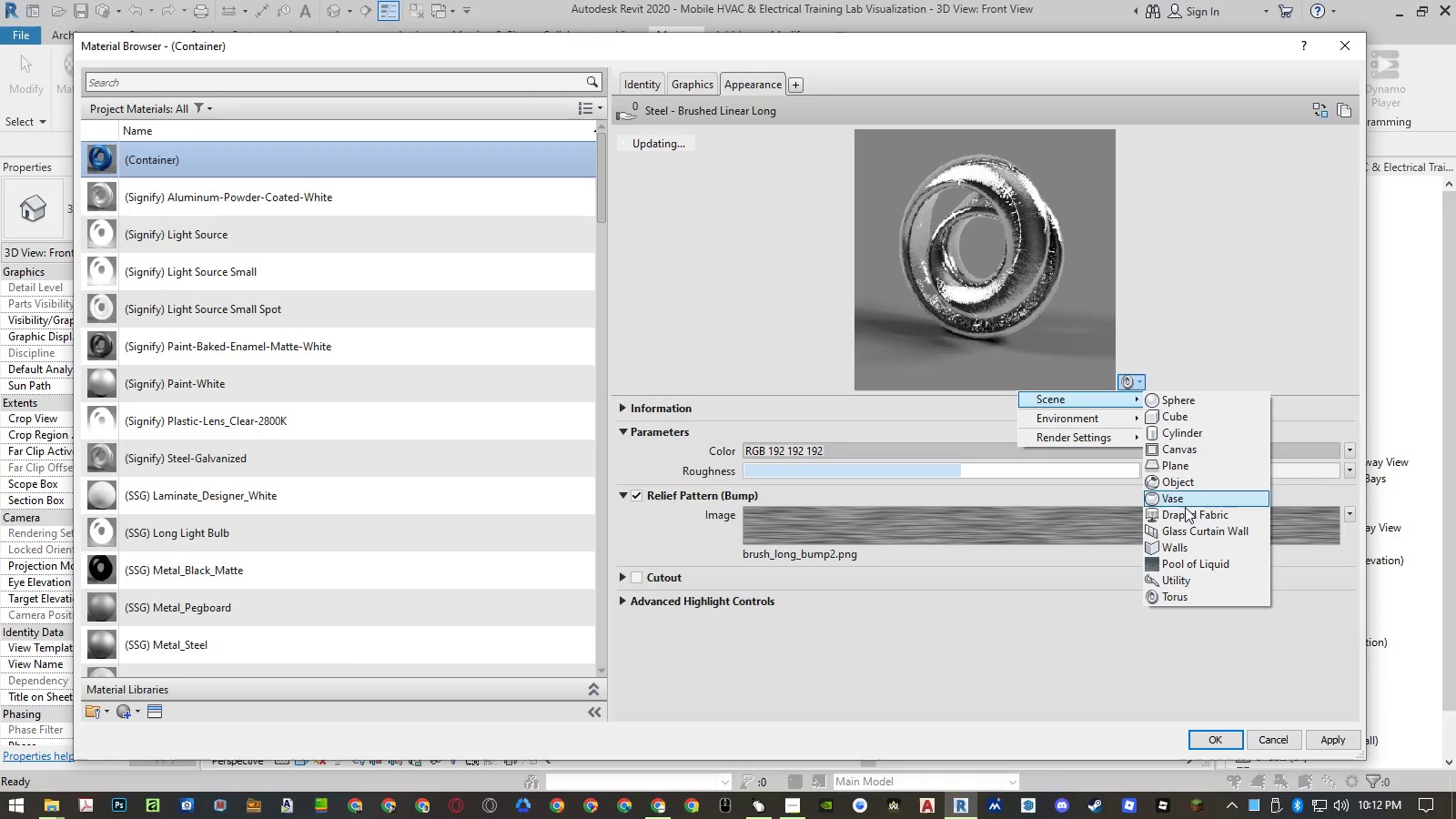 
left_click([1181, 549])
 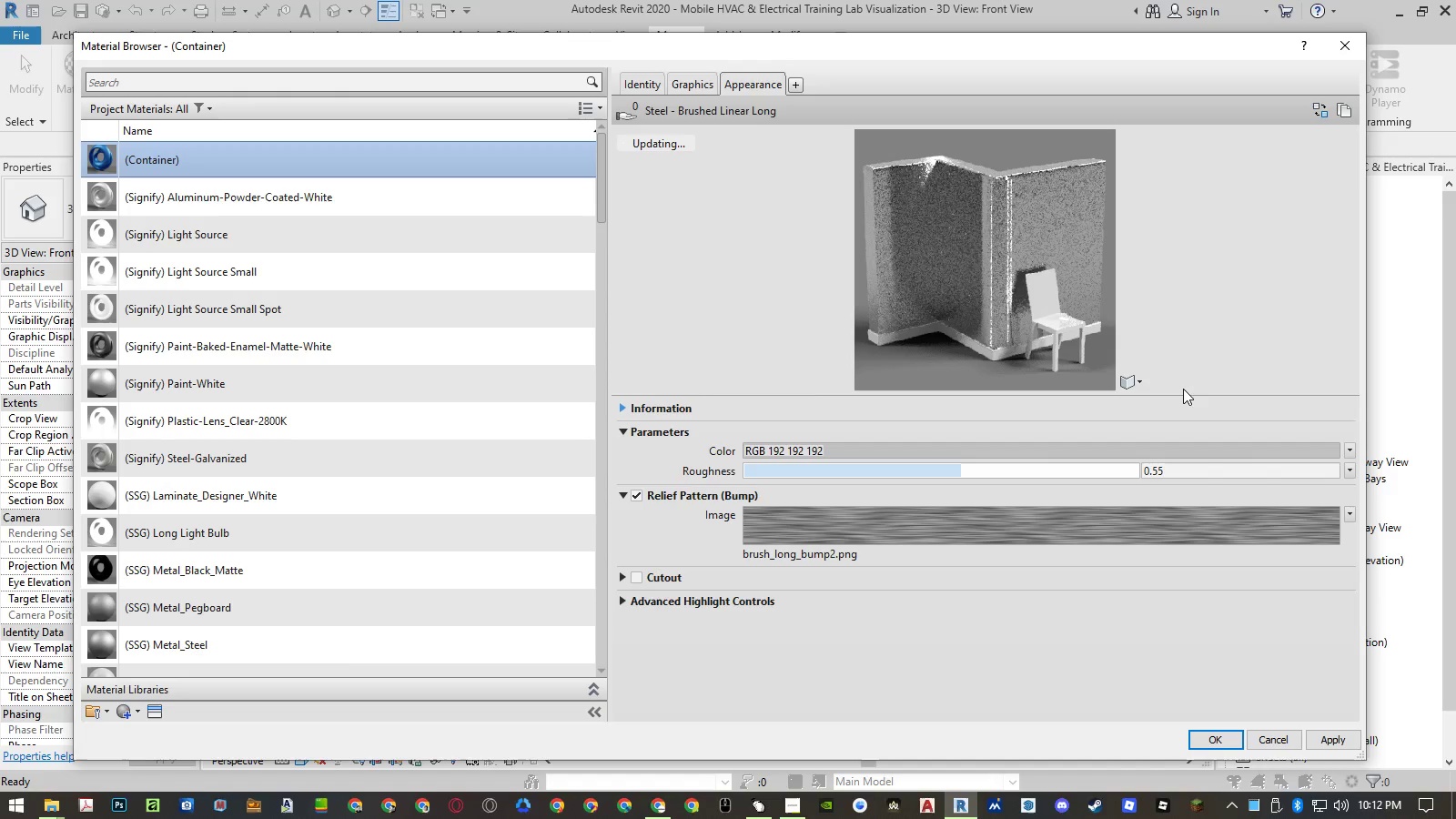 
left_click_drag(start_coordinate=[1178, 396], to_coordinate=[1163, 519])
 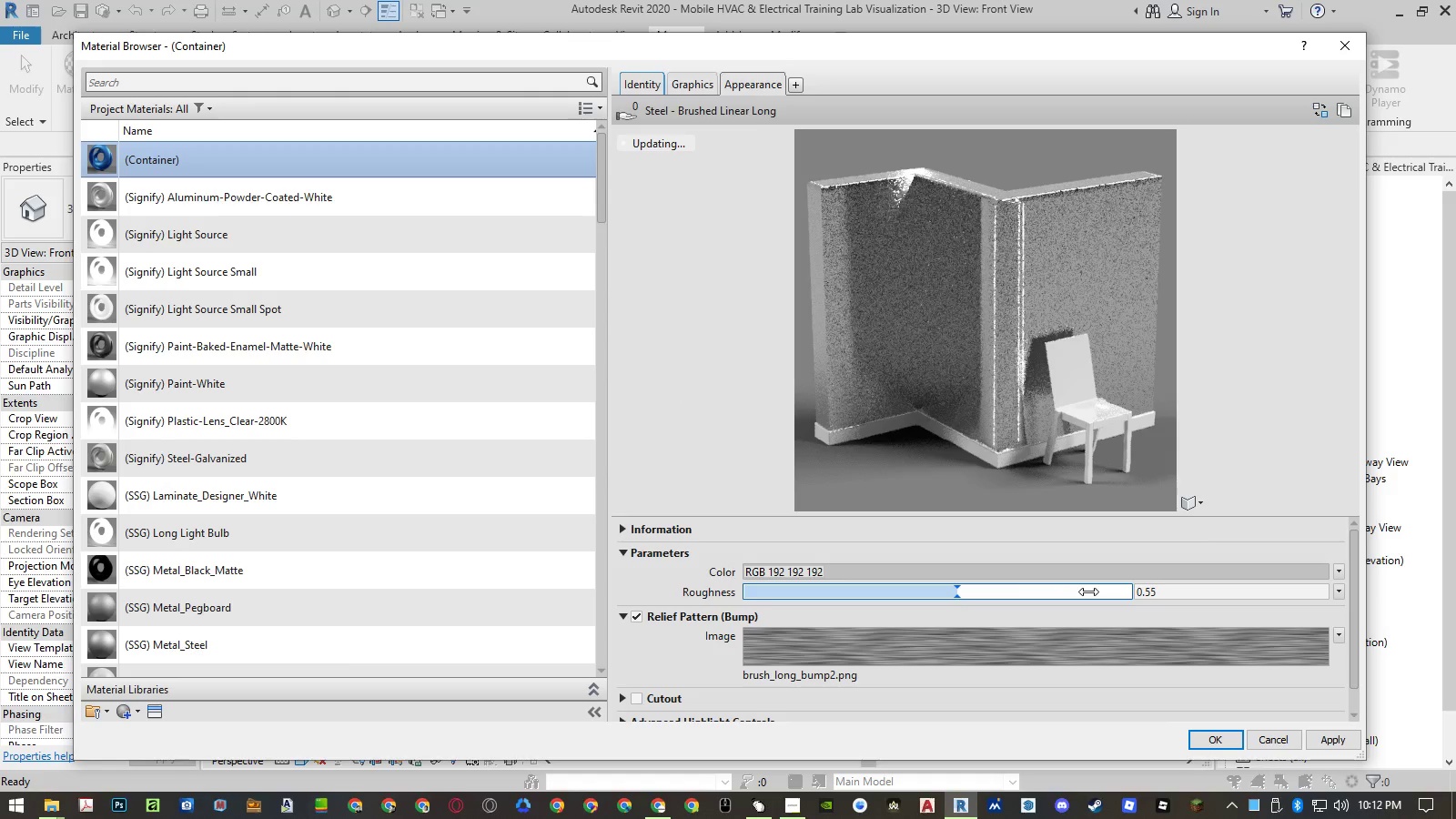 
left_click_drag(start_coordinate=[956, 591], to_coordinate=[1026, 592])
 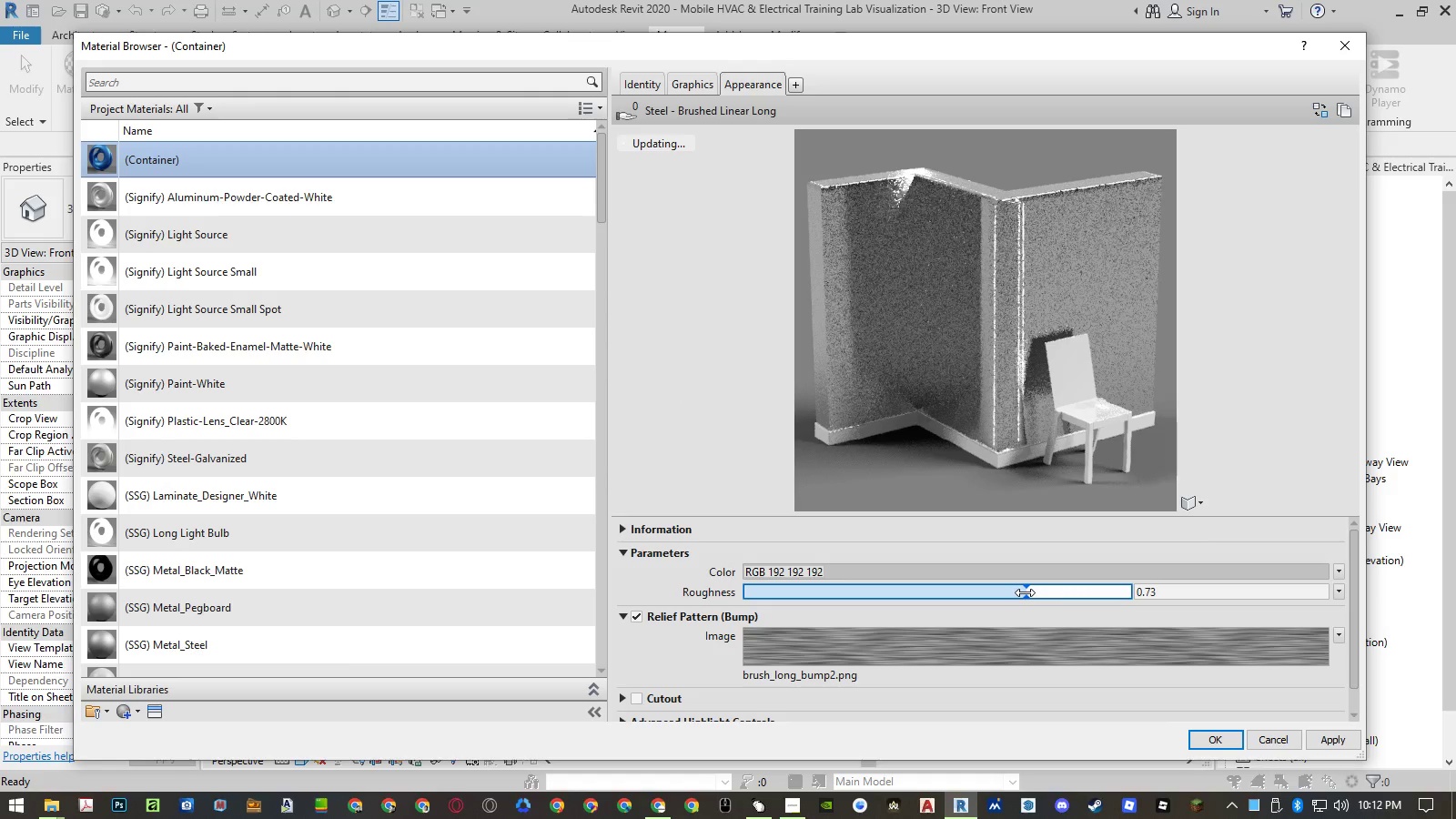 
left_click_drag(start_coordinate=[1022, 592], to_coordinate=[1061, 592])
 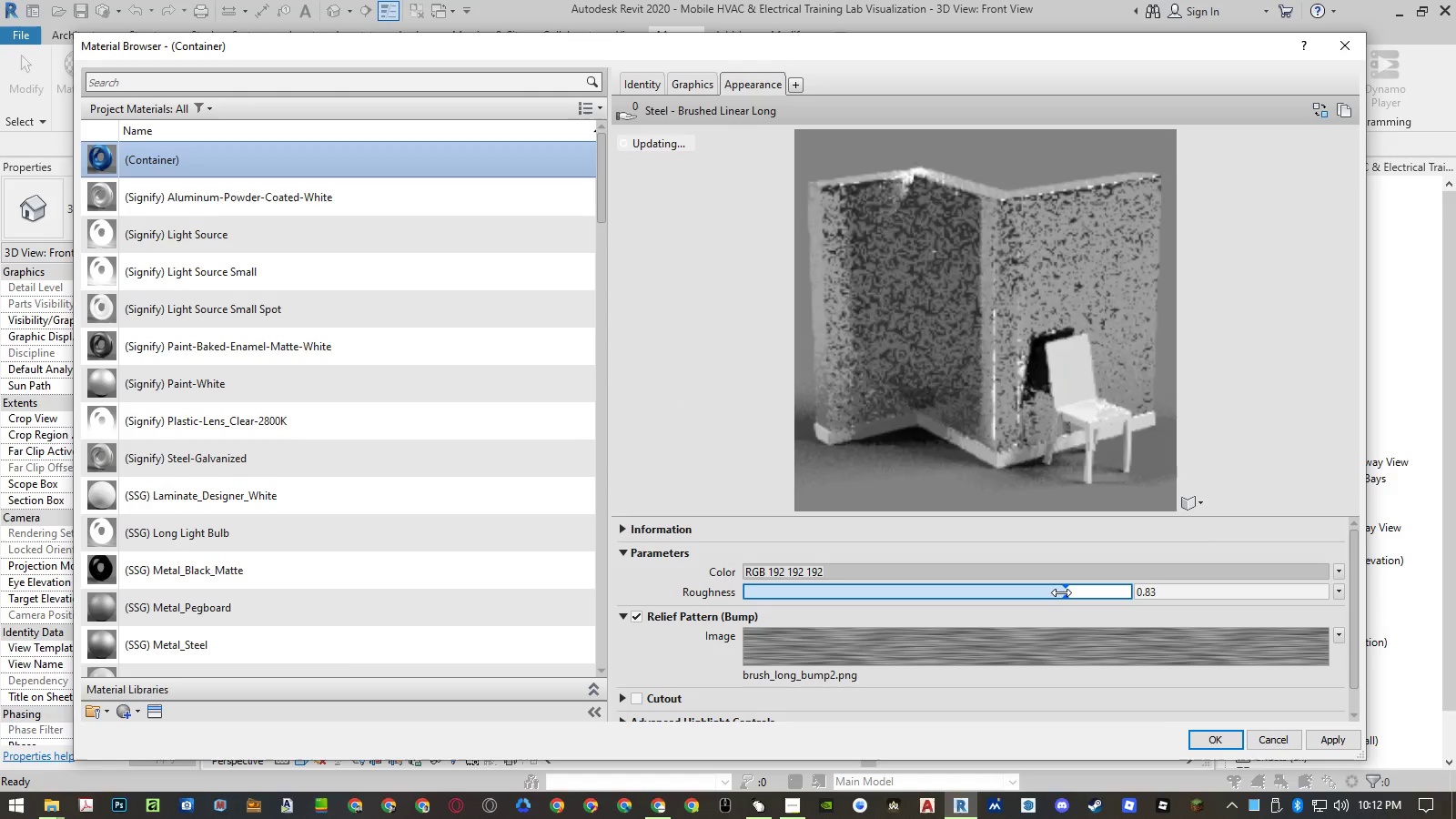 
left_click_drag(start_coordinate=[1061, 592], to_coordinate=[1147, 598])
 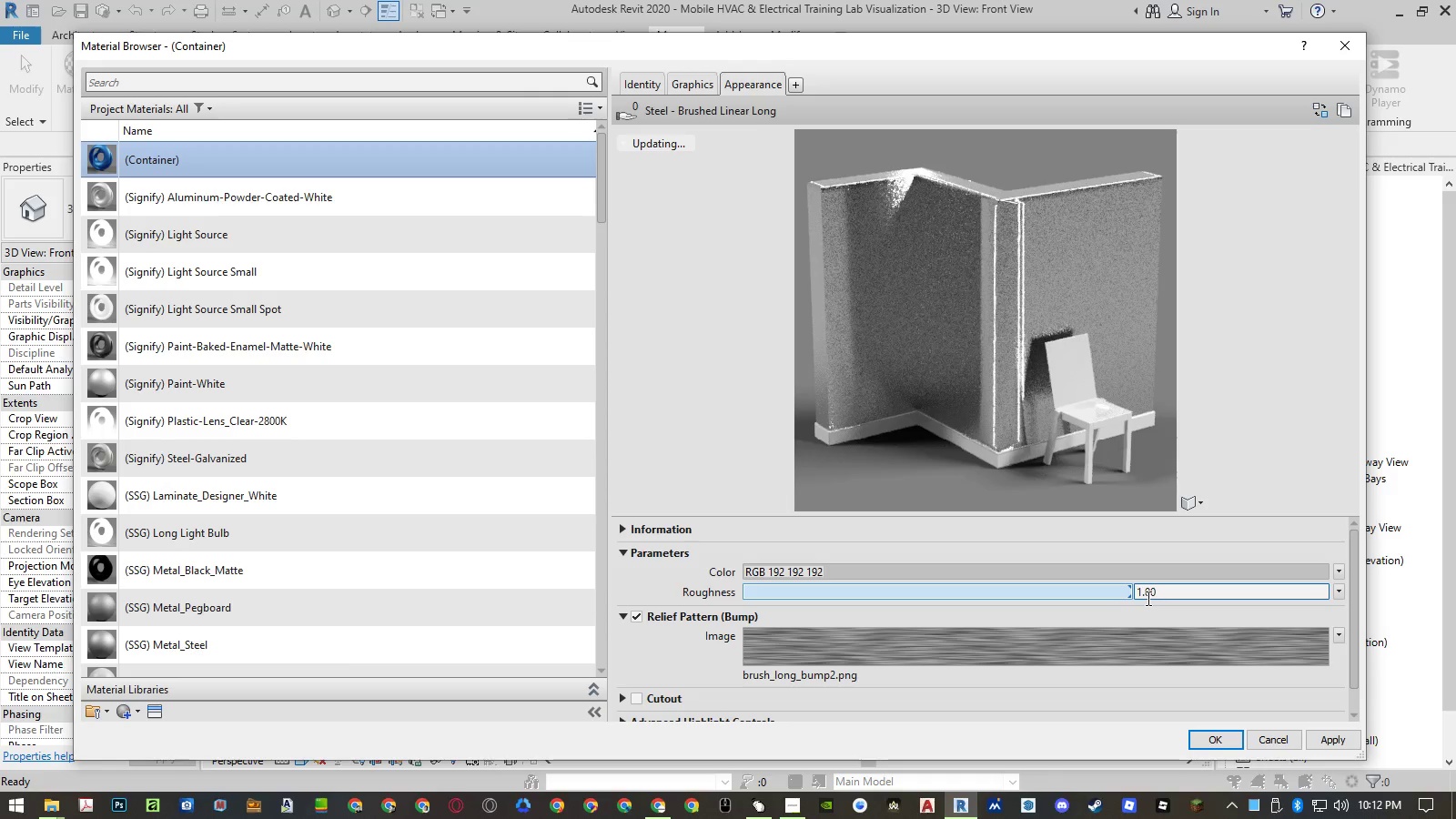 
wait(5.48)
 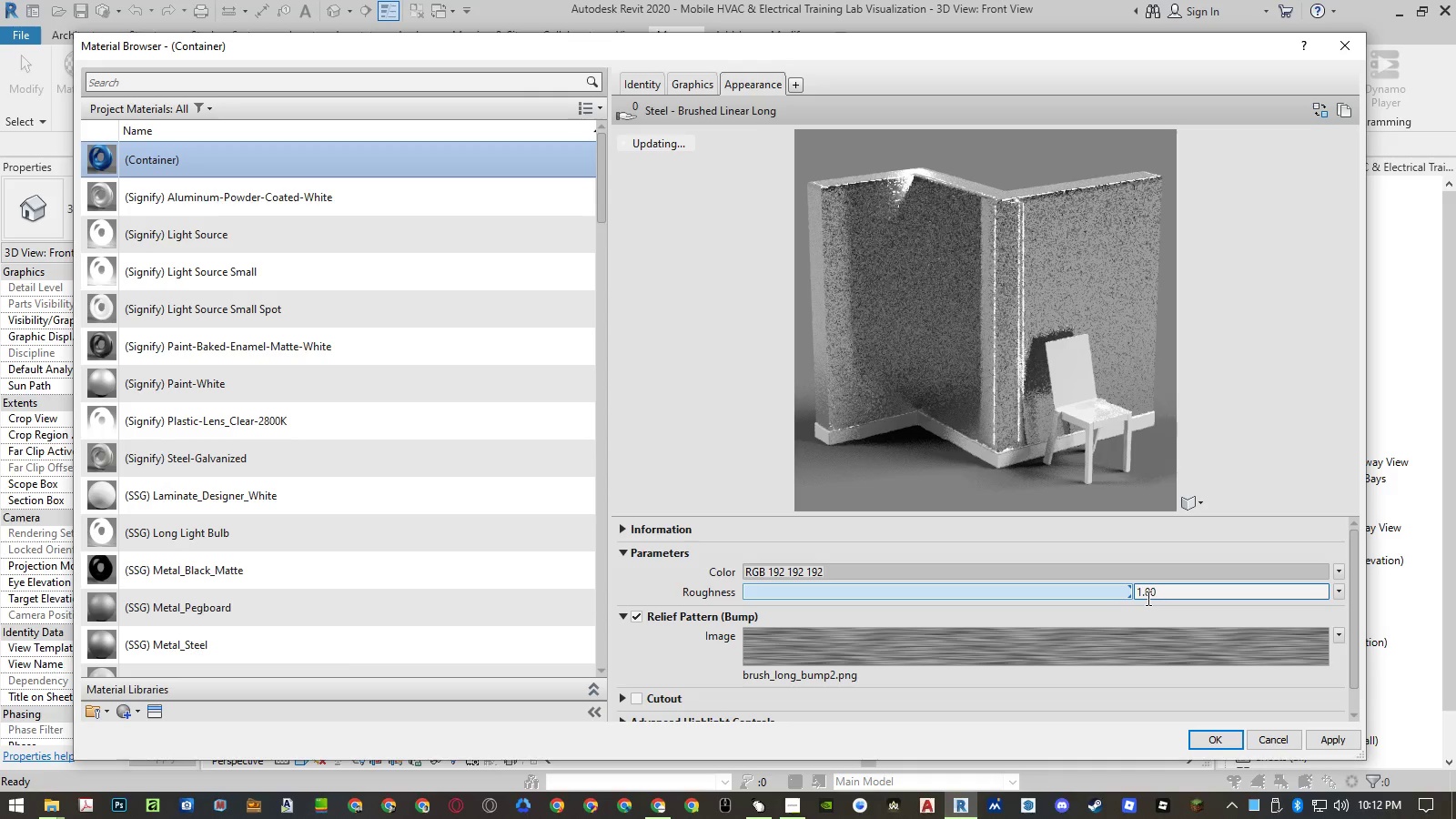 
left_click([1200, 506])
 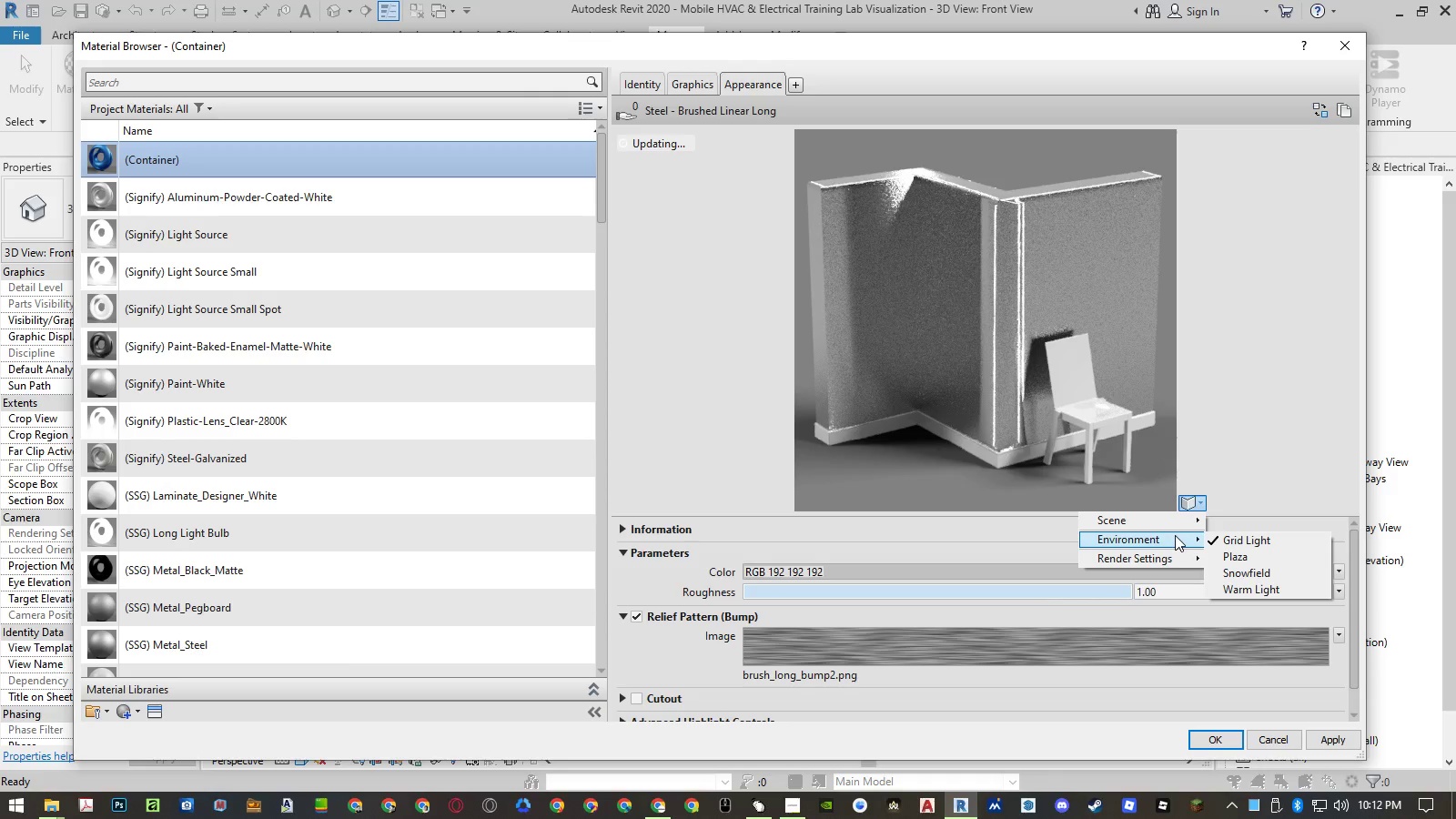 
wait(5.14)
 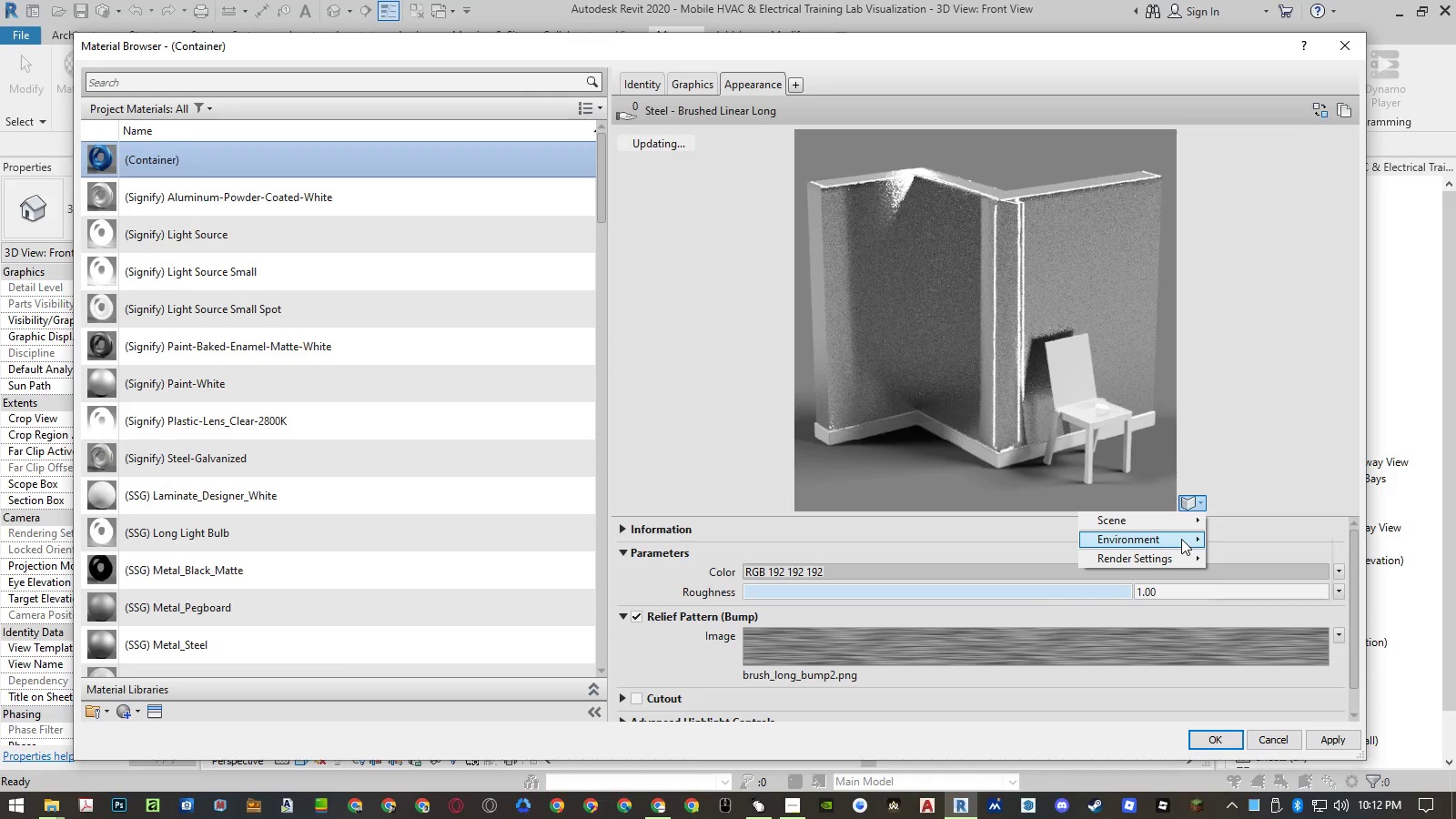 
left_click([1231, 580])
 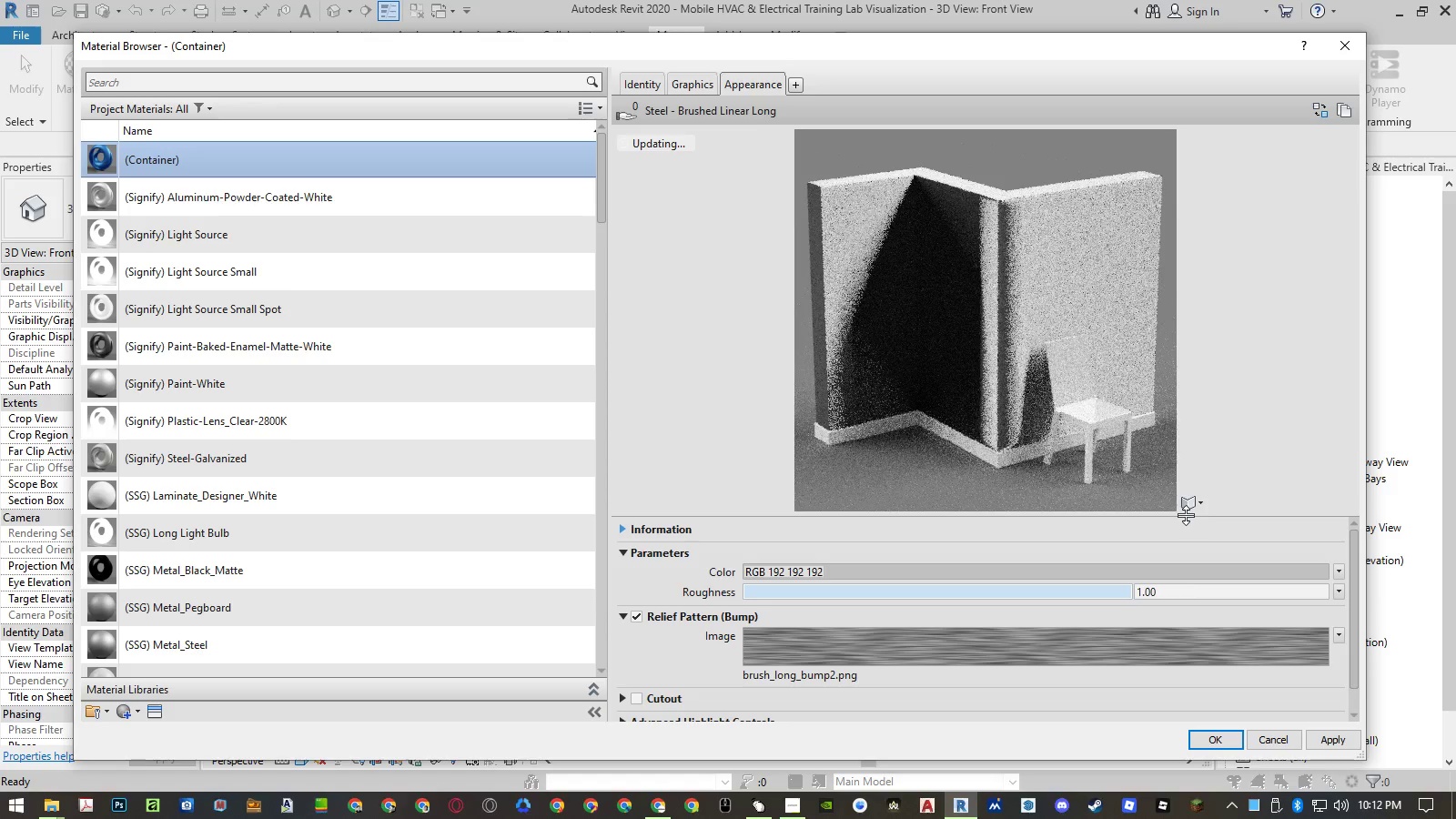 
left_click([1188, 500])
 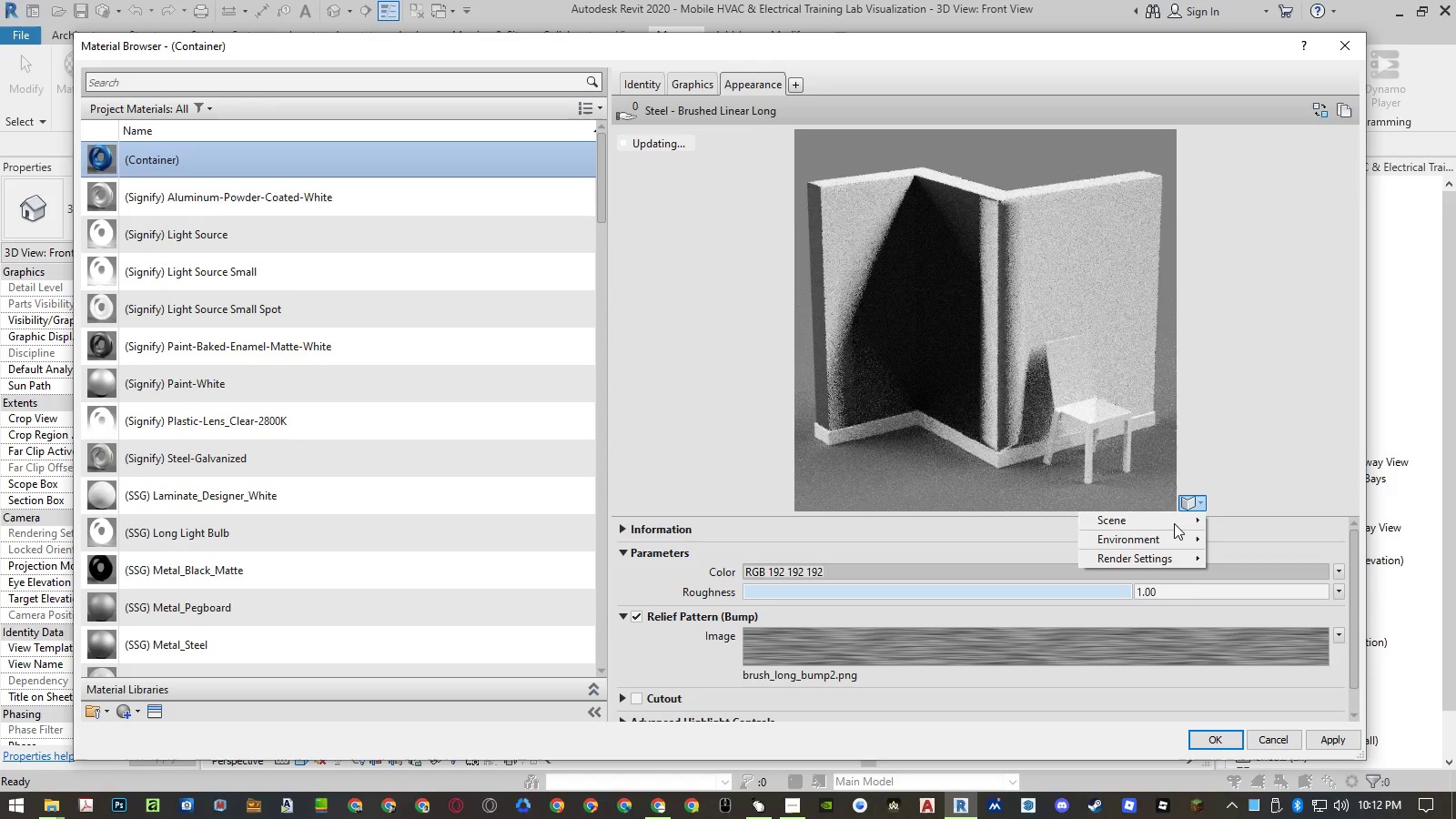 
left_click([1162, 566])
 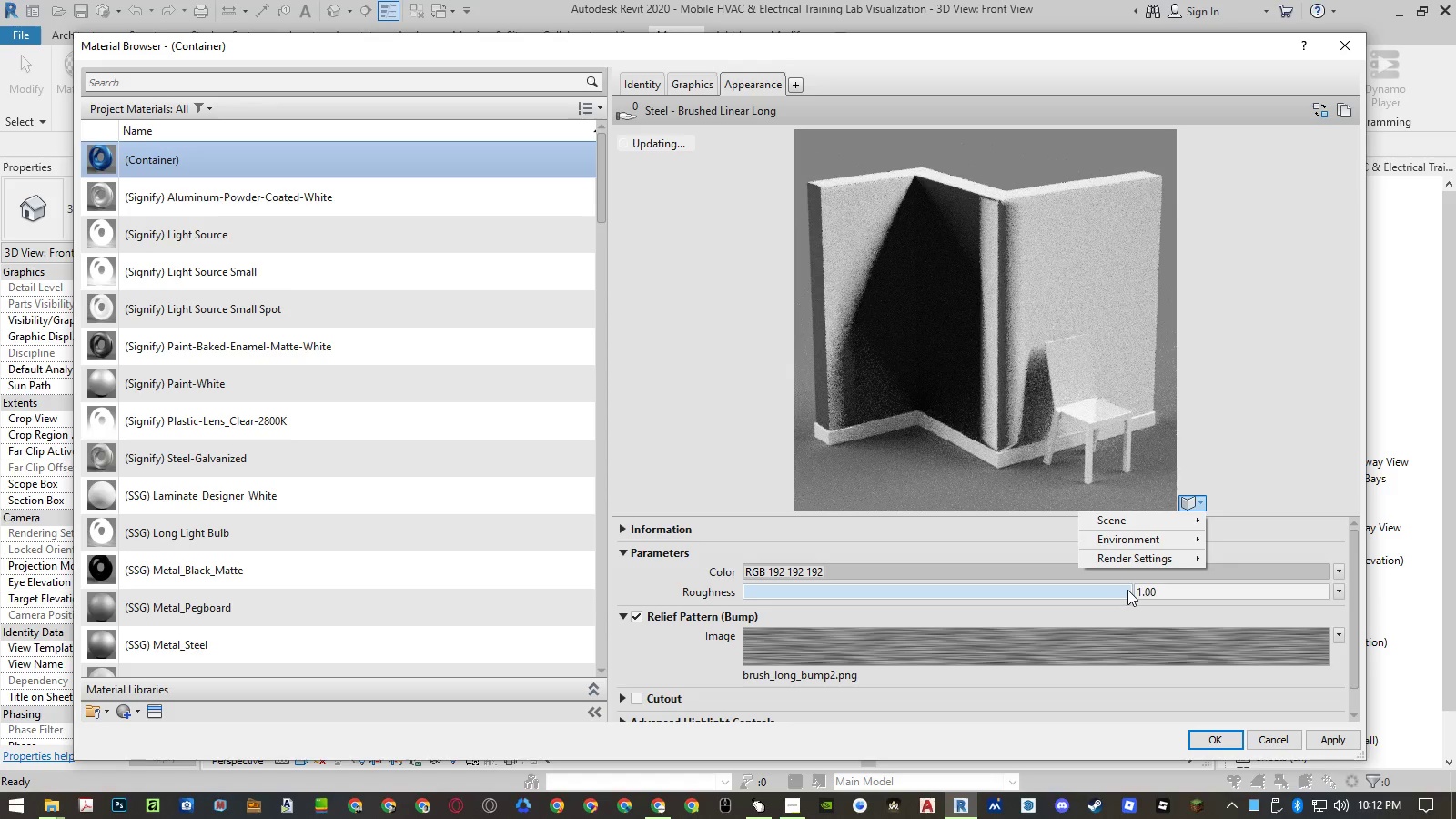 
left_click([1168, 592])
 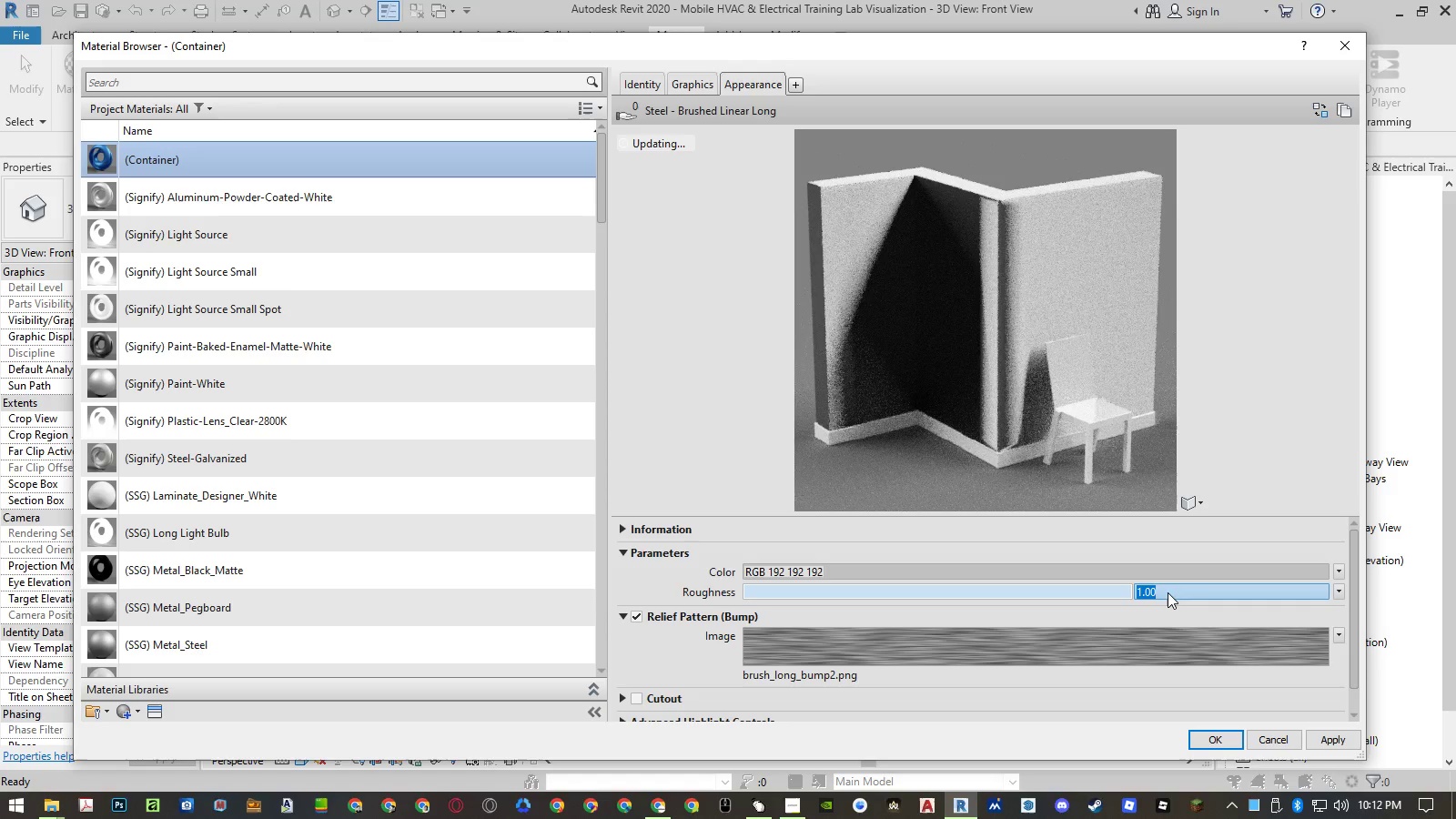 
key(NumpadDecimal)
 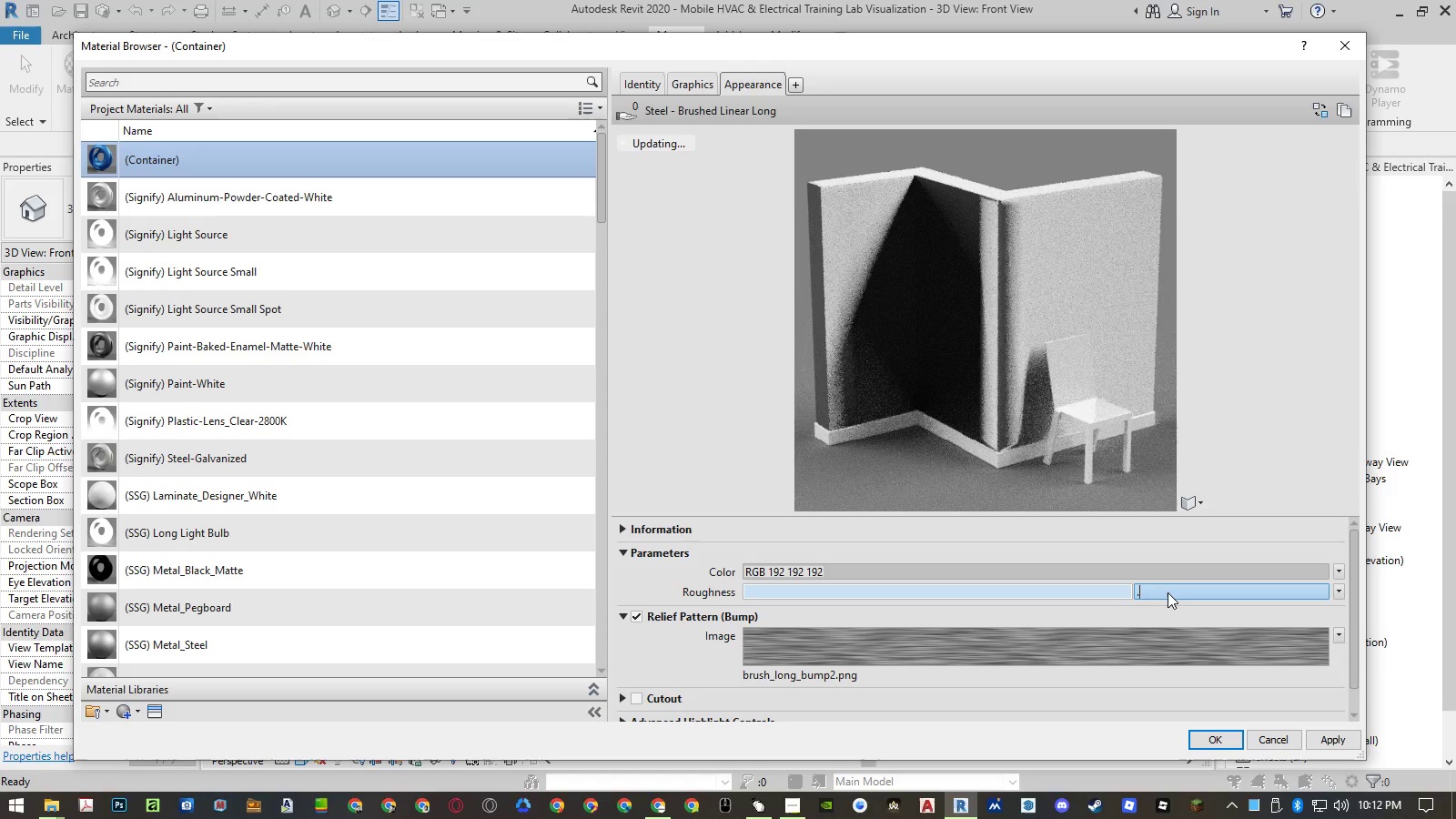 
key(Numpad5)
 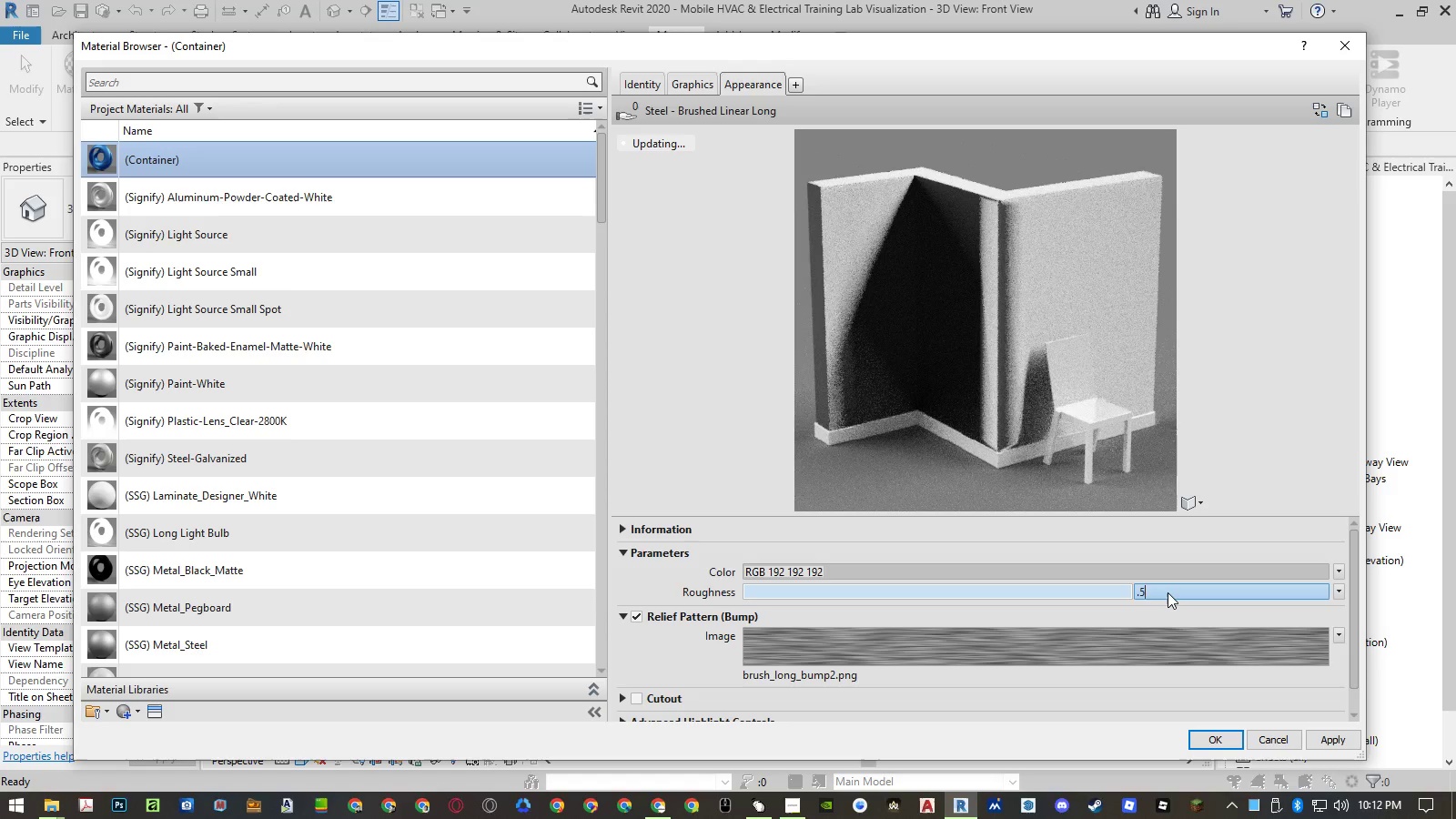 
key(NumpadEnter)
 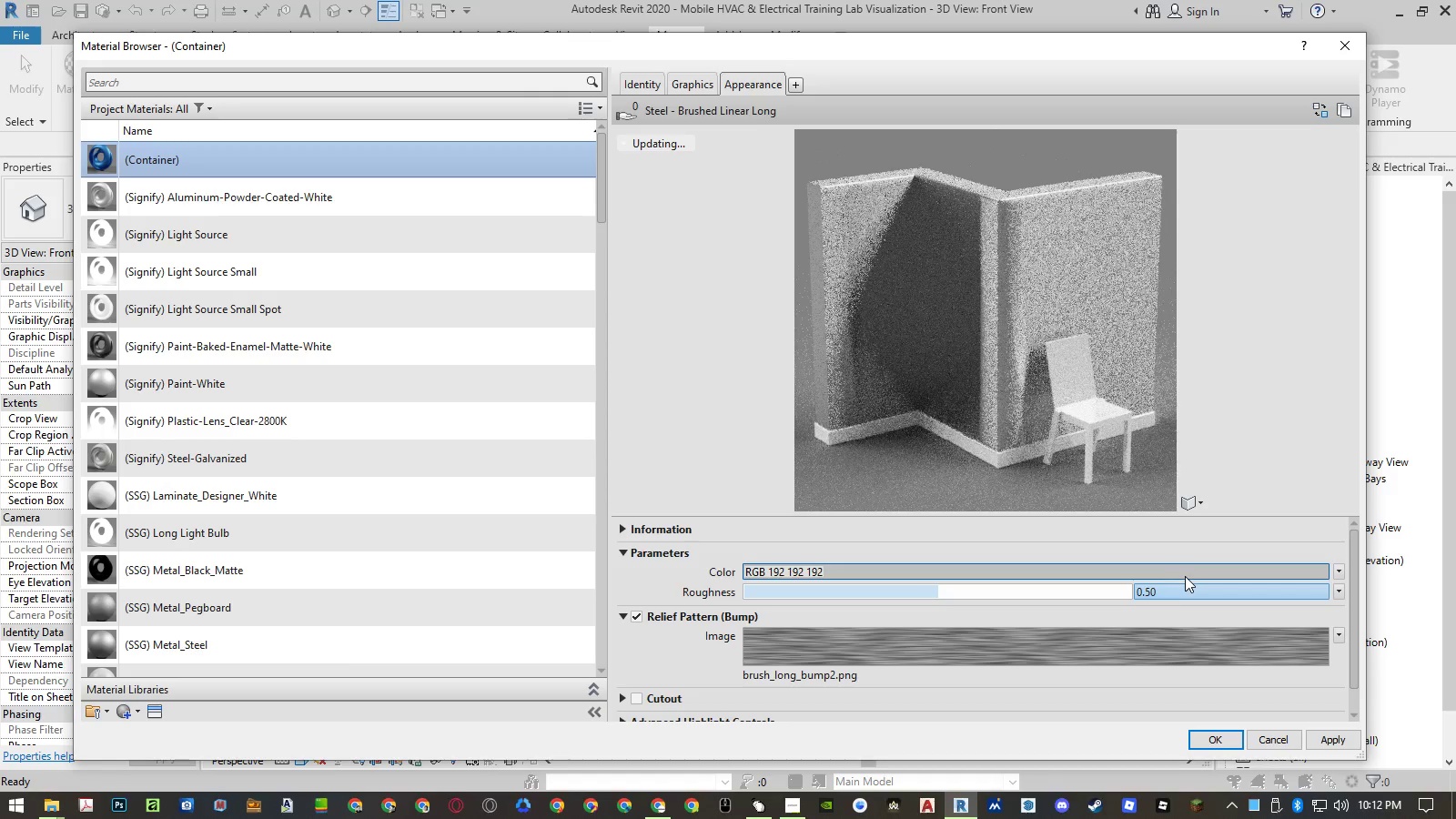 
wait(7.22)
 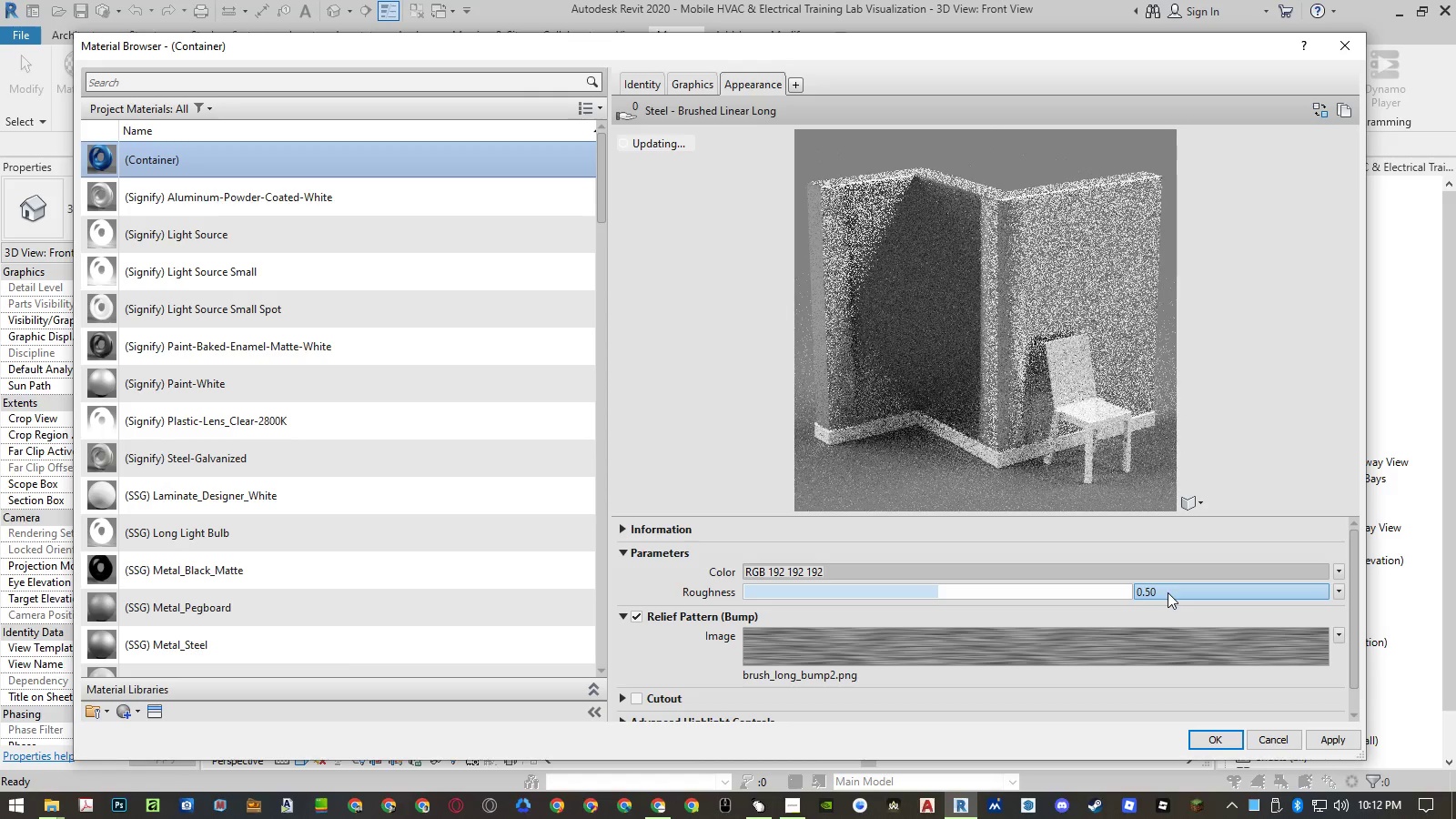 
left_click([1193, 502])
 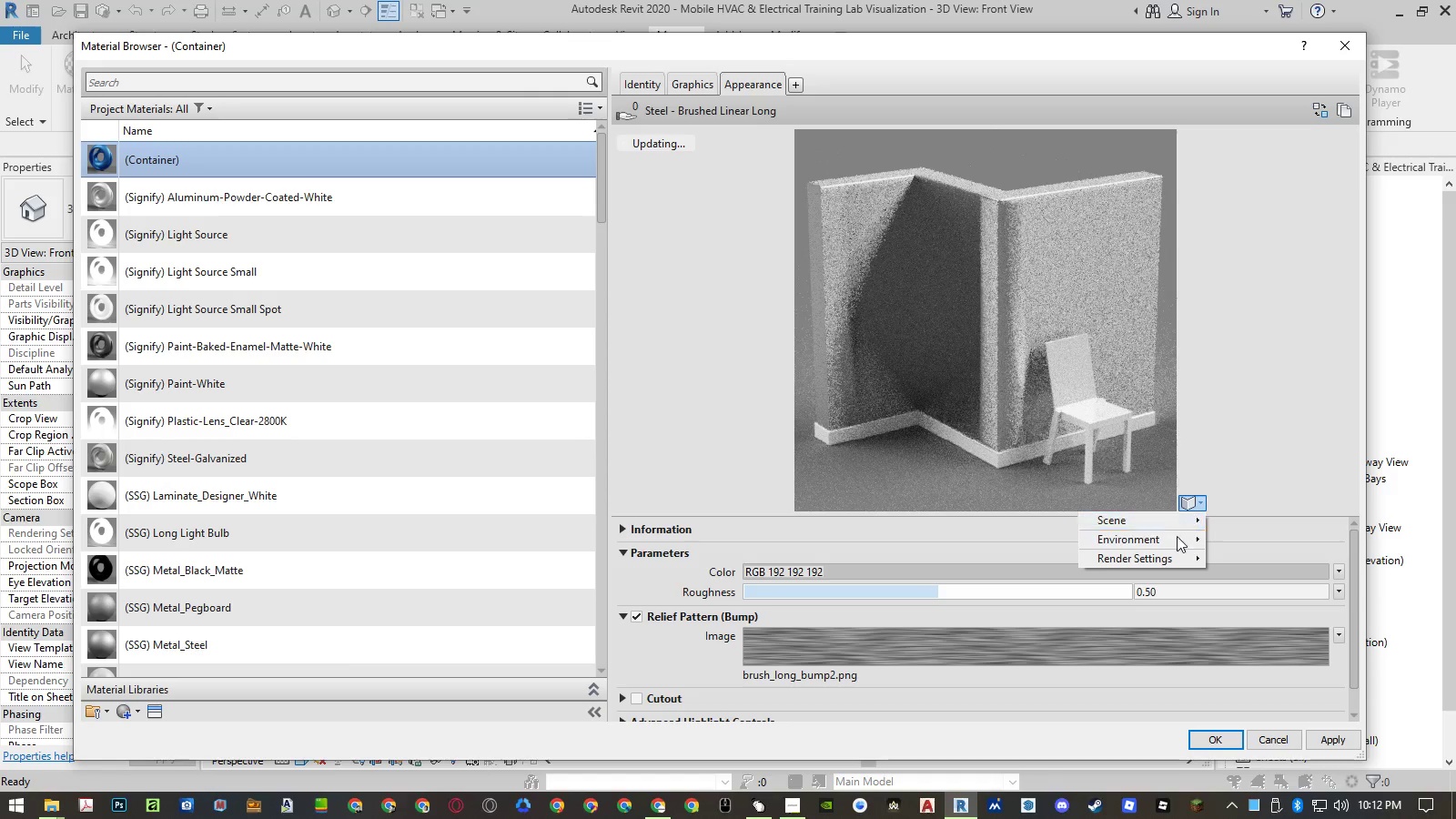 
left_click([1169, 559])
 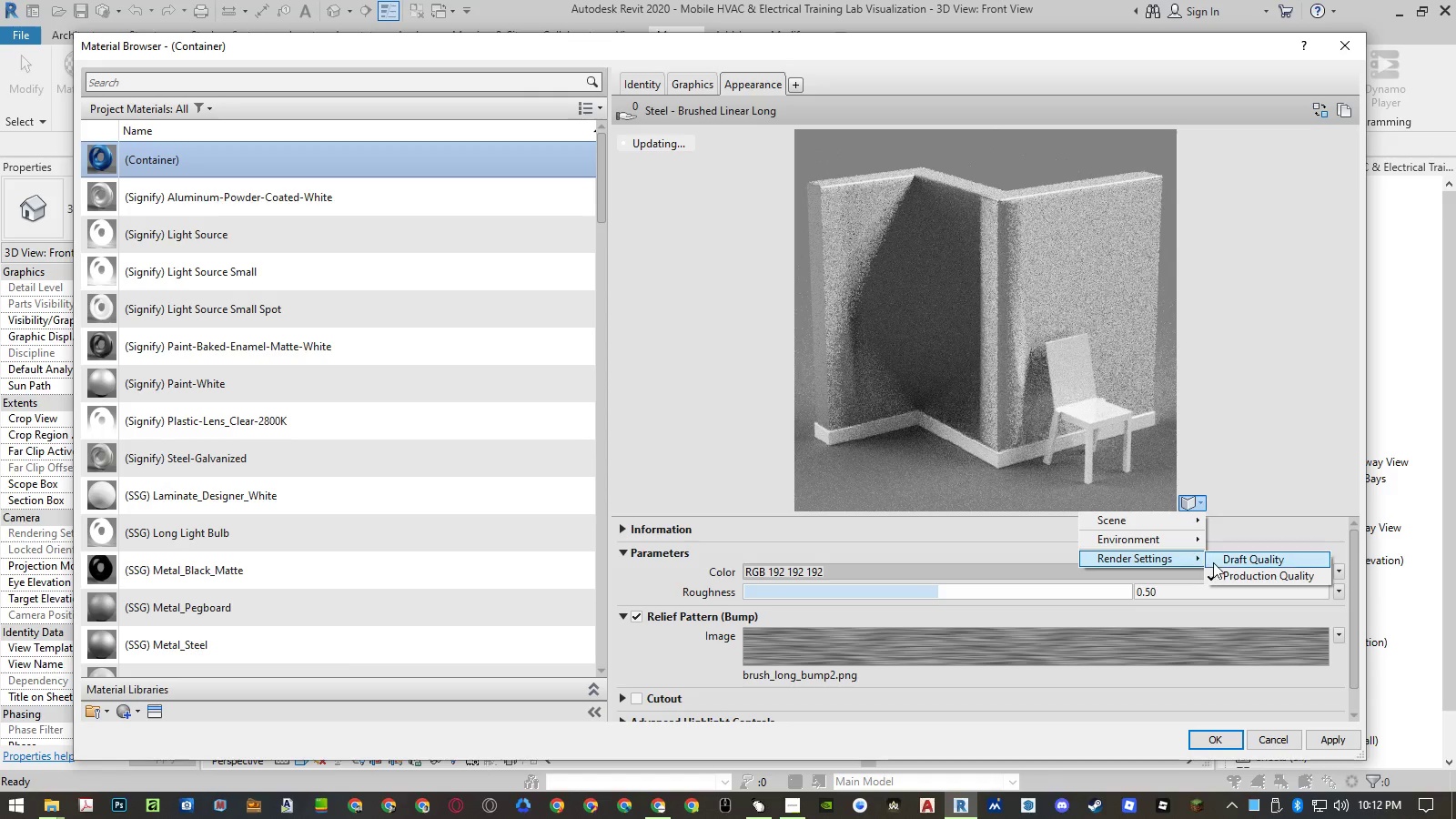 
left_click([1230, 561])
 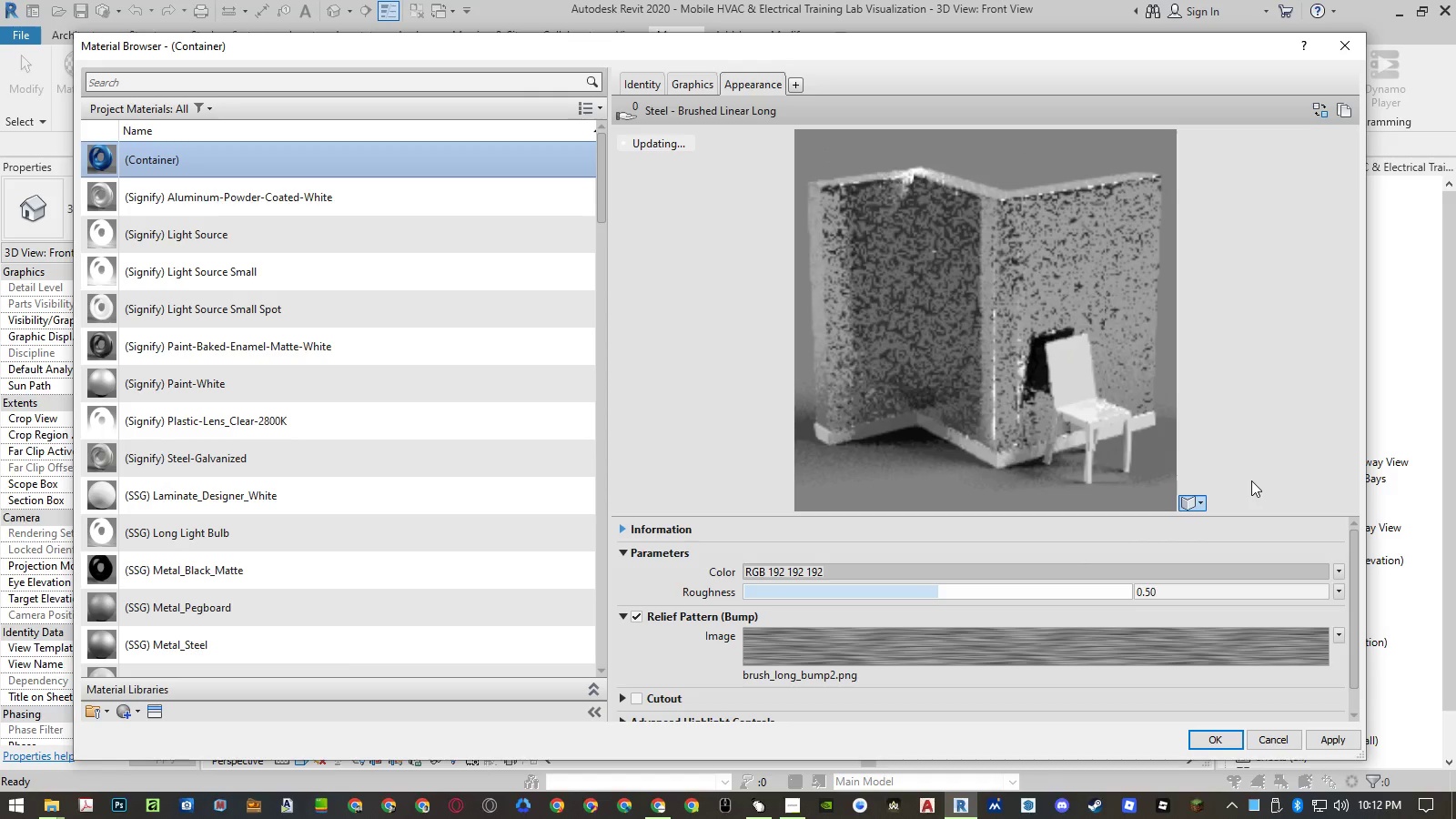 
left_click([1251, 480])
 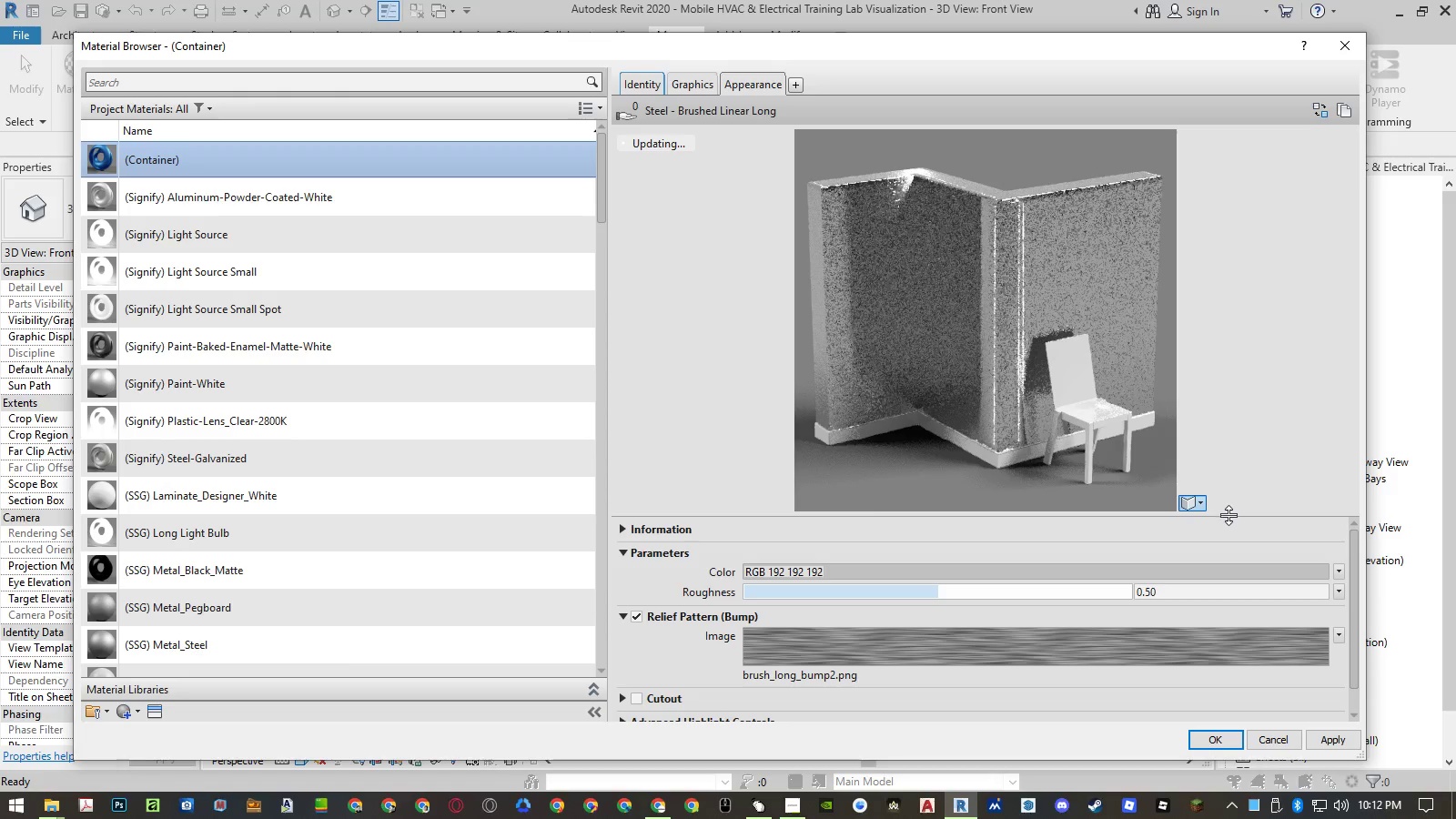 
left_click_drag(start_coordinate=[1228, 515], to_coordinate=[1232, 363])
 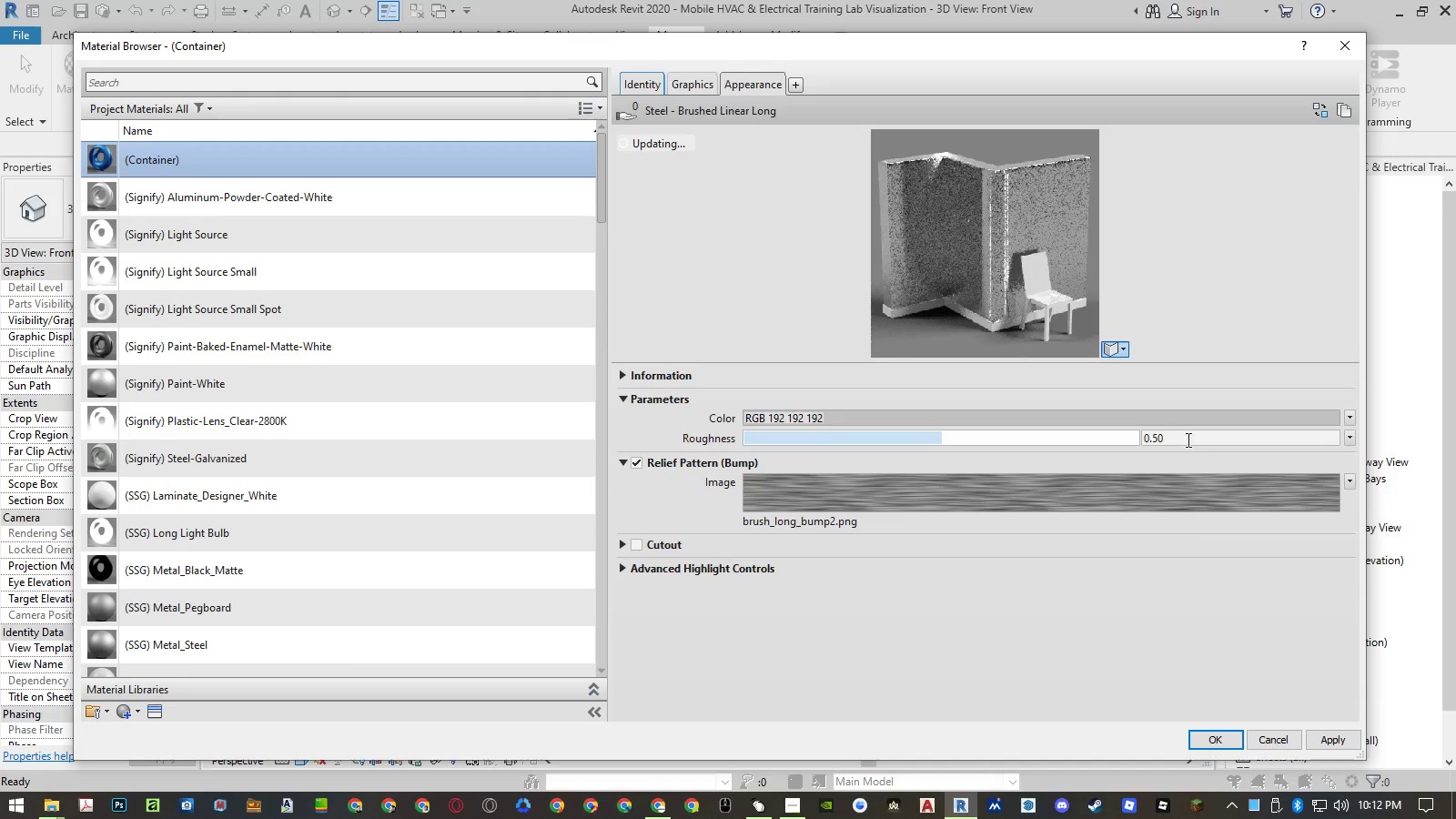 
double_click([1160, 440])
 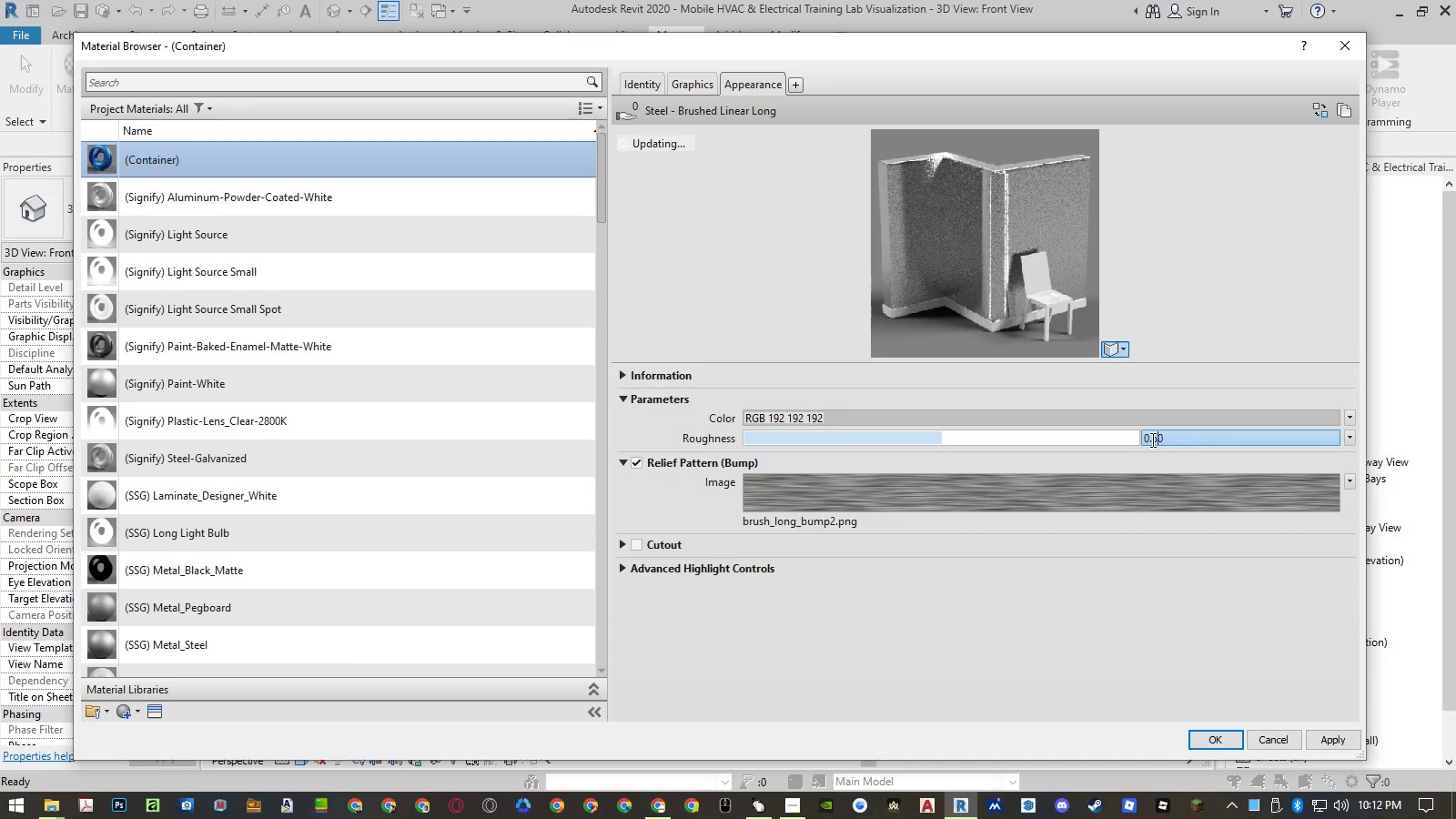 
left_click_drag(start_coordinate=[1151, 440], to_coordinate=[1189, 431])
 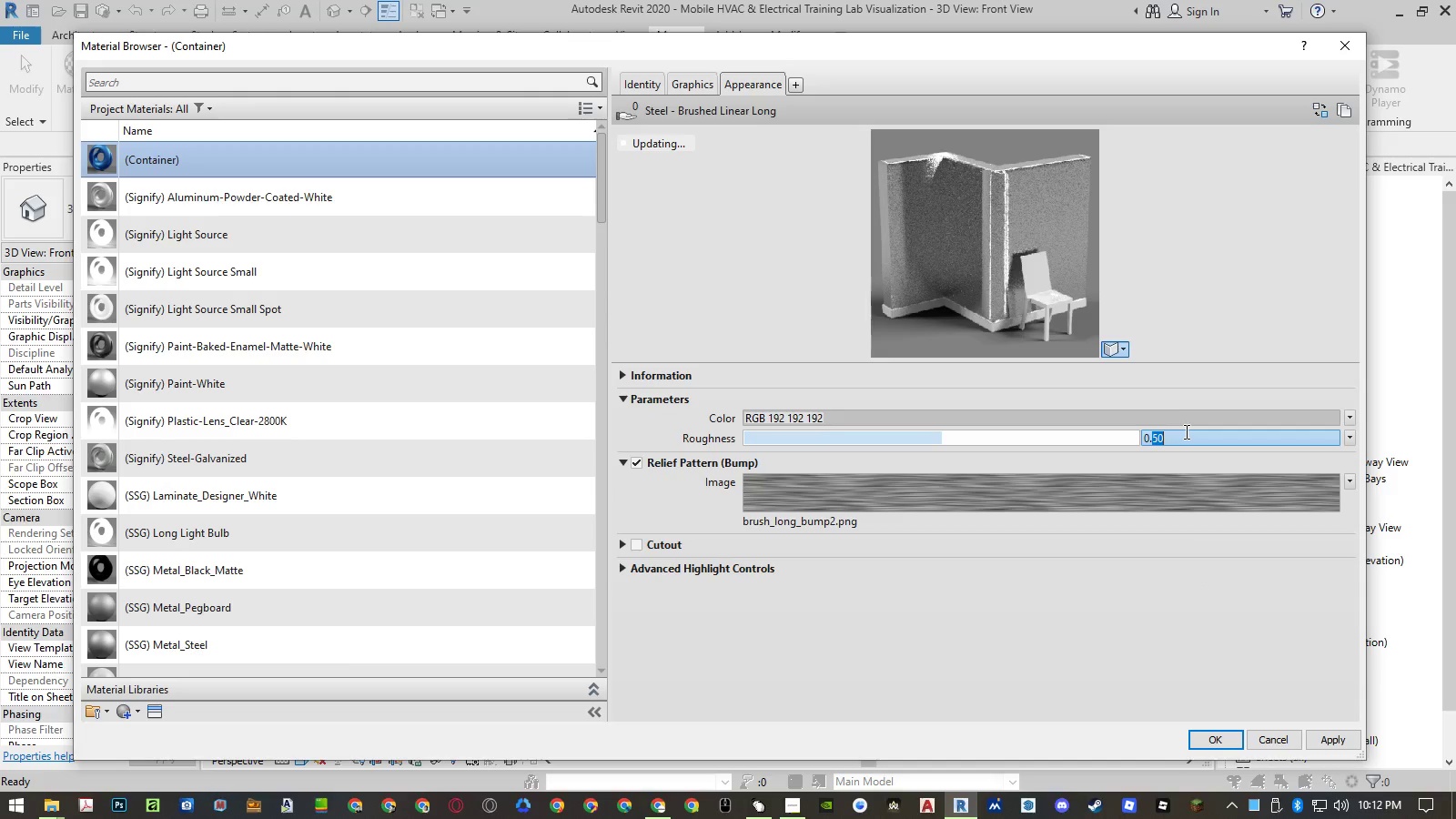 
key(Numpad6)
 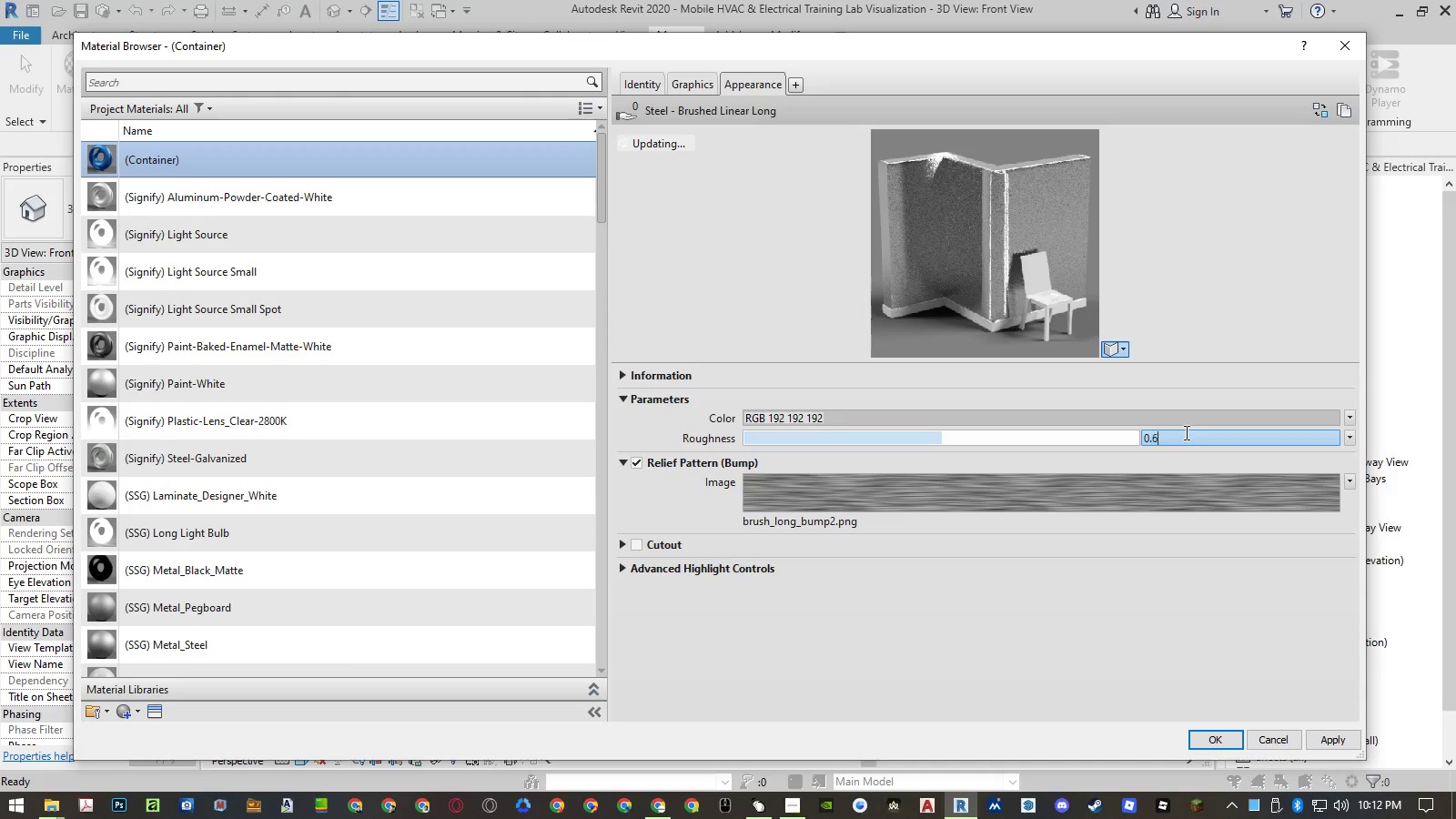 
key(NumpadEnter)
 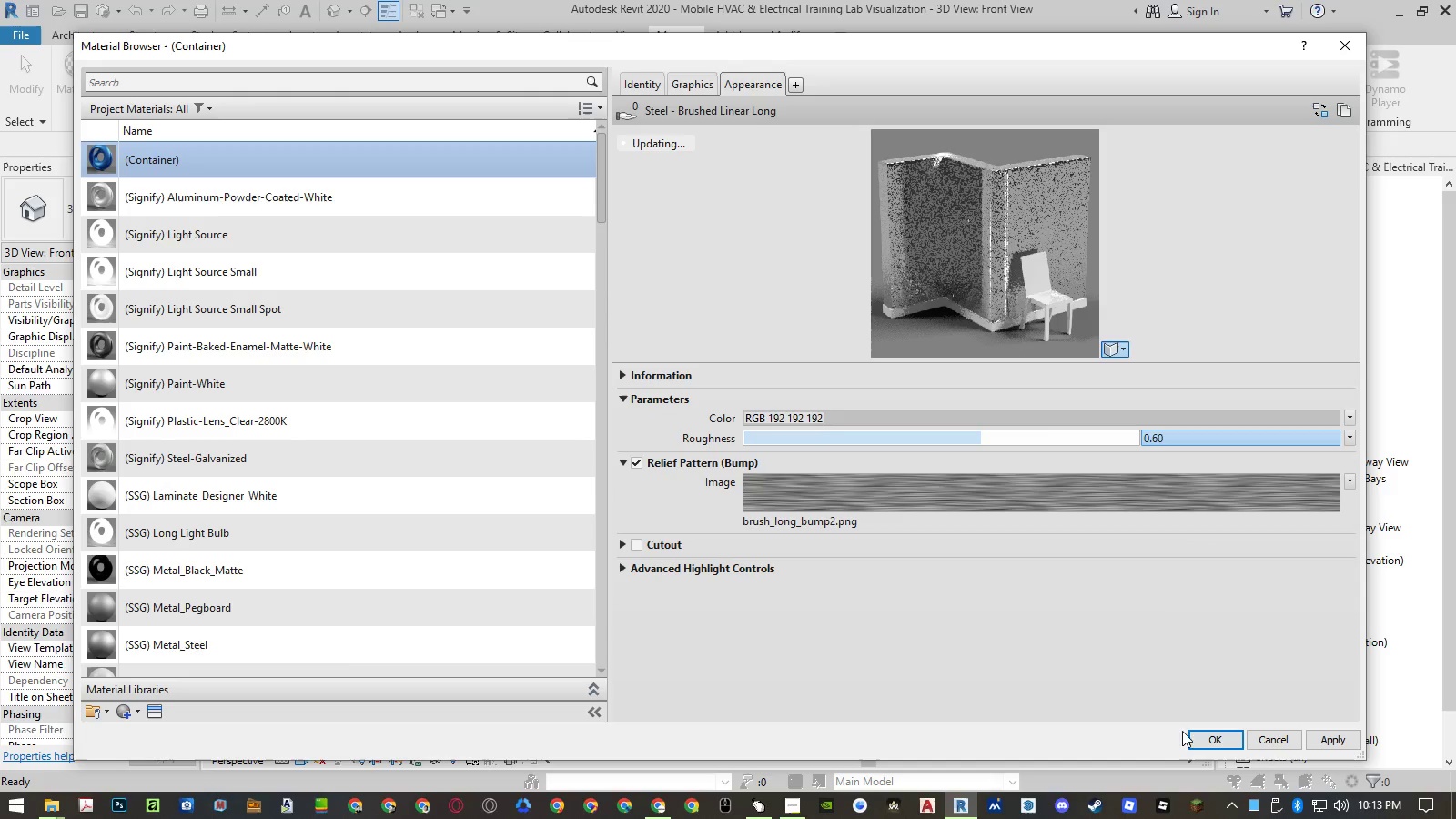 
left_click([1200, 740])
 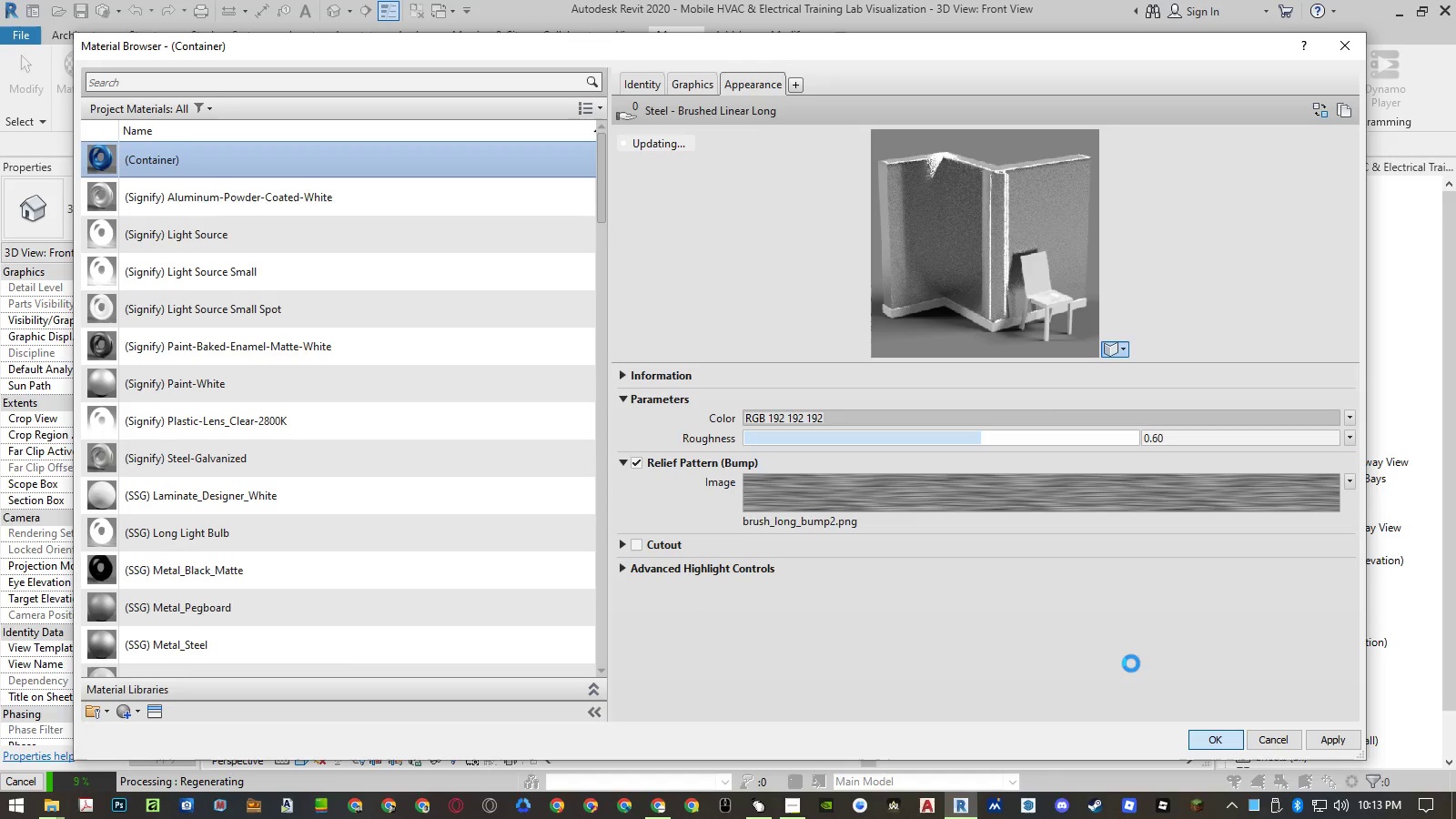 
wait(12.94)
 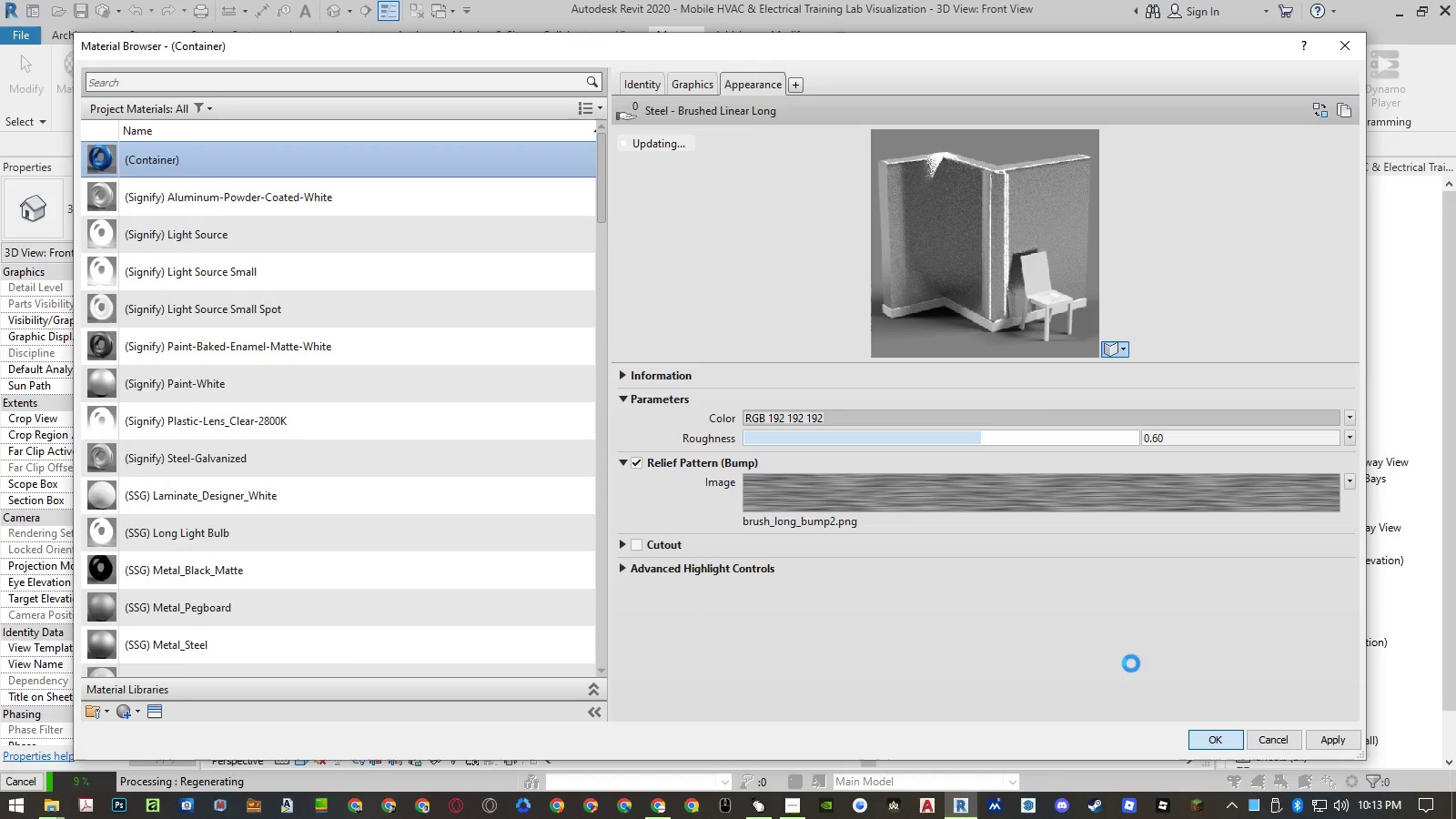 
left_click([228, 535])
 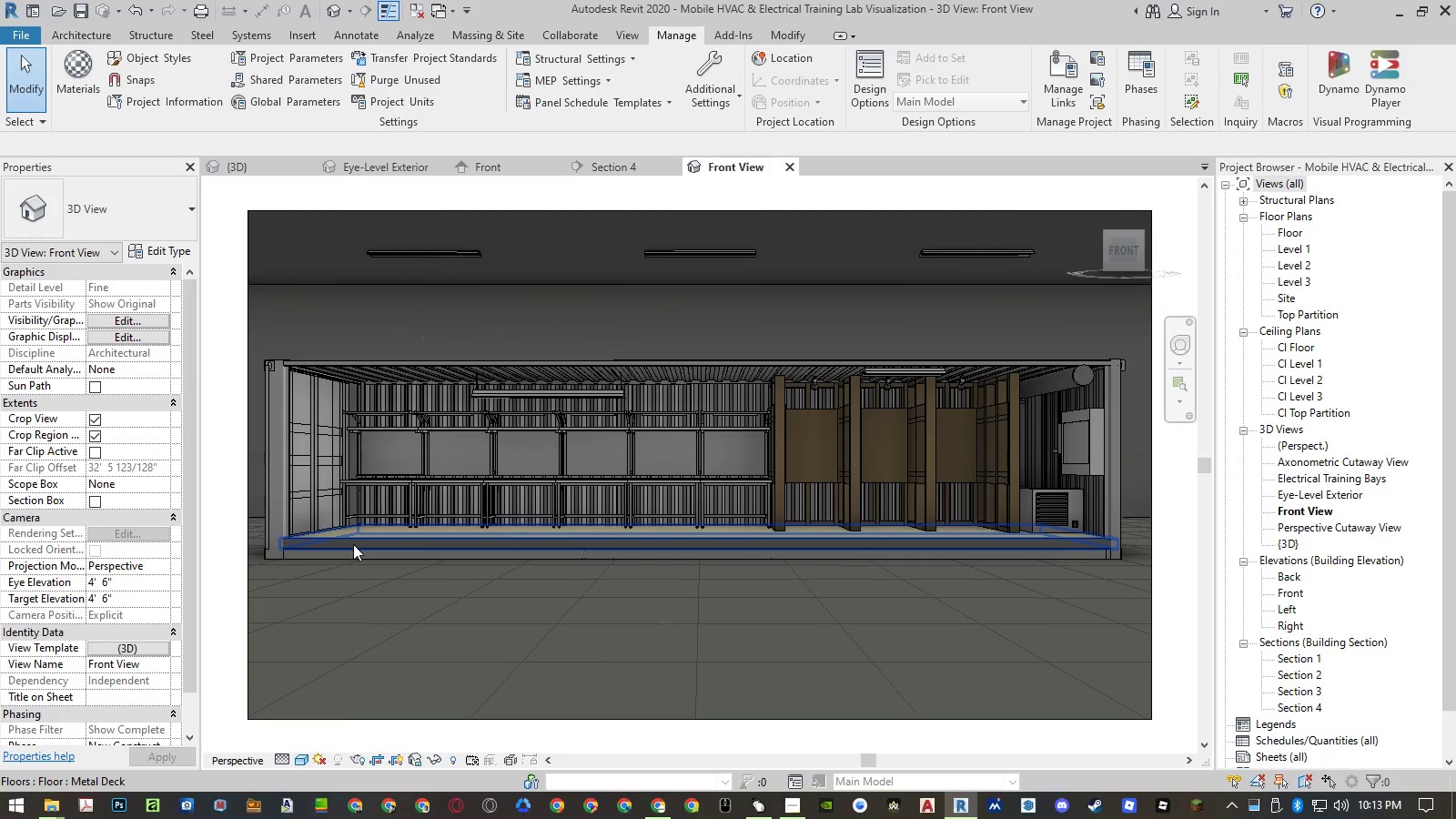 
left_click([361, 541])
 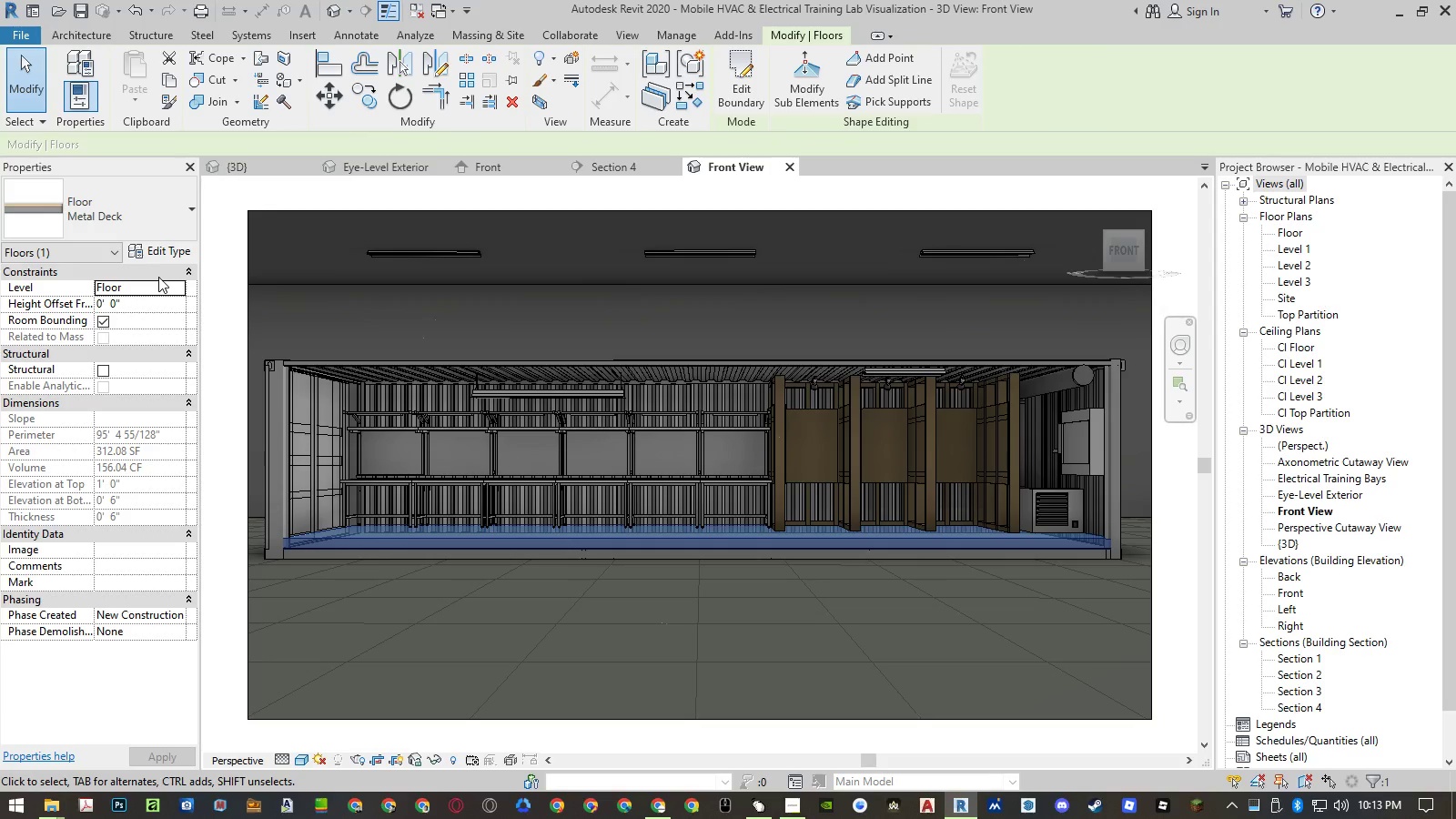 
left_click([158, 255])
 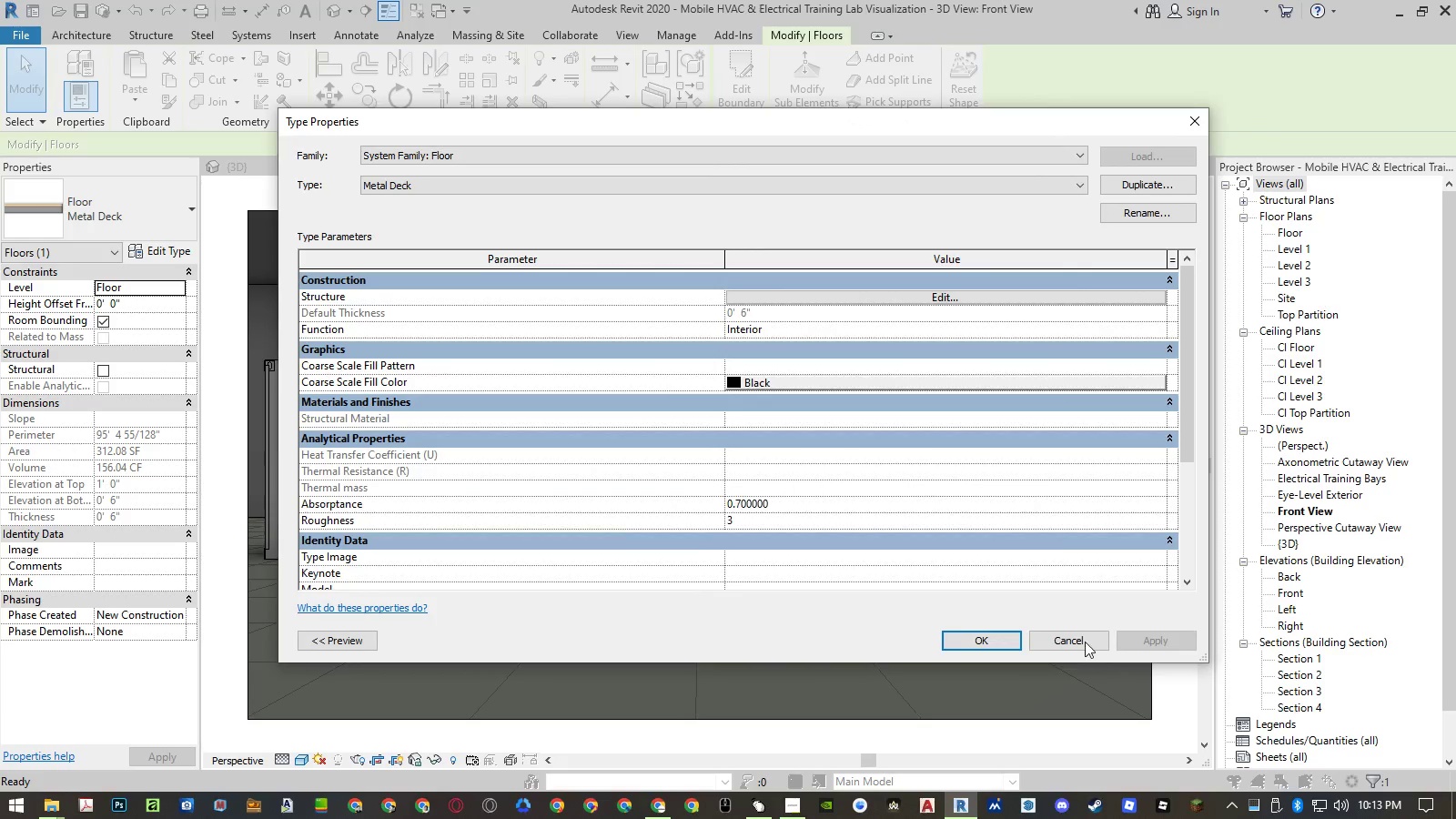 
left_click([973, 301])
 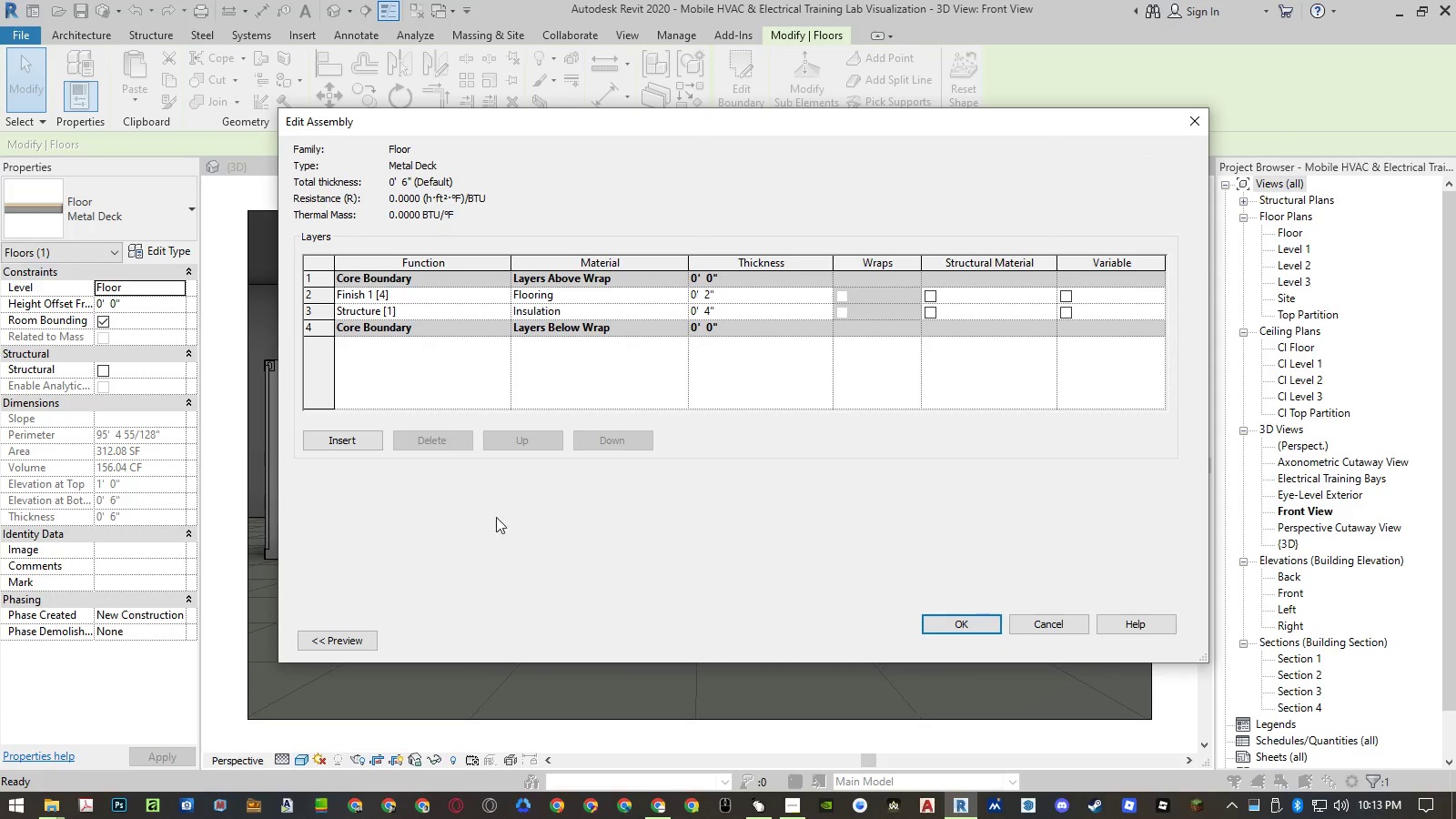 
left_click([363, 642])
 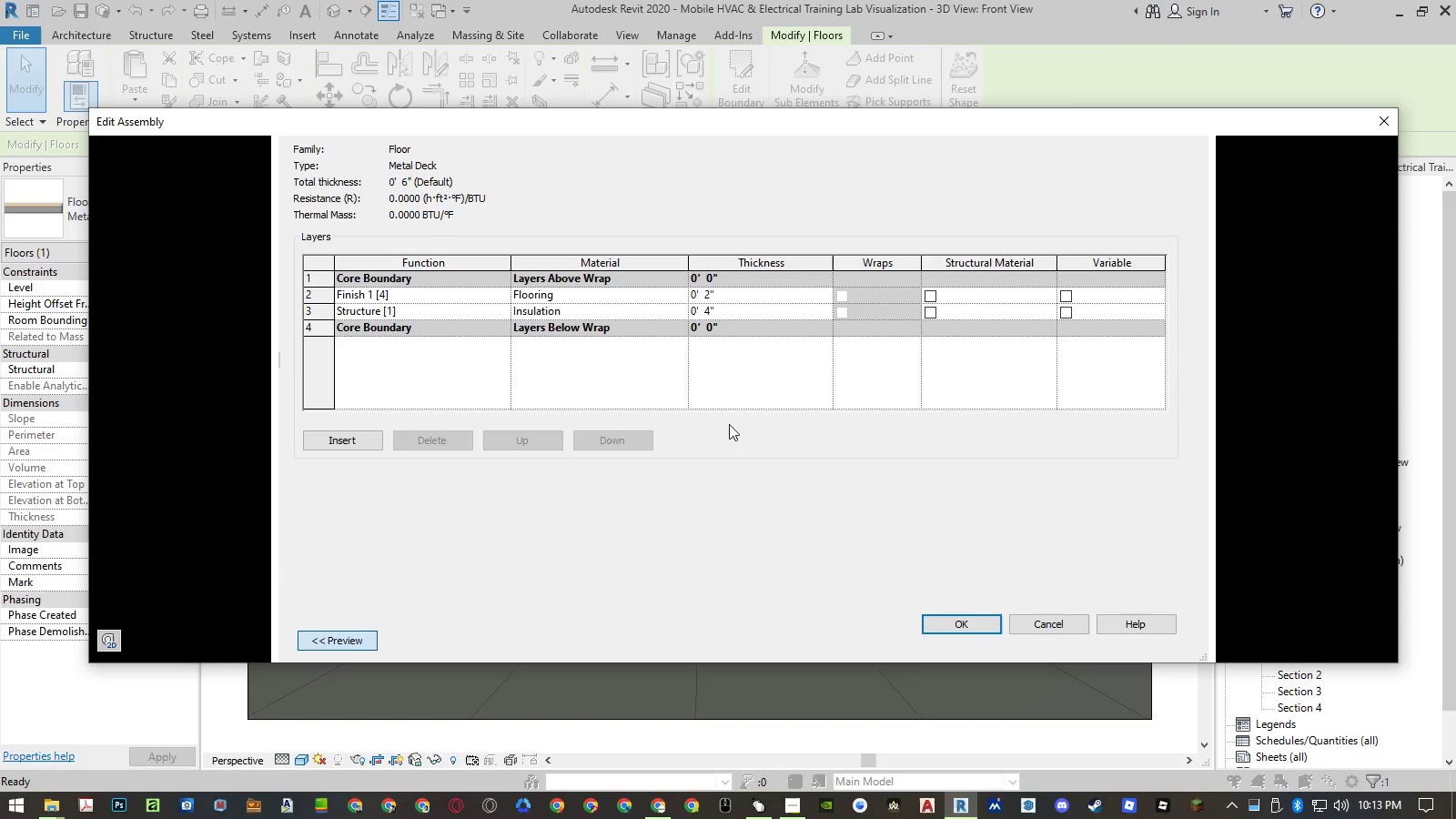 
mouse_move([787, 236])
 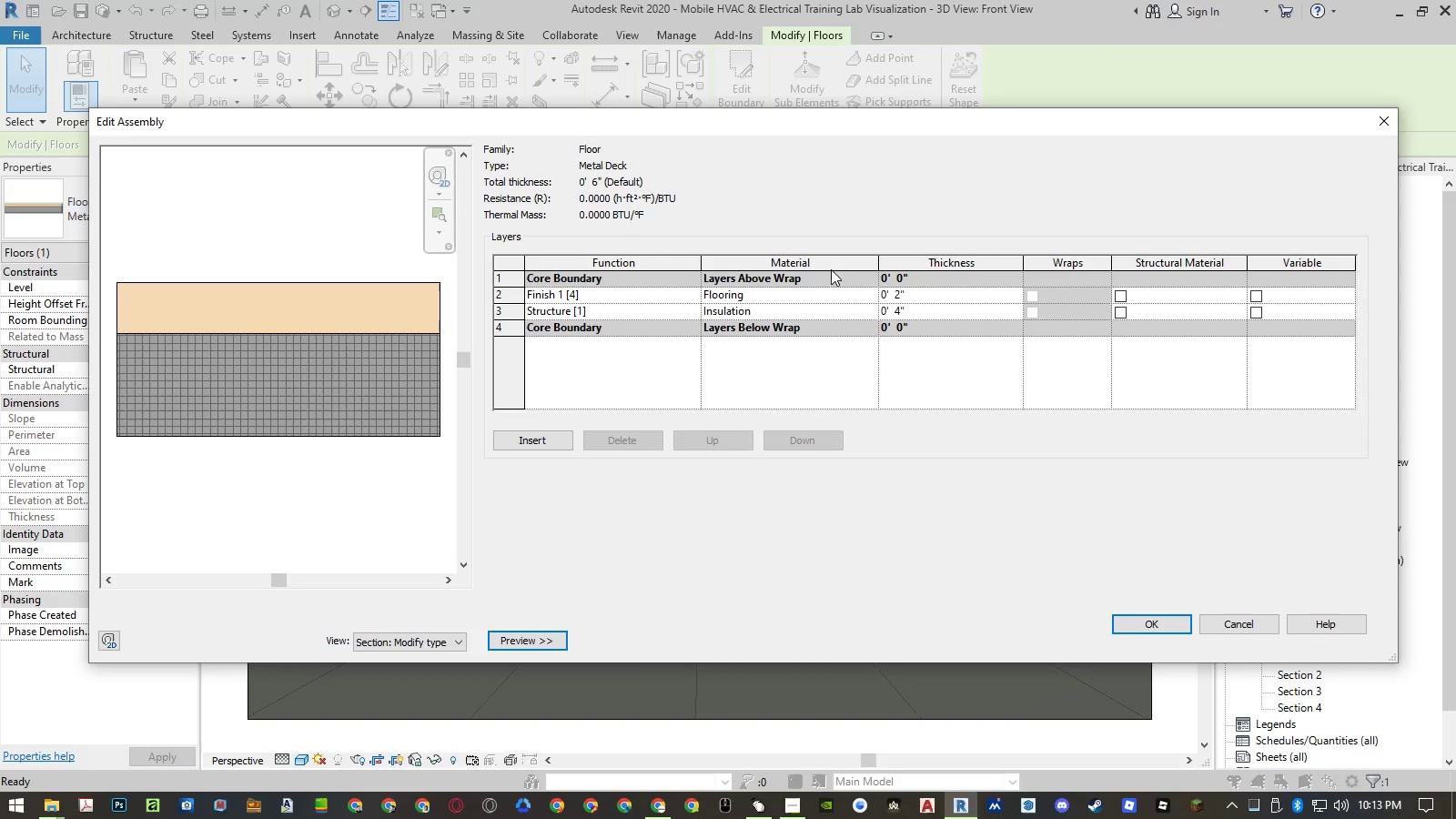 
wait(5.23)
 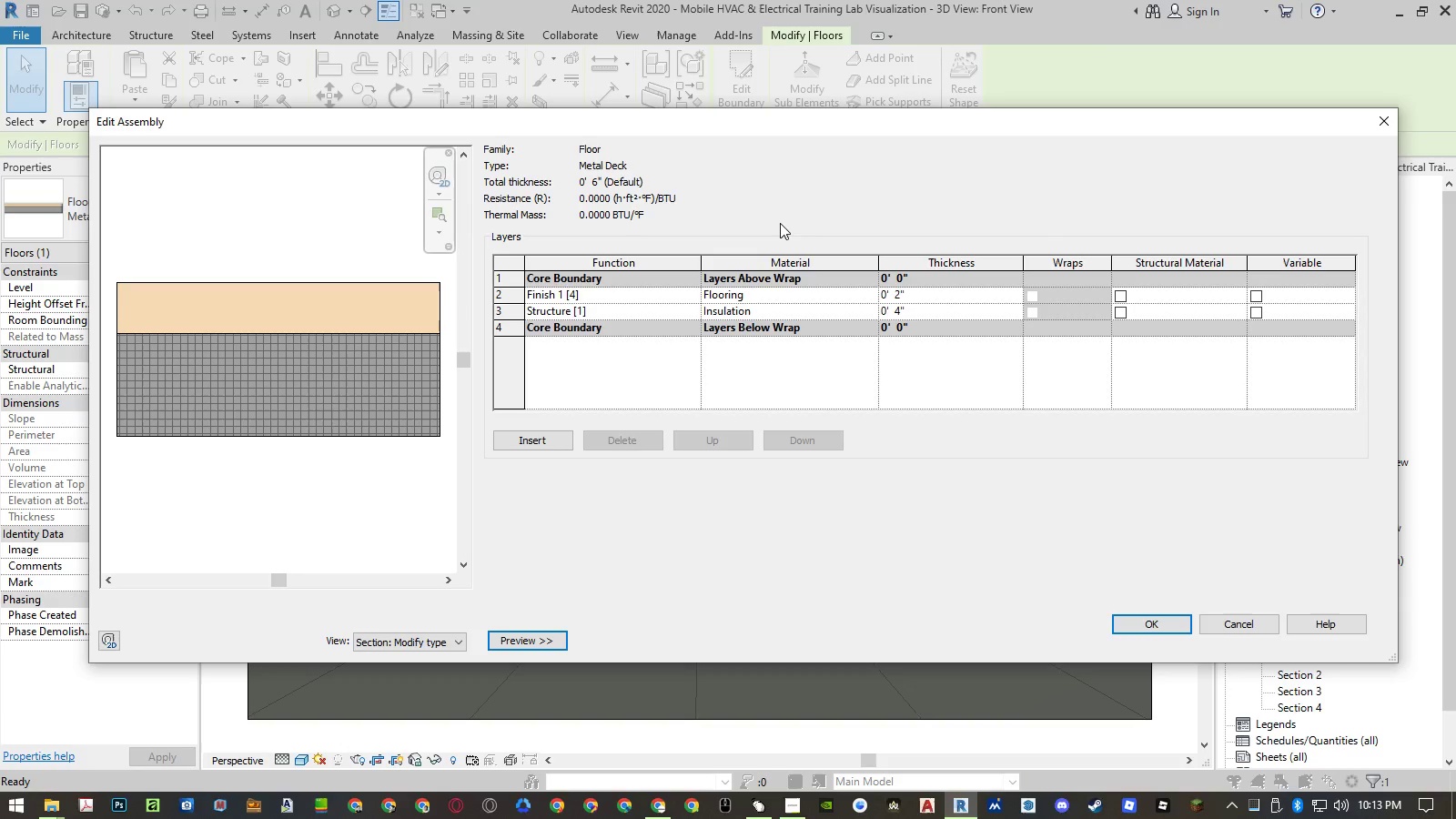 
left_click([871, 310])
 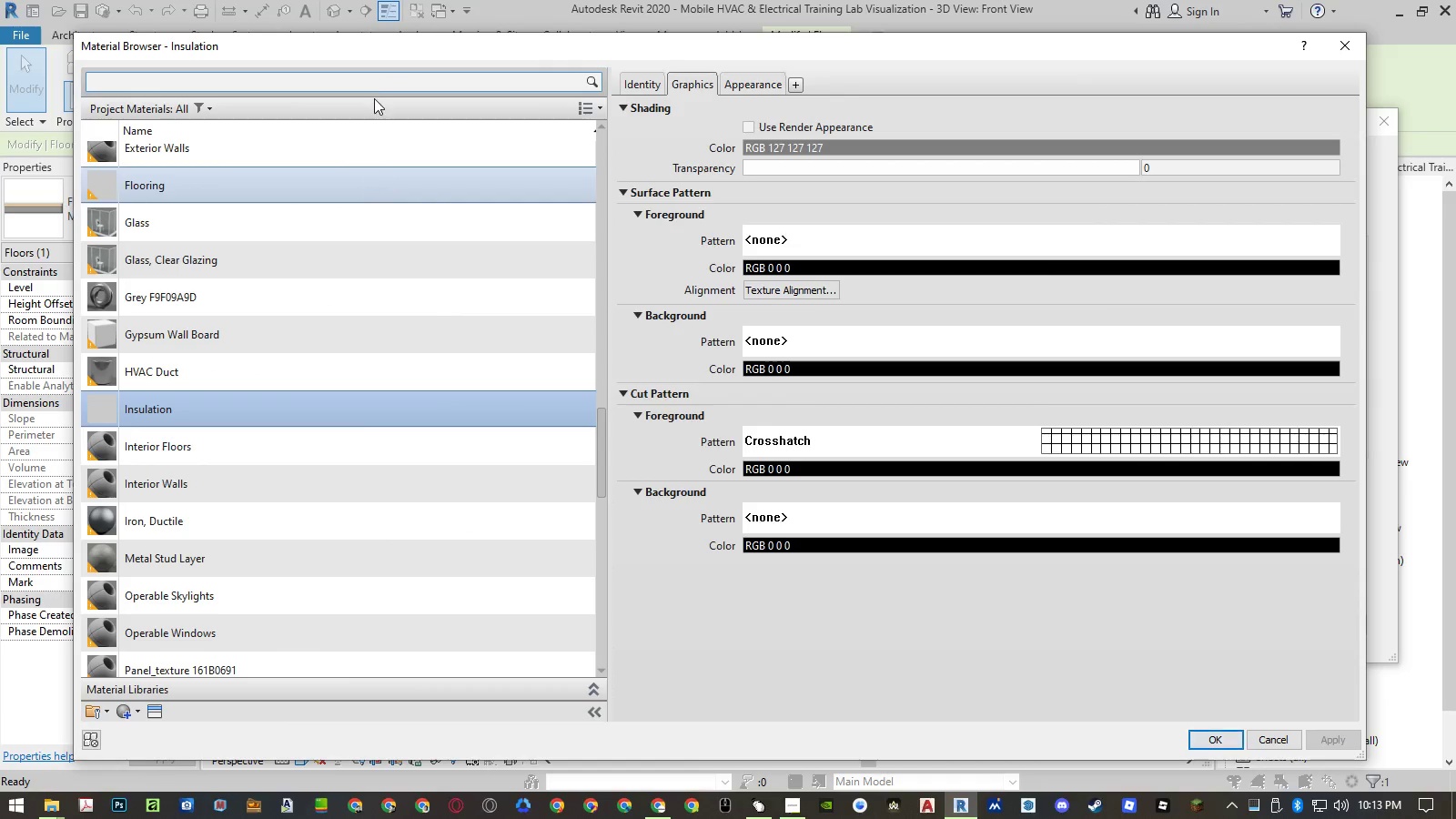 
left_click([379, 85])
 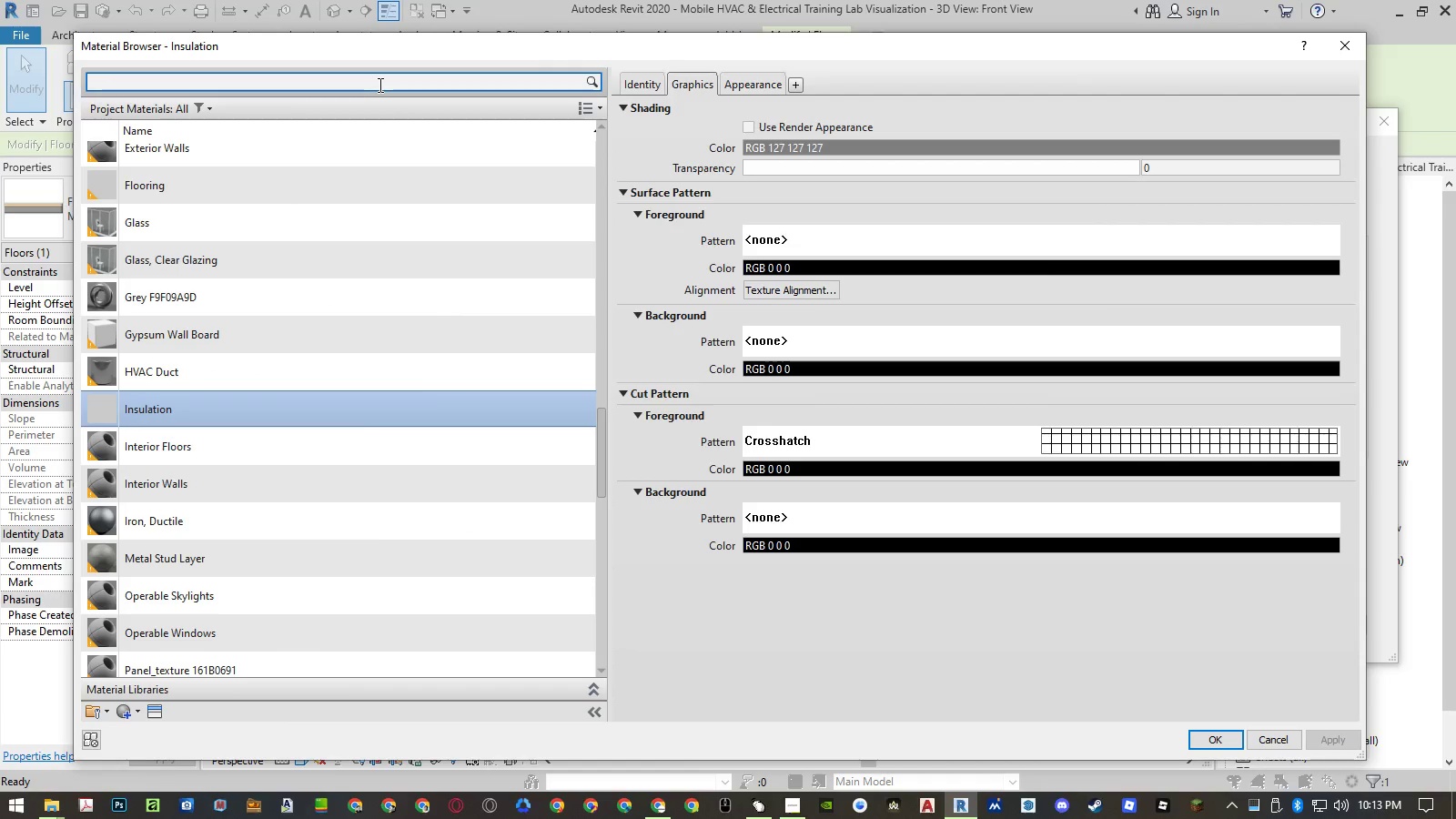 
type(insul)
 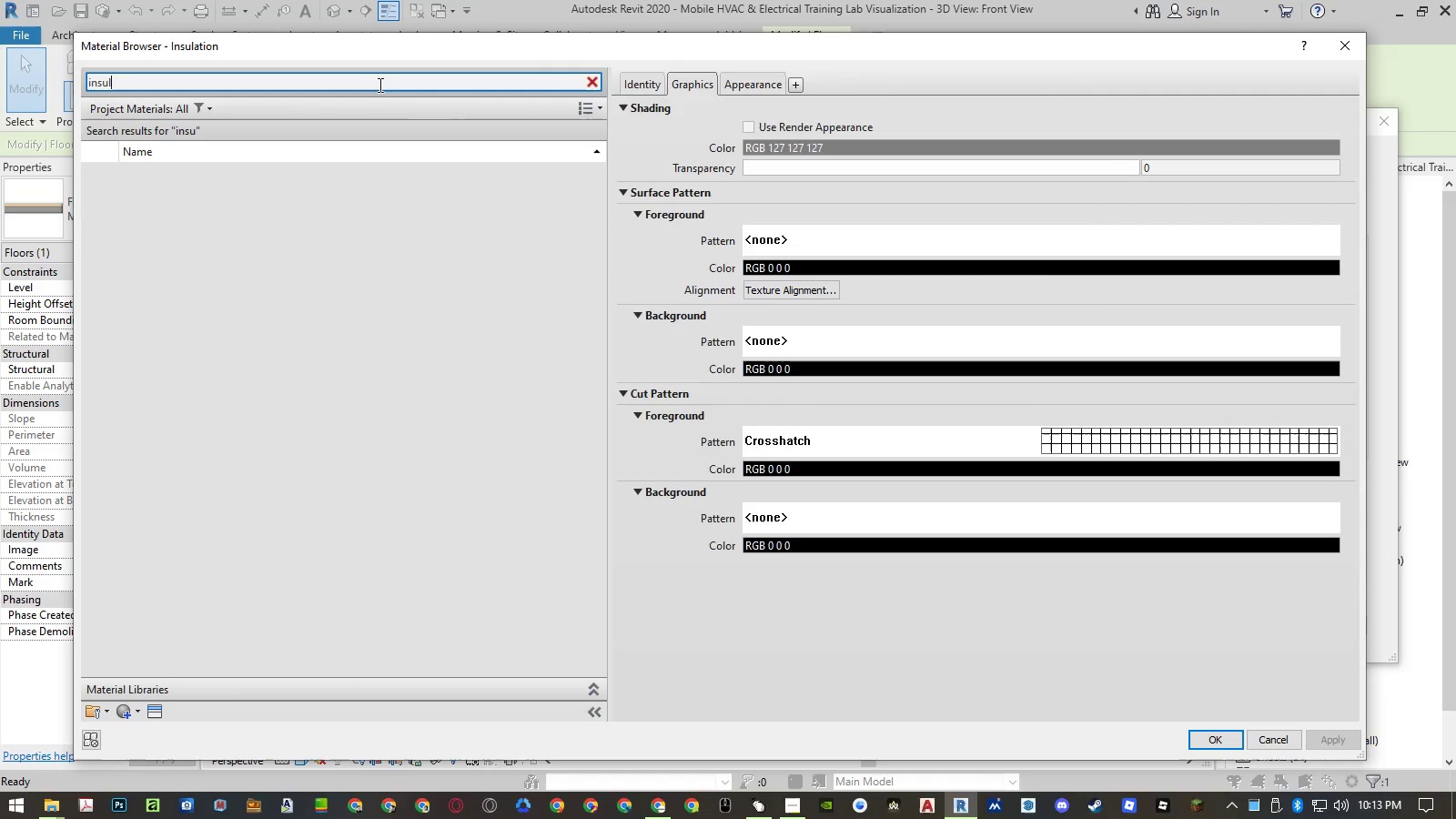 
key(Enter)
 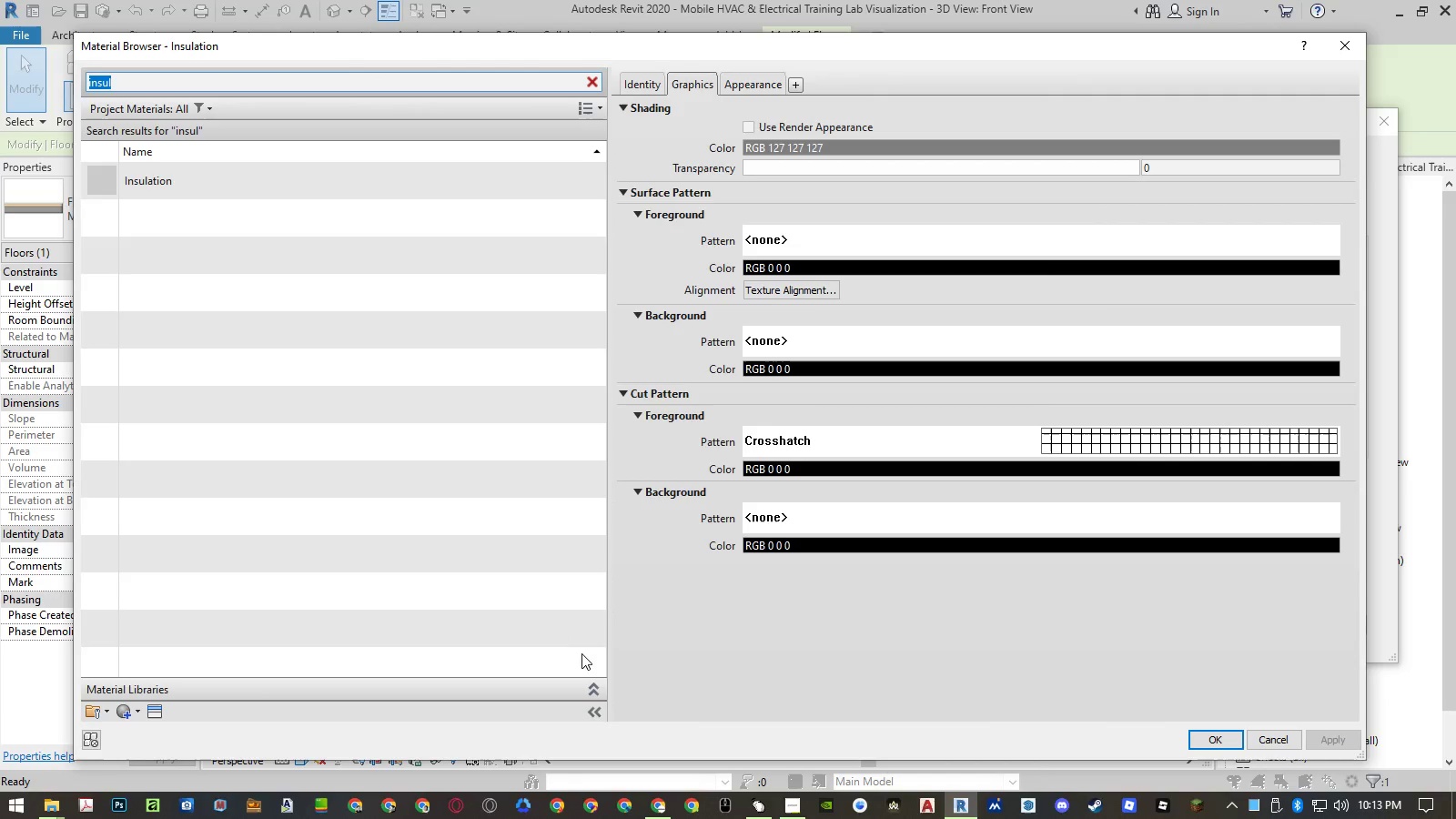 
left_click([591, 687])
 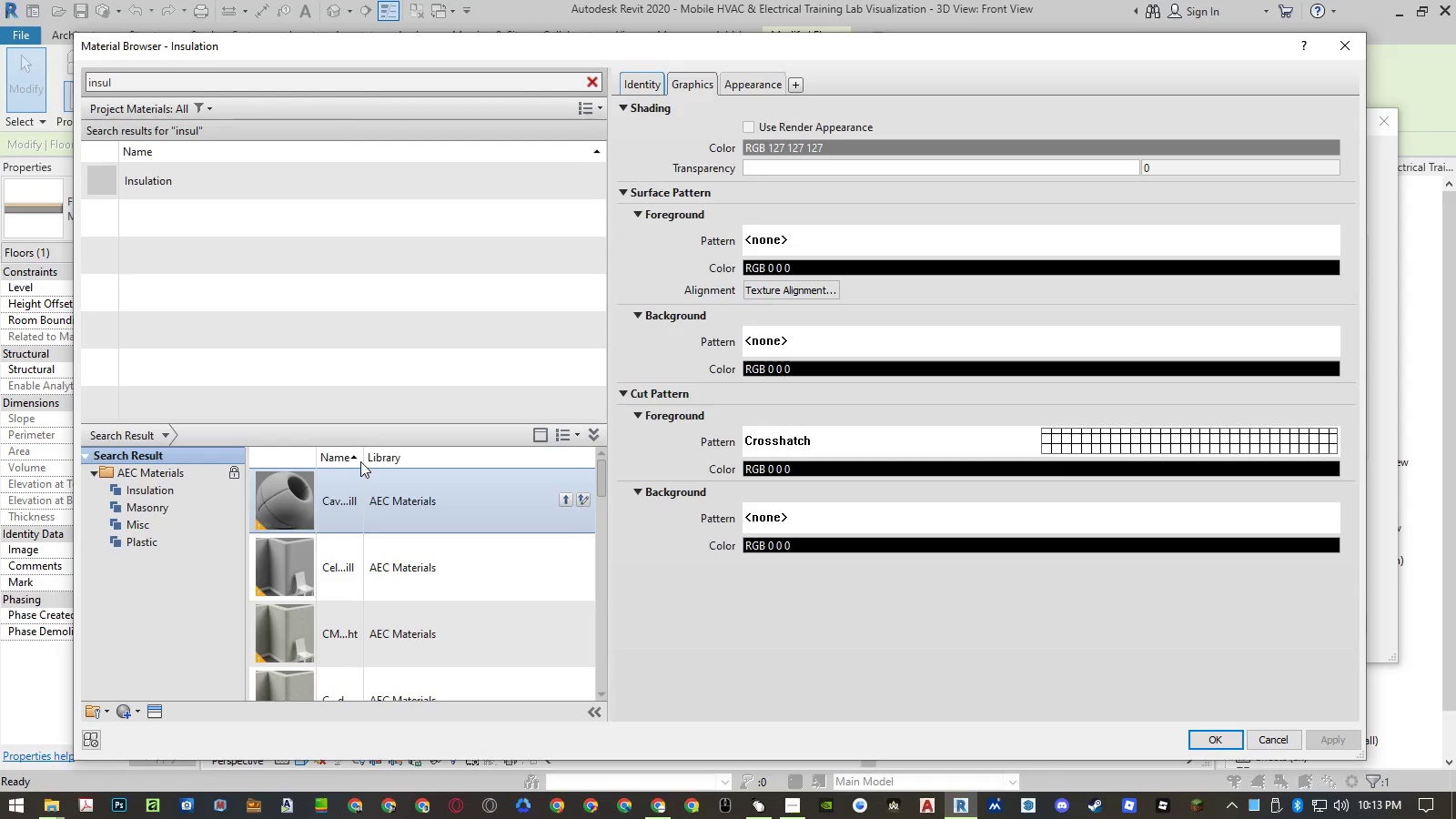 
left_click([195, 484])
 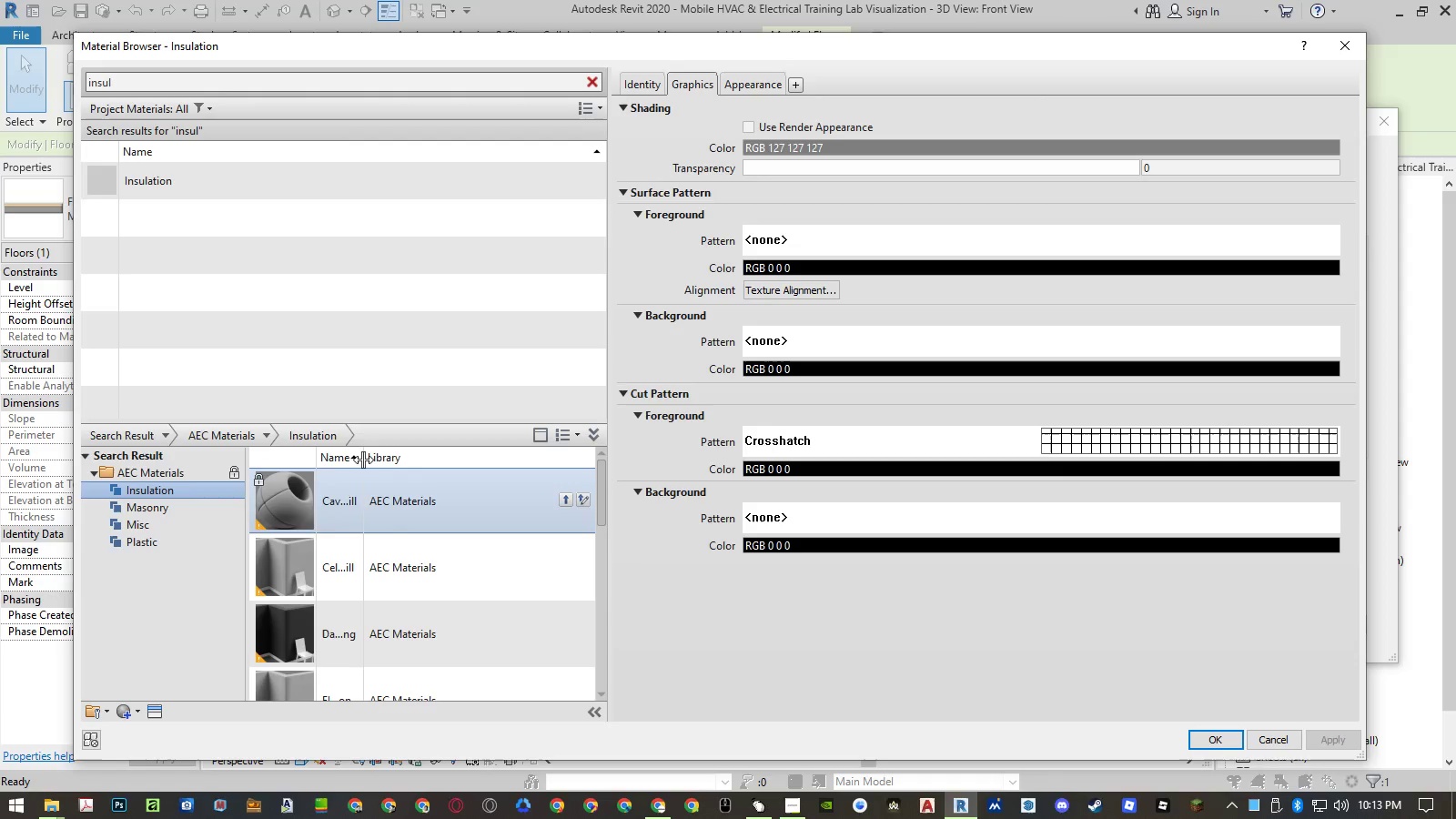 
double_click([363, 458])
 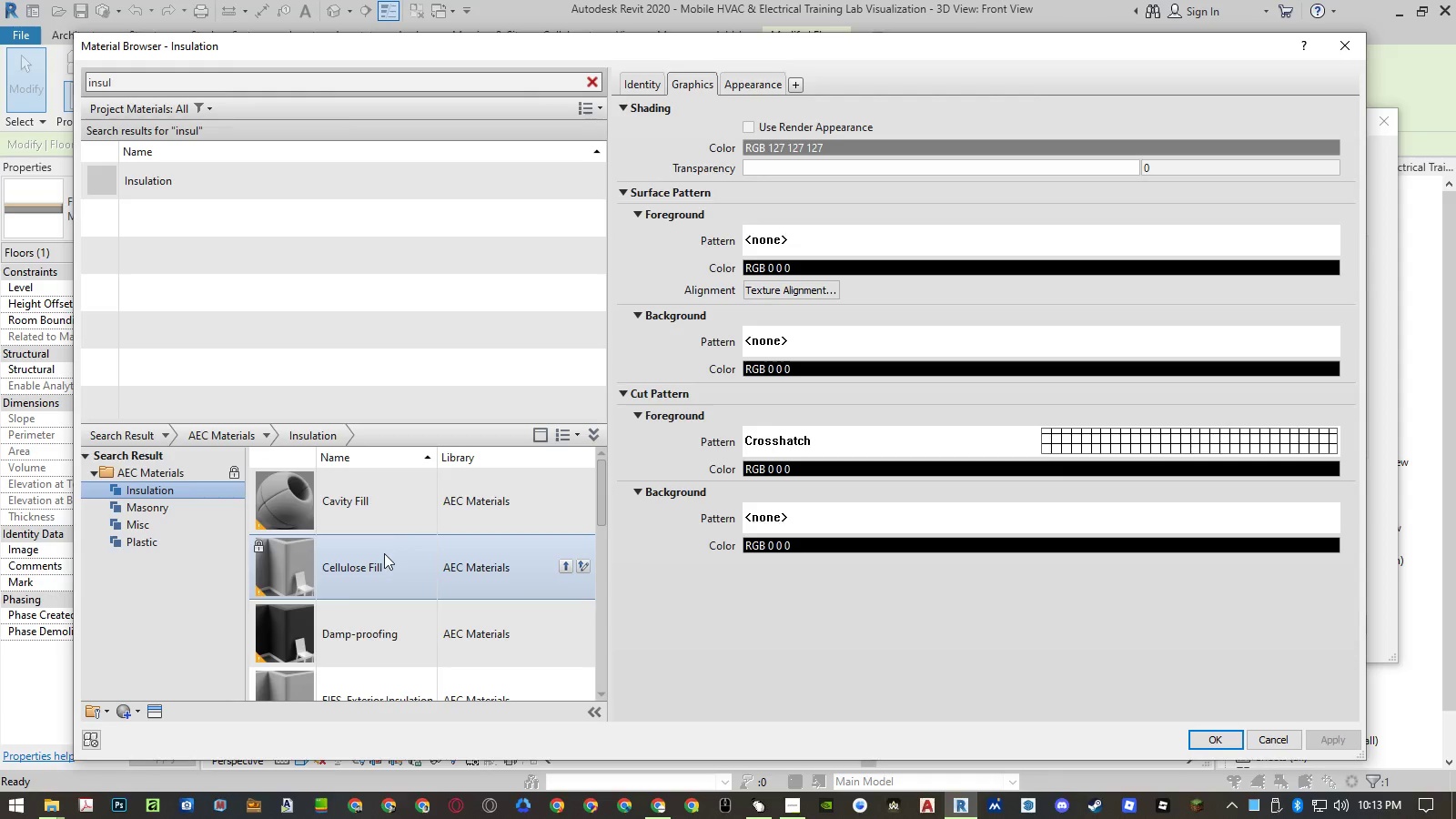 
scroll: coordinate [384, 553], scroll_direction: down, amount: 1.0
 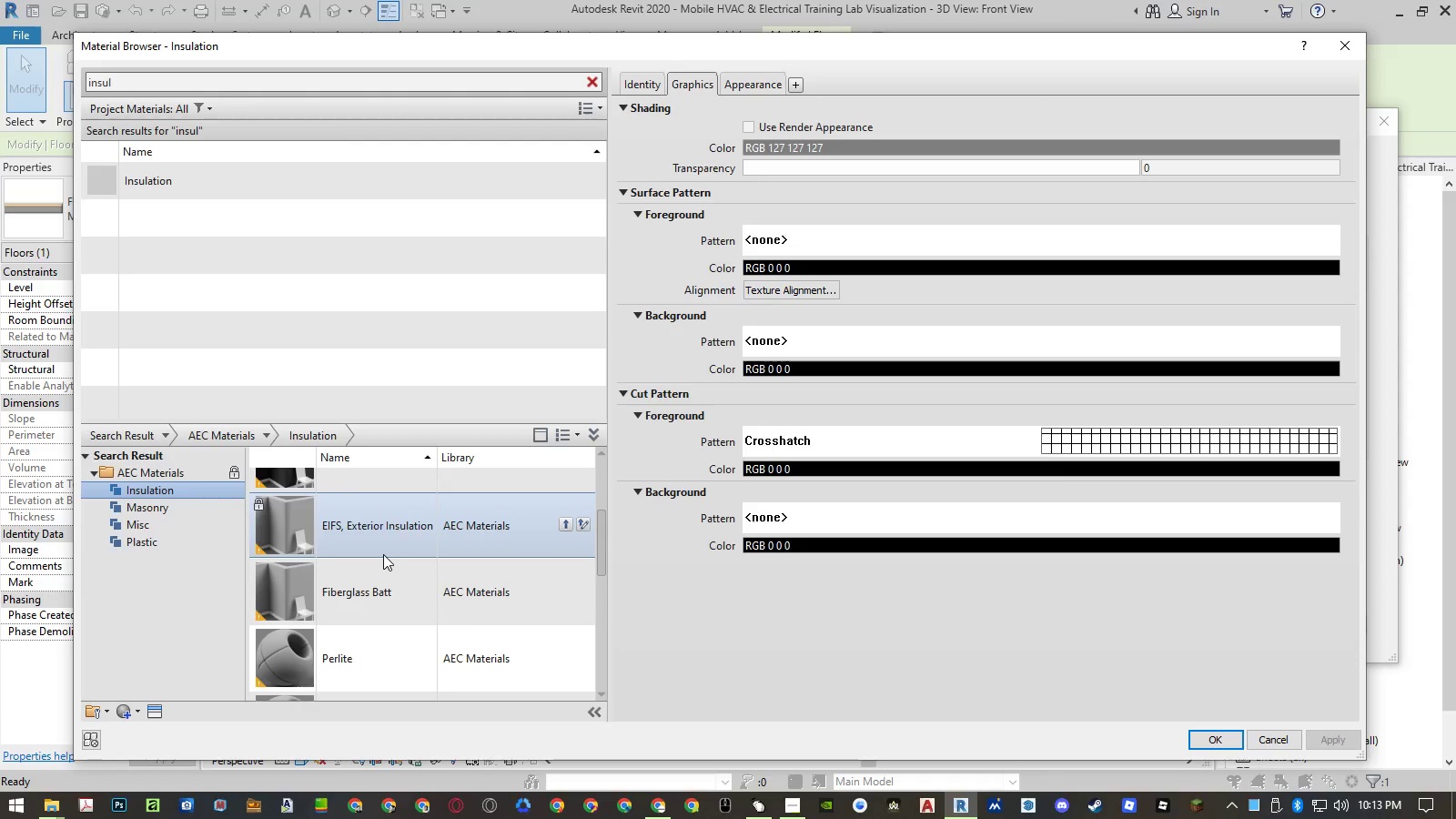 
scroll: coordinate [383, 554], scroll_direction: none, amount: 0.0
 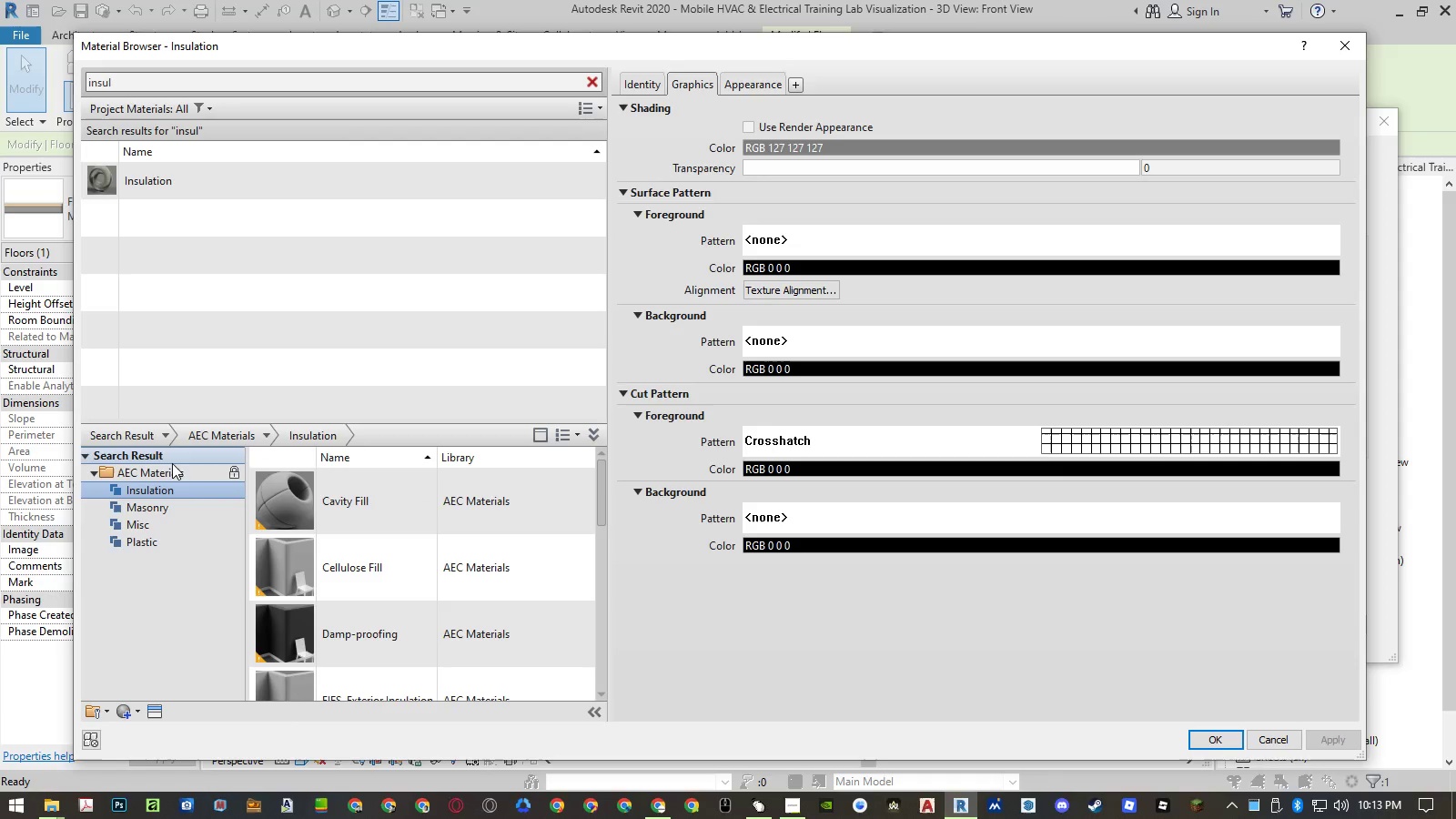 
left_click([170, 468])
 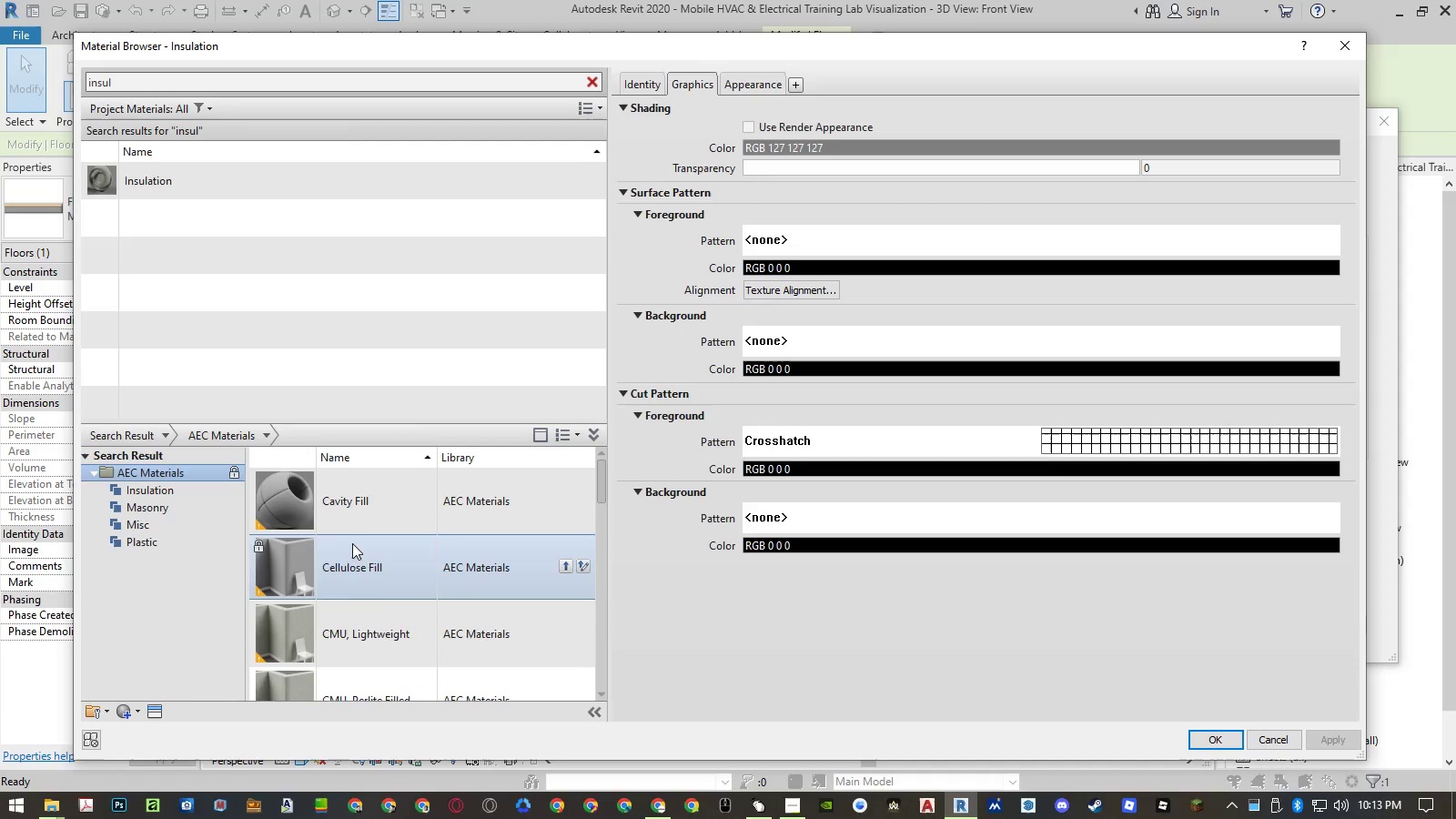 
scroll: coordinate [356, 548], scroll_direction: down, amount: 2.0
 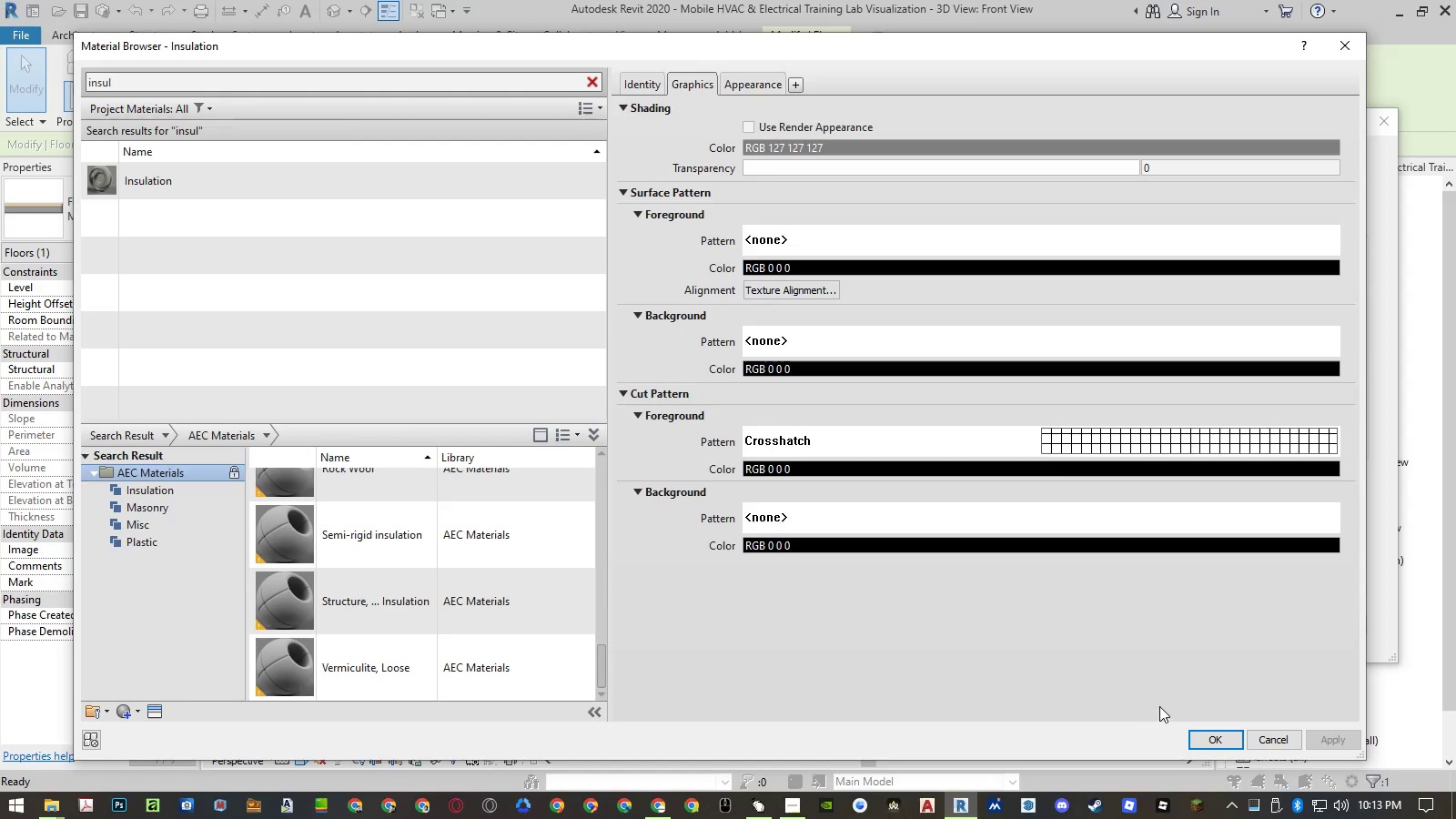 
left_click([591, 436])
 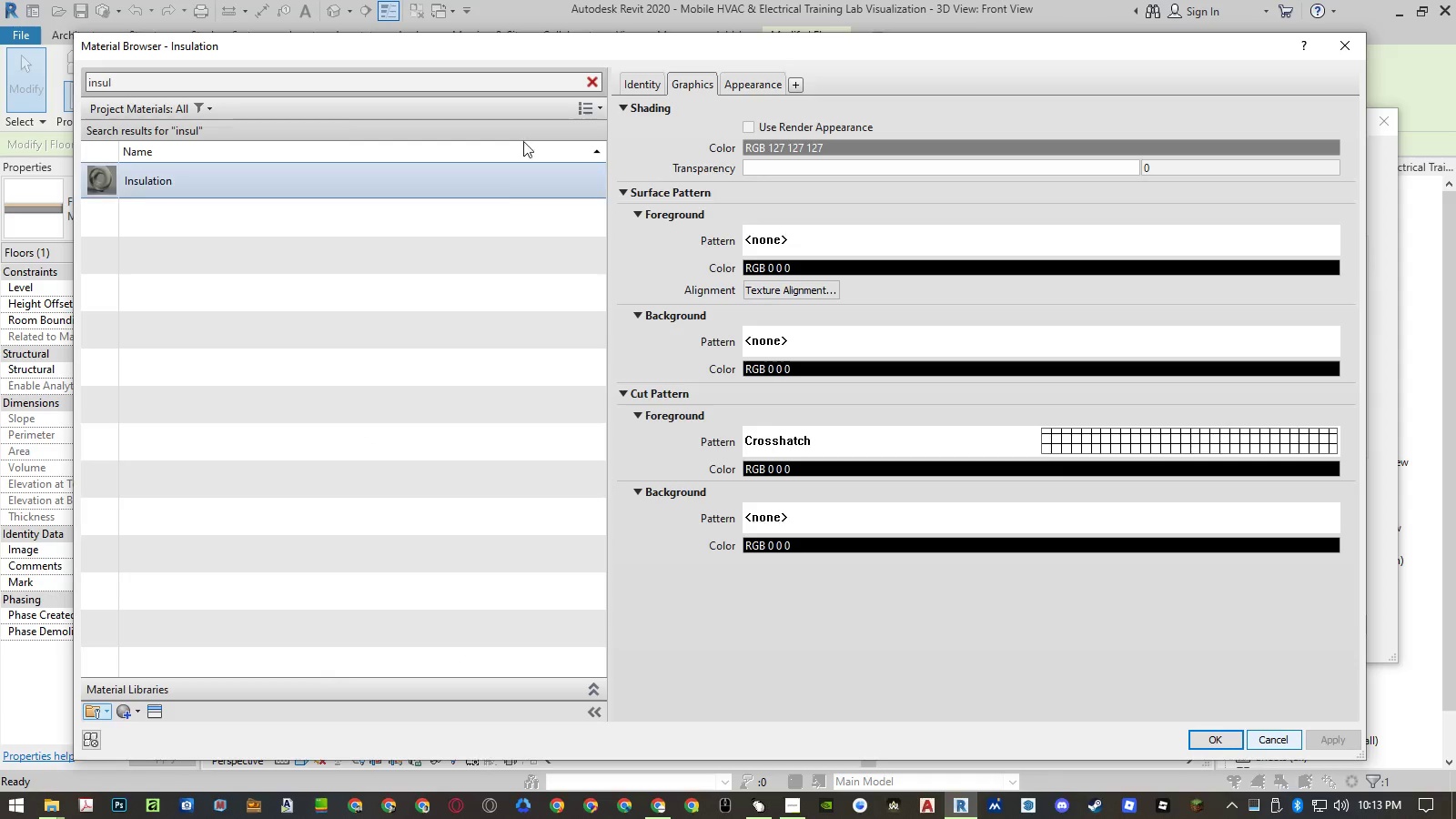 
left_click([595, 84])
 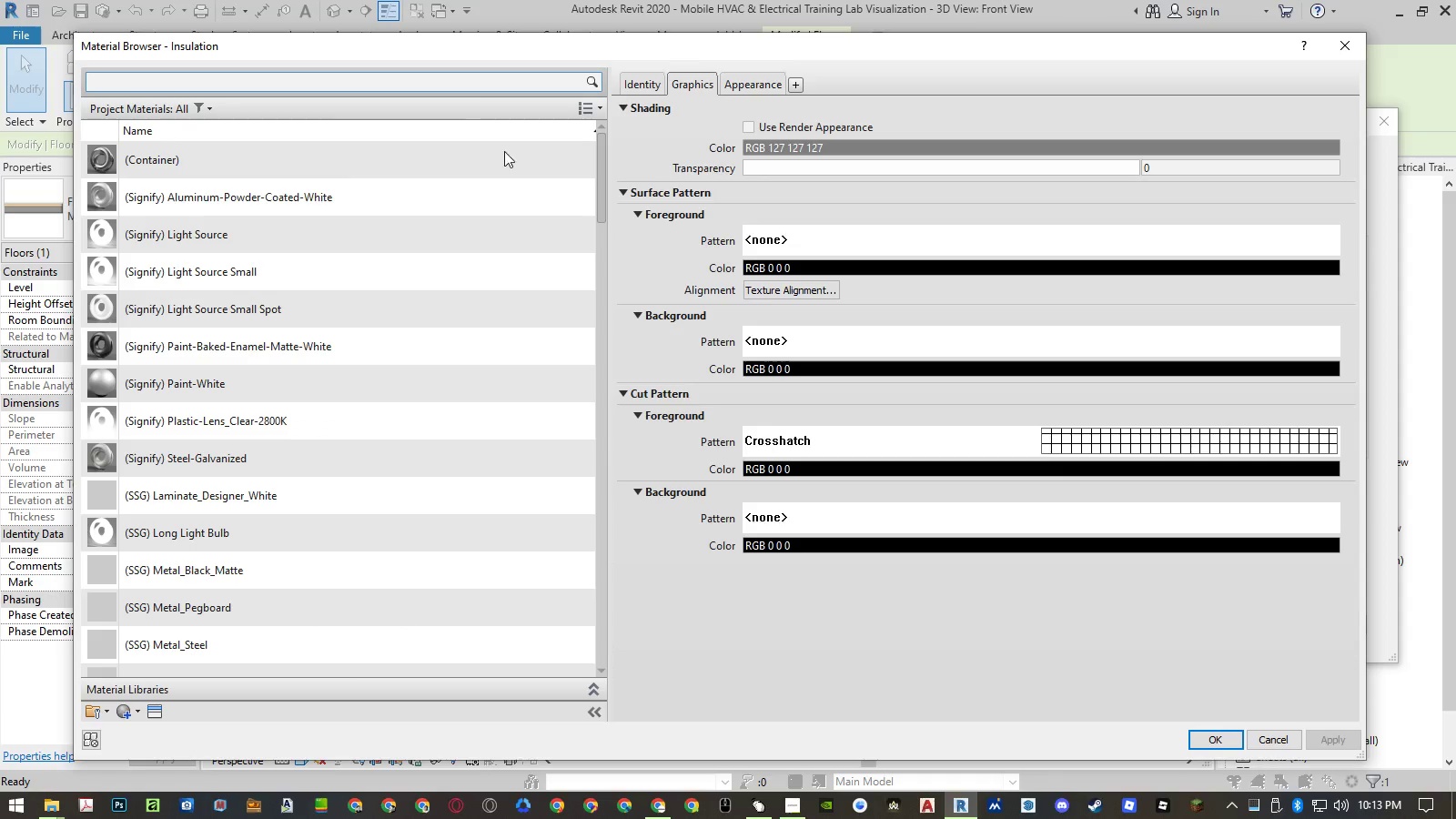 
left_click([454, 277])
 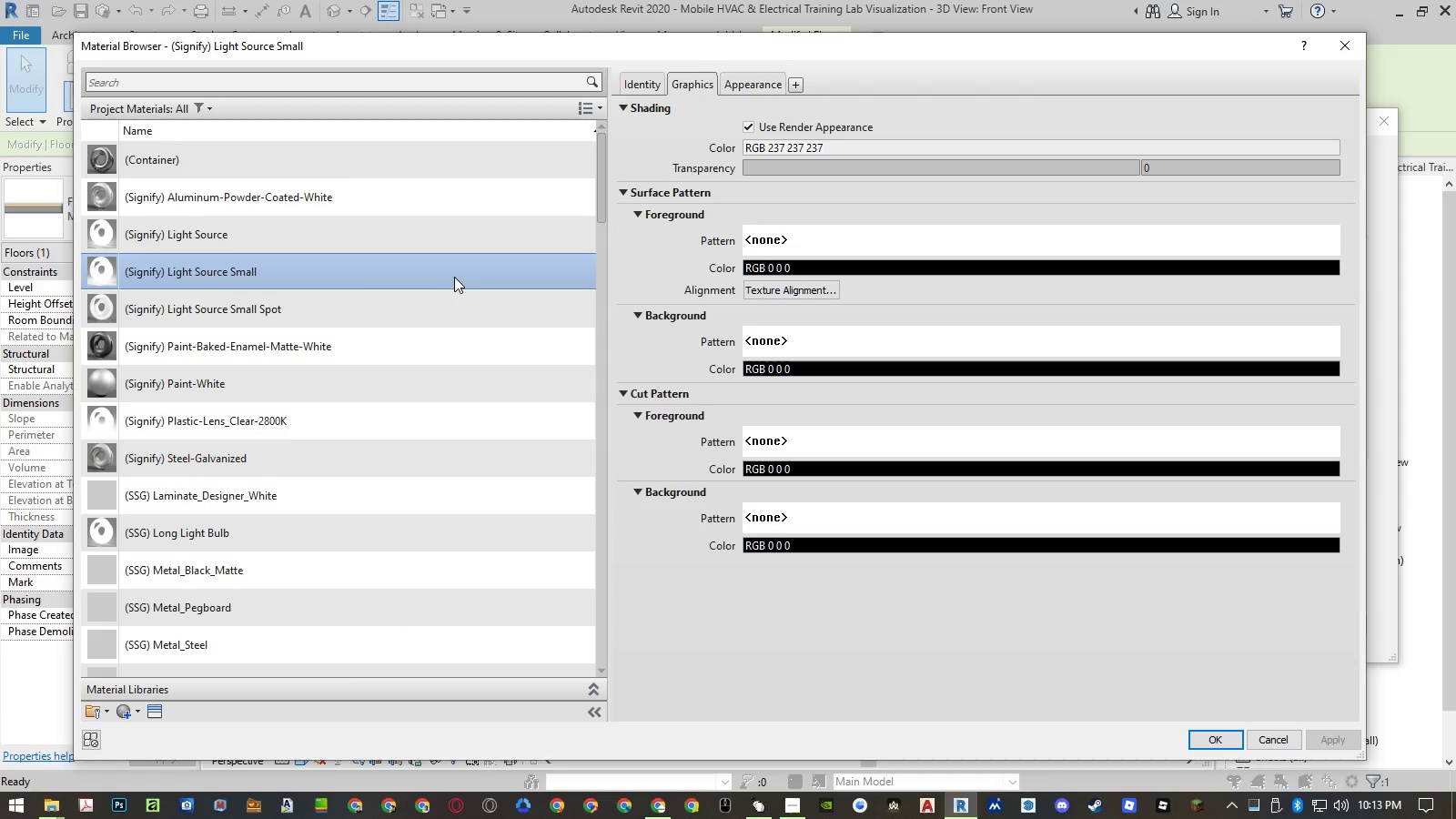 
type(in)
 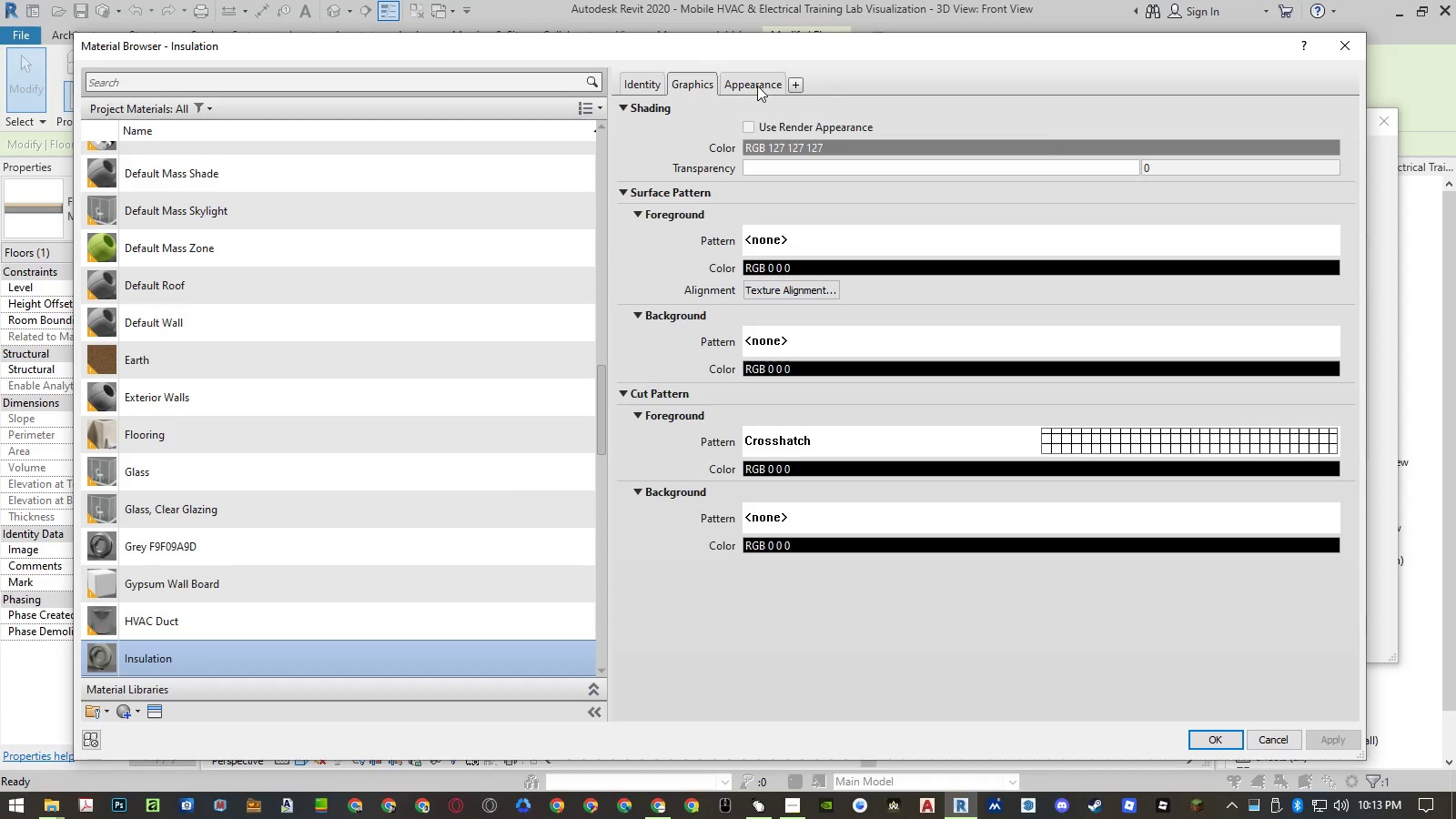 
left_click([746, 124])
 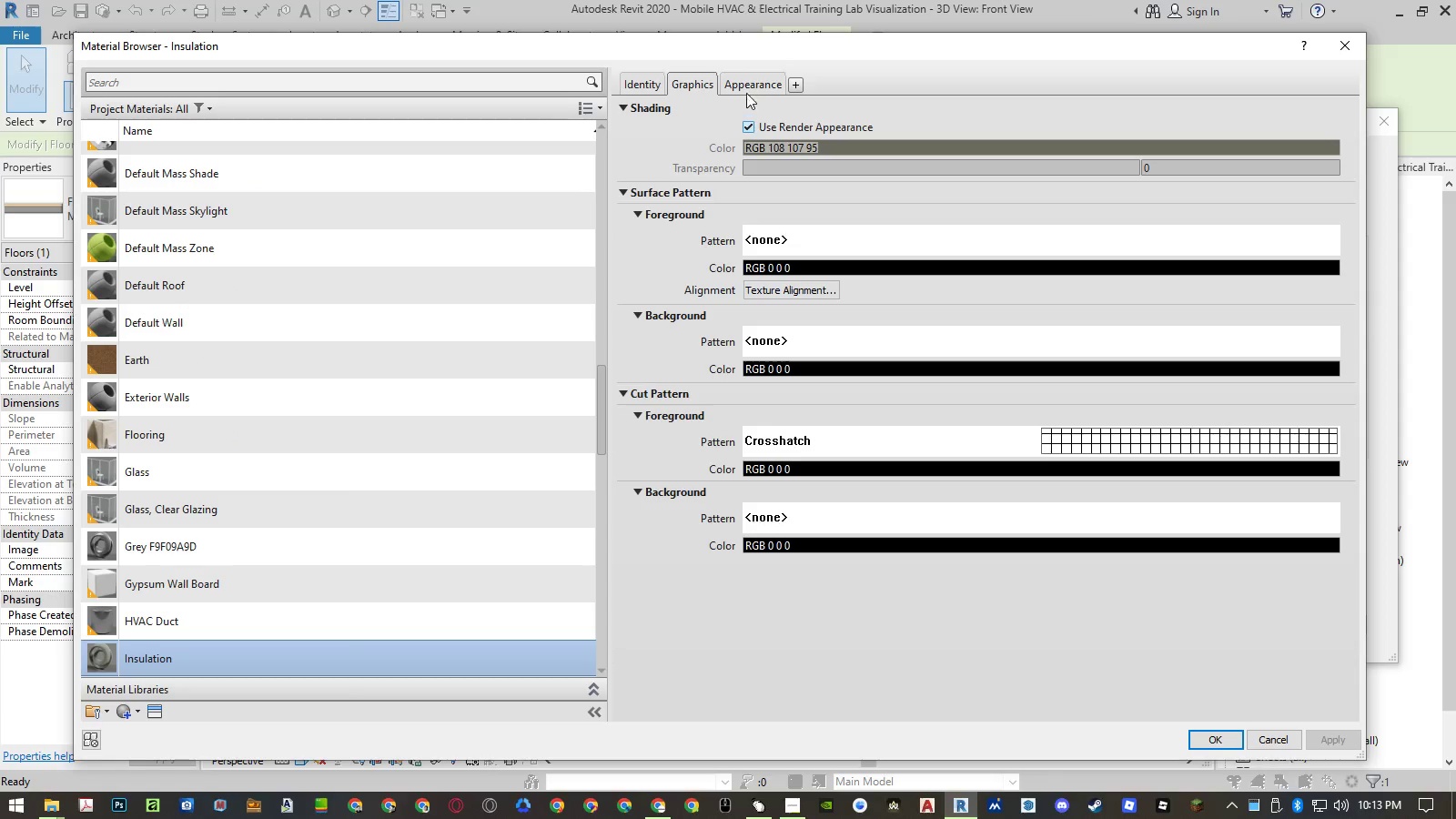 
left_click([748, 85])
 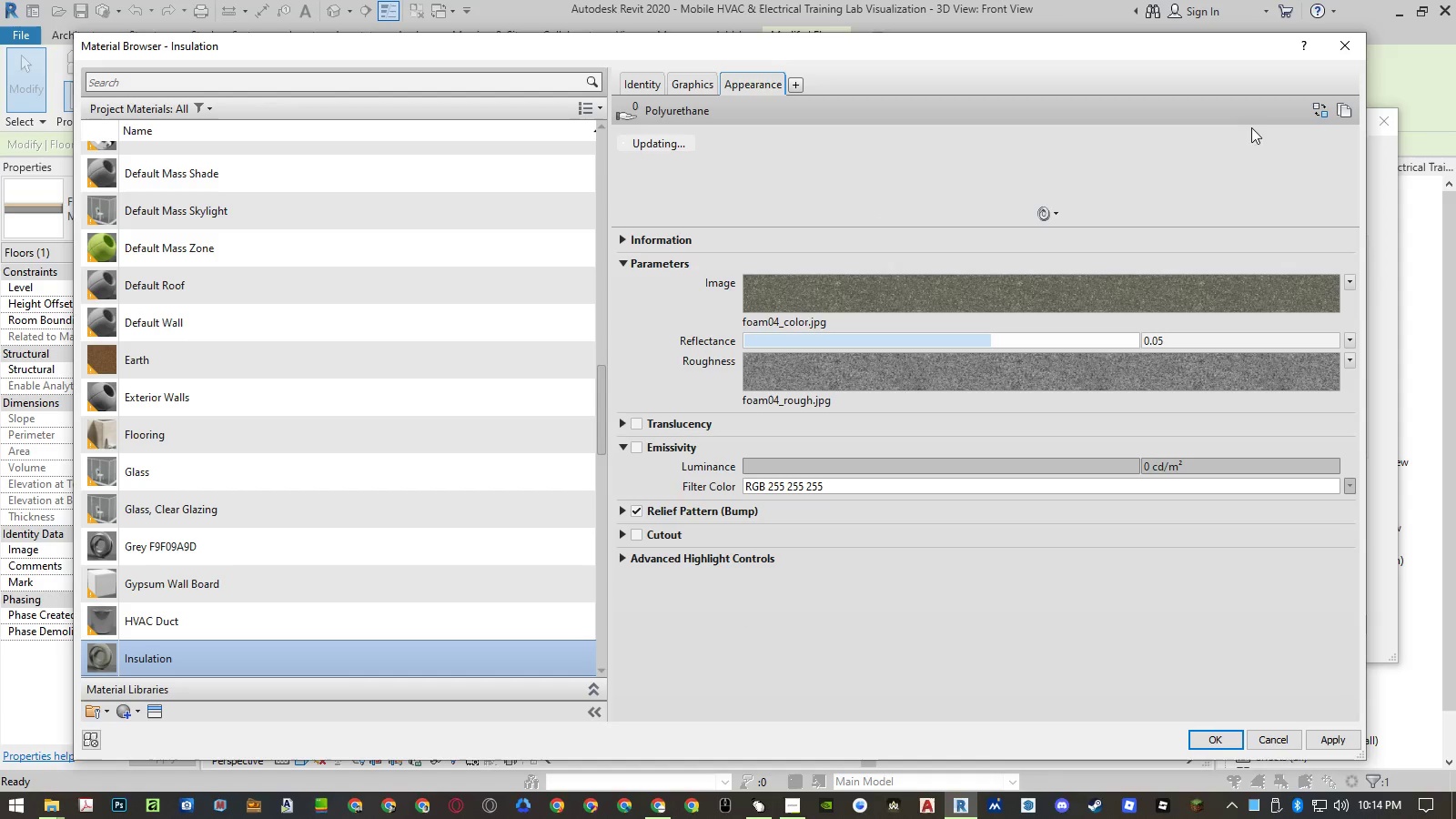 
left_click([1317, 104])
 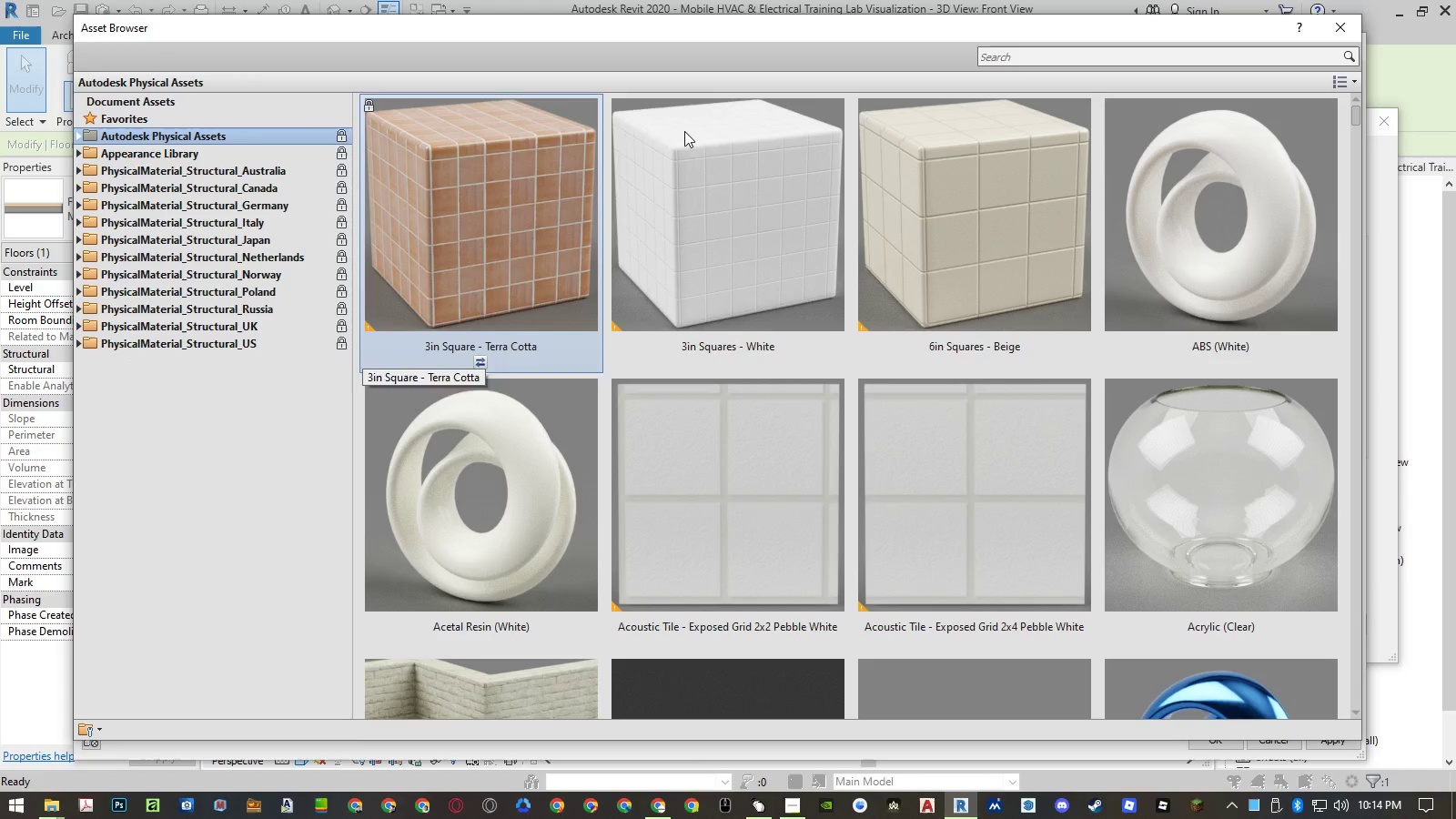 
left_click([233, 147])
 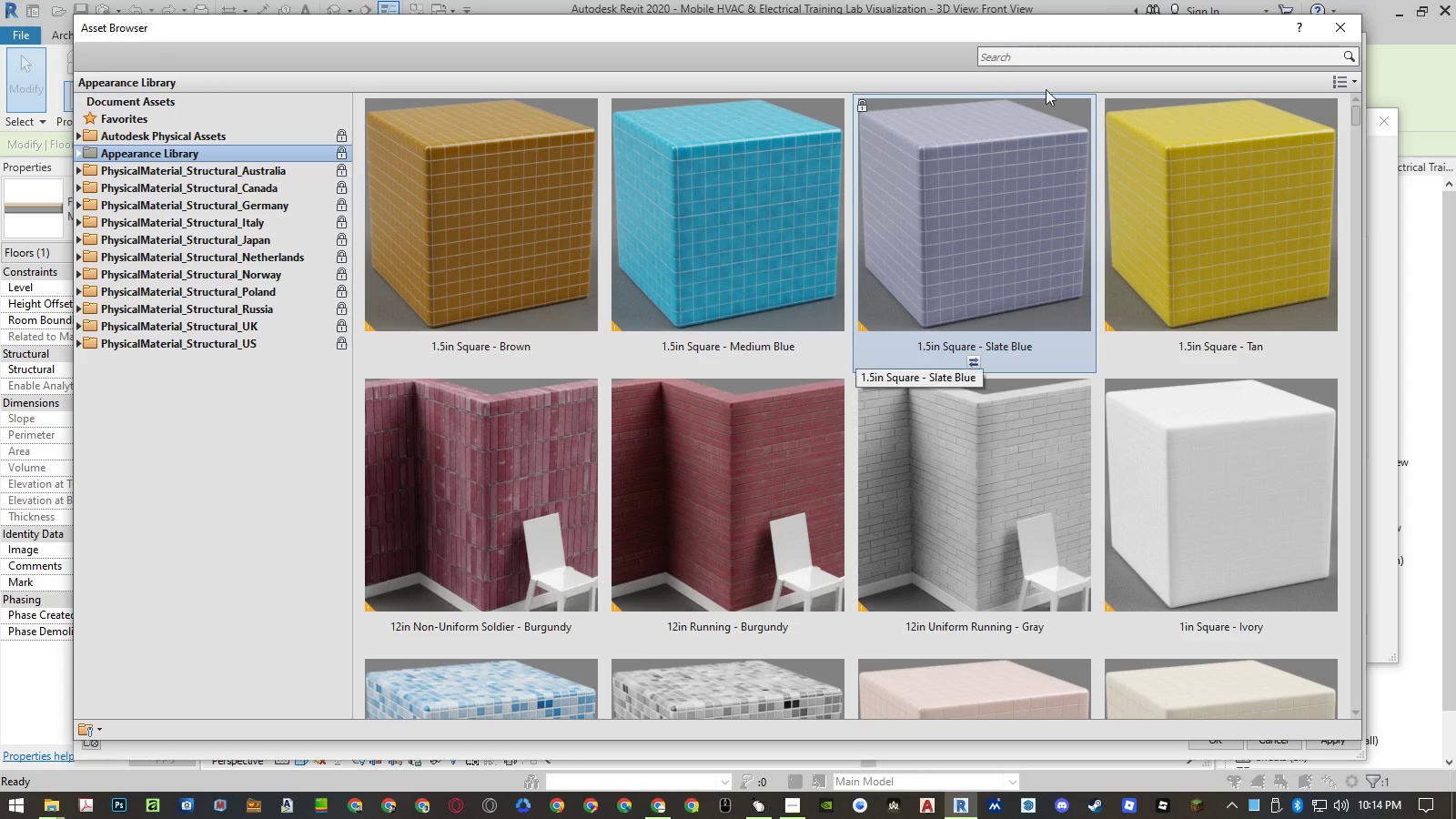 
left_click([1056, 55])
 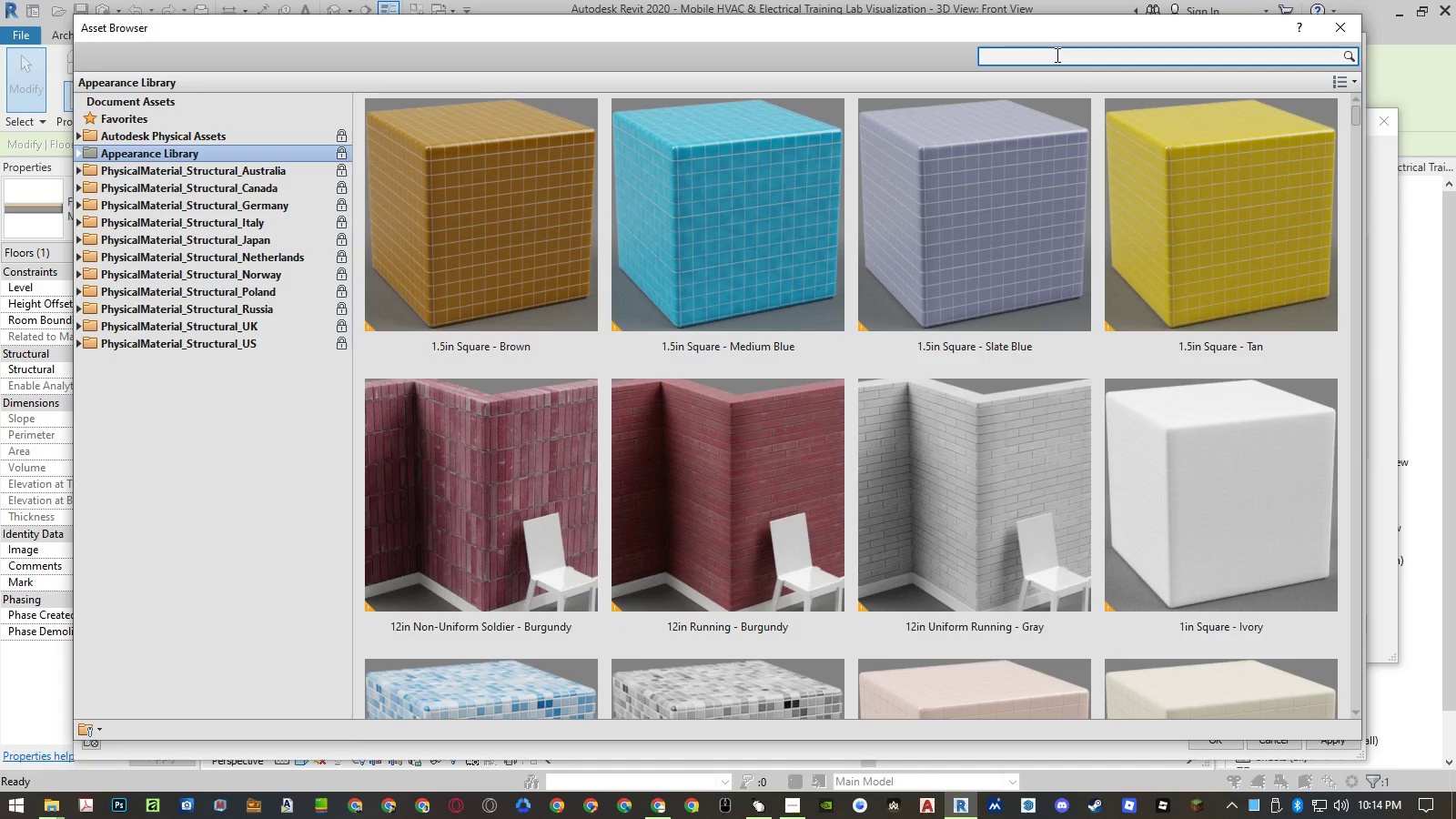 
type(insul)
 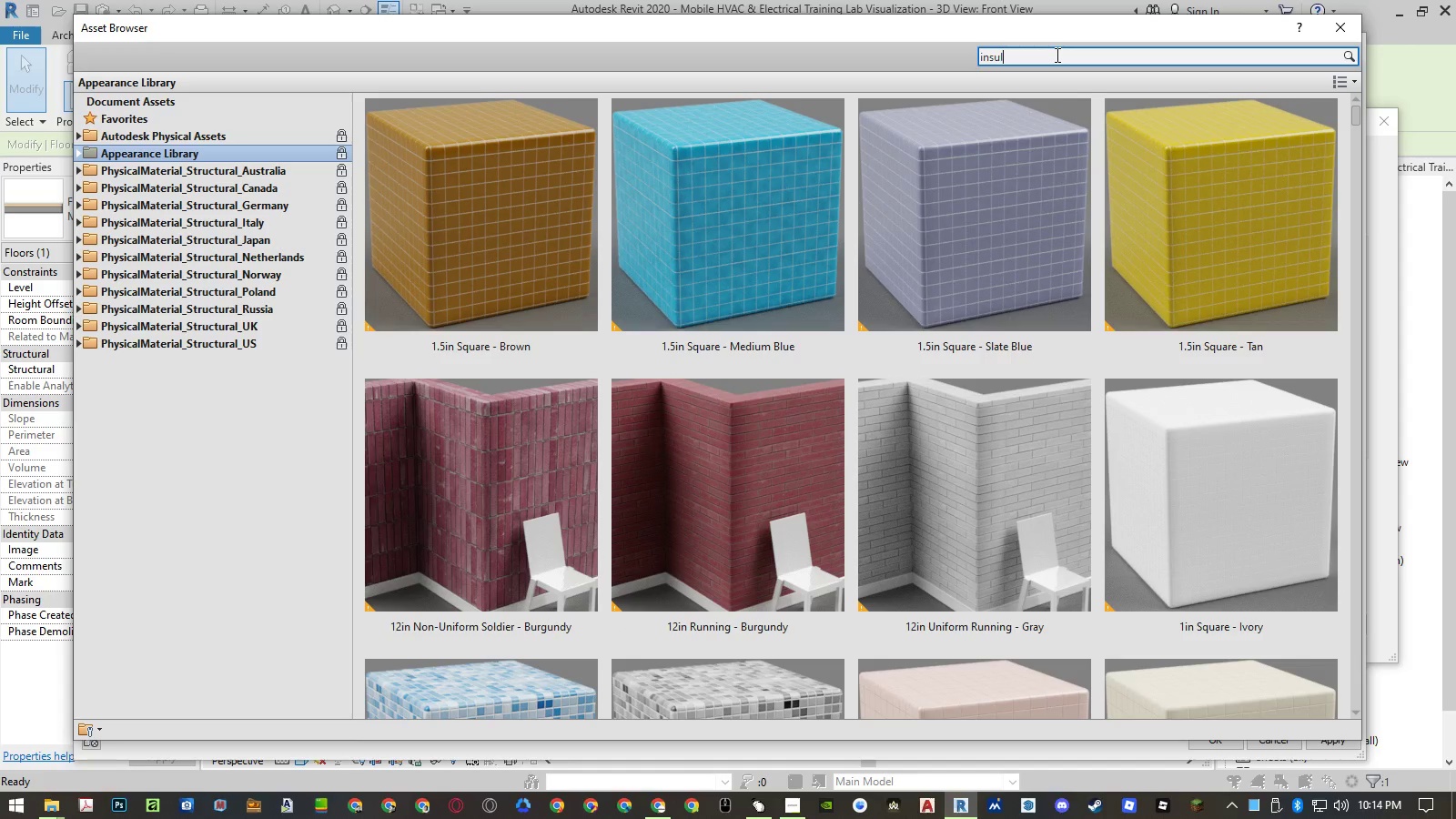 
key(Enter)
 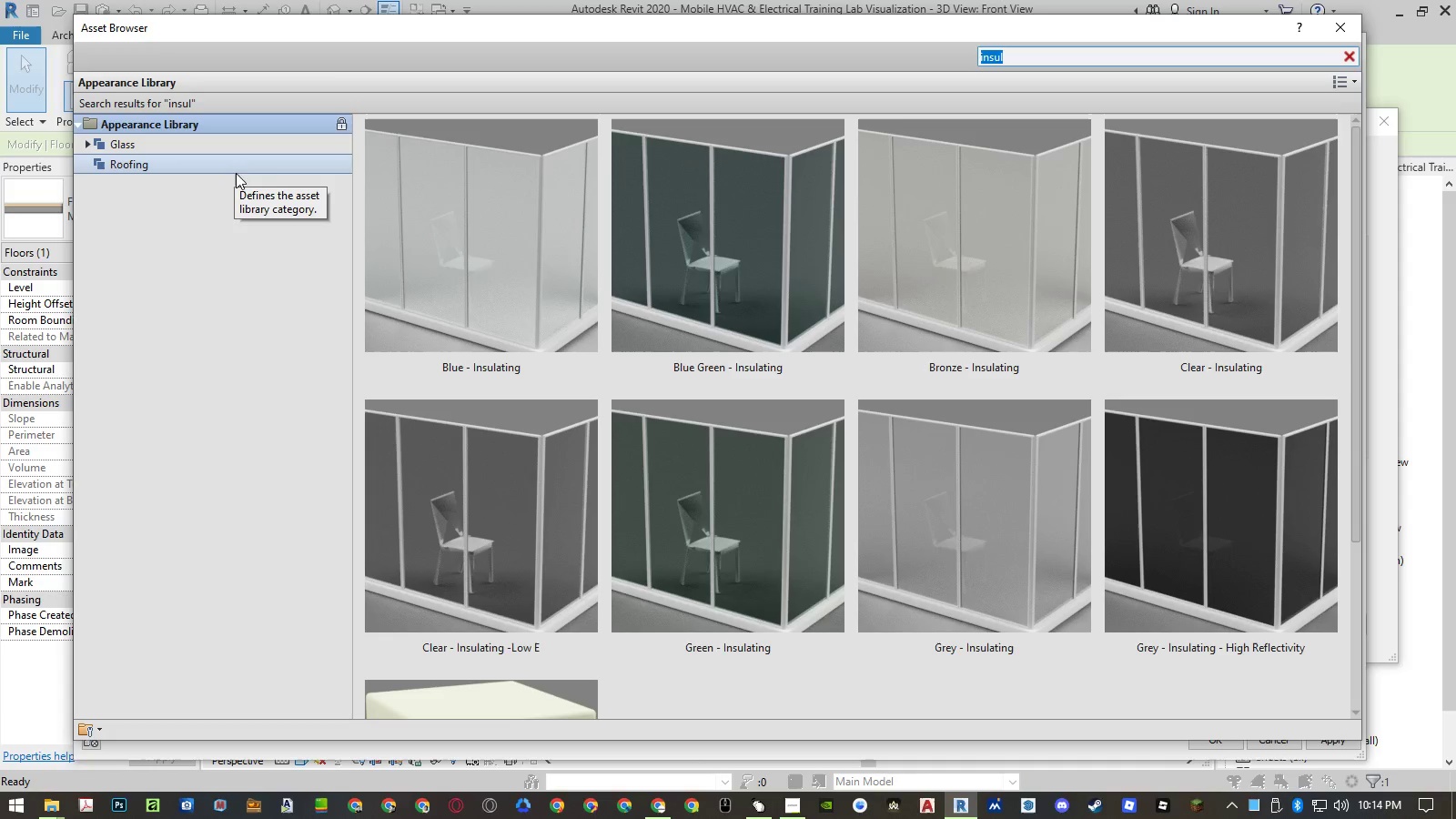 
wait(5.67)
 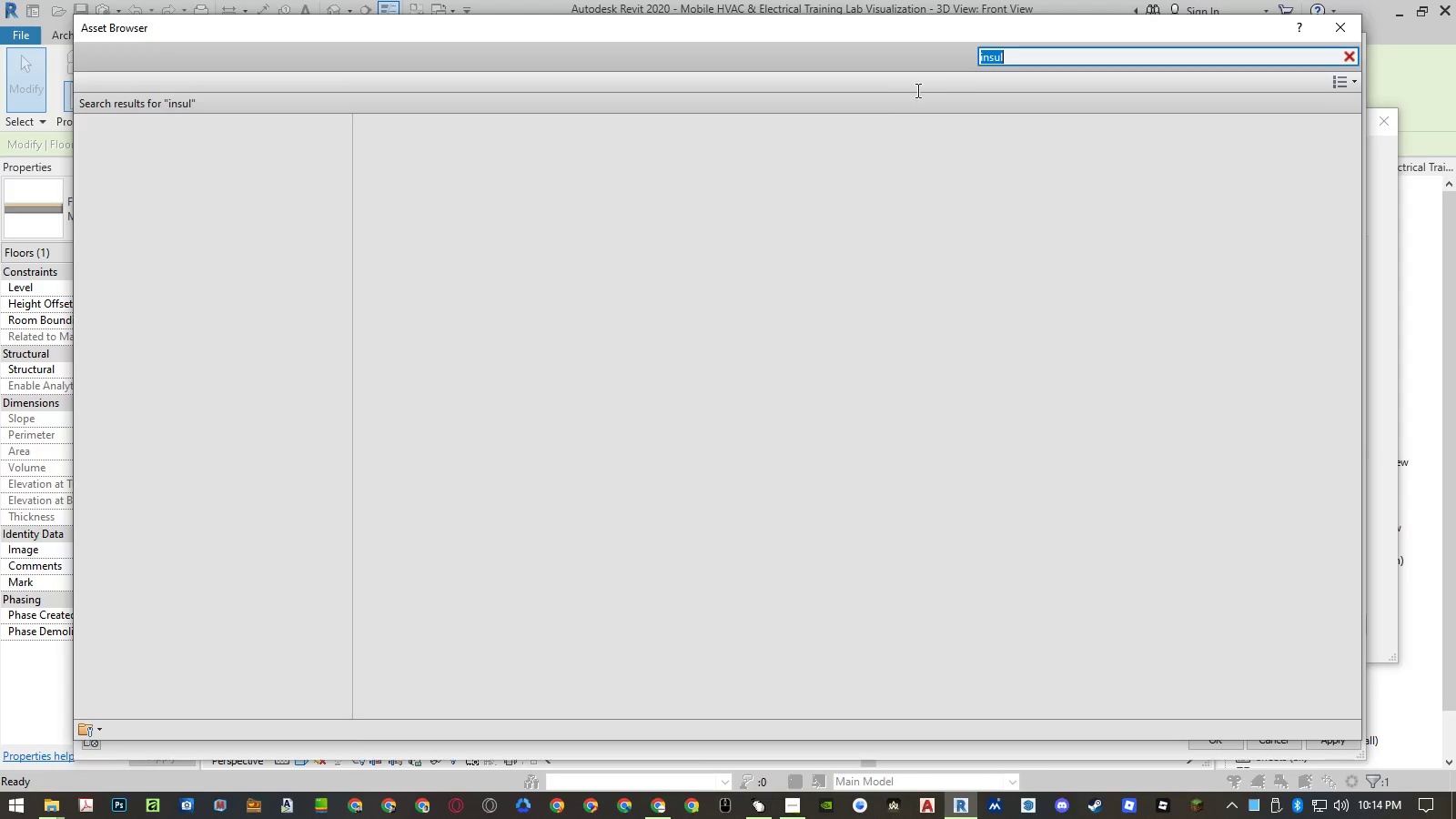 
scroll: coordinate [511, 266], scroll_direction: down, amount: 5.0
 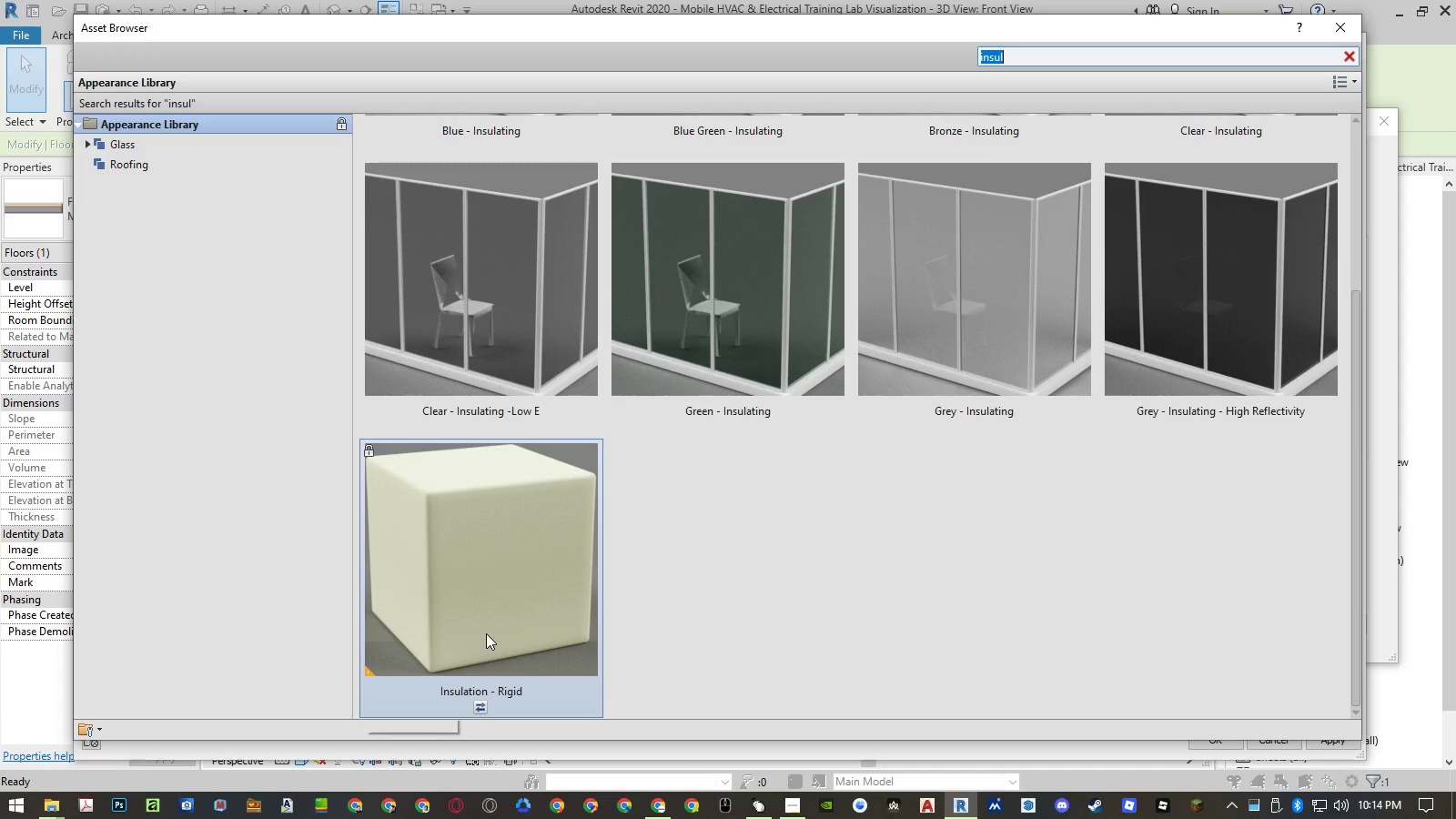 
left_click([489, 630])
 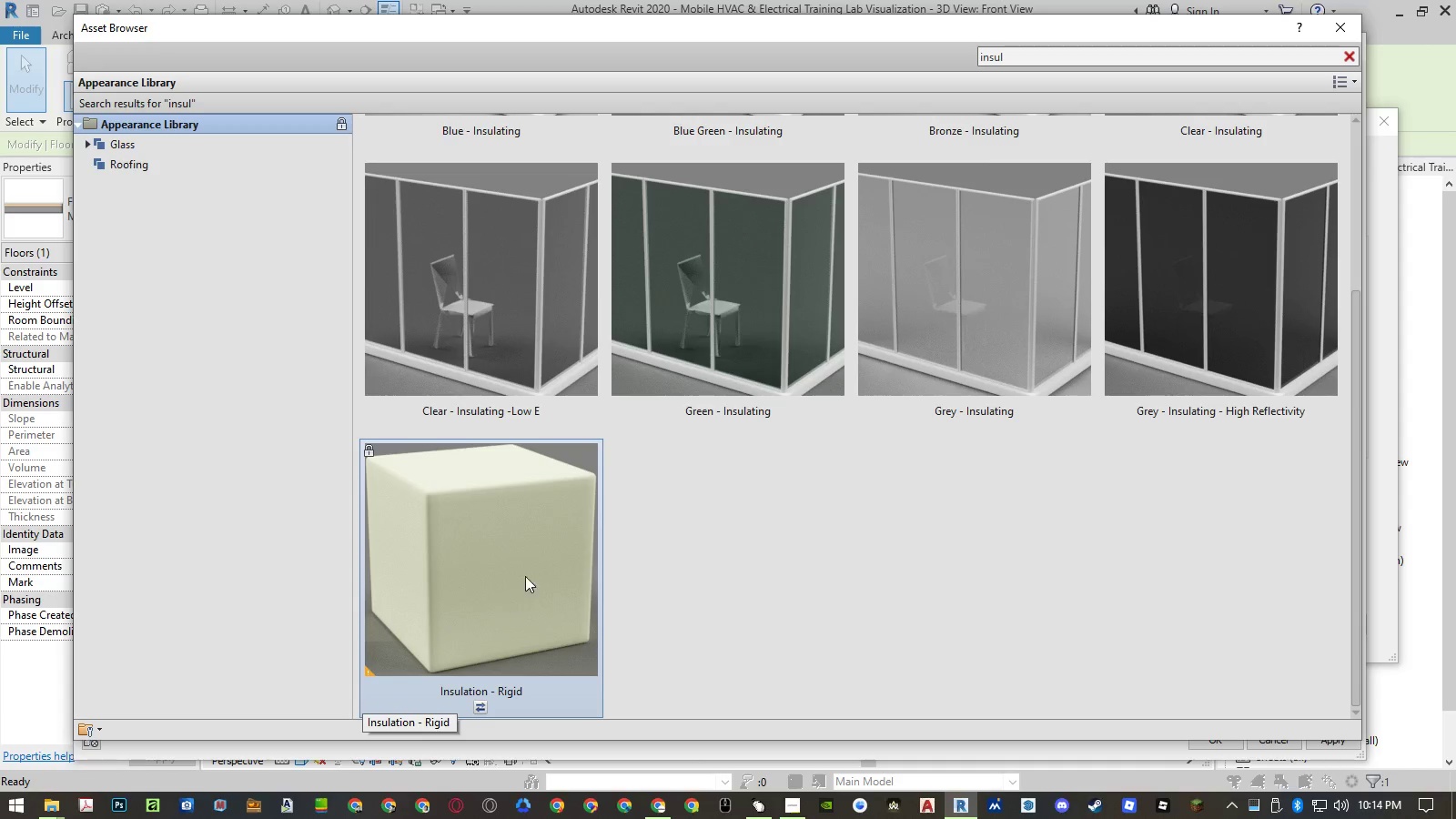 
scroll: coordinate [595, 500], scroll_direction: up, amount: 6.0
 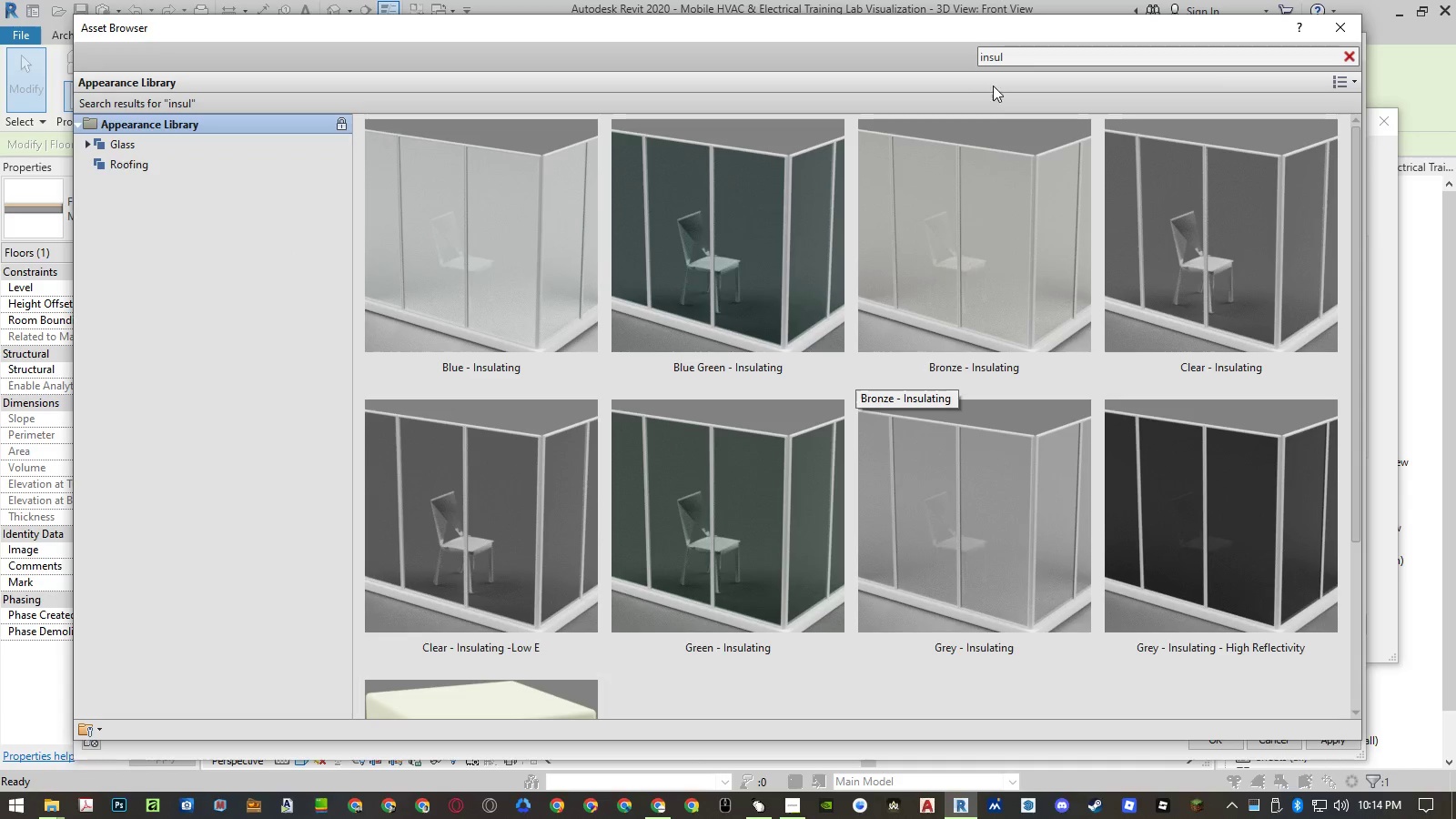 
left_click([1356, 56])
 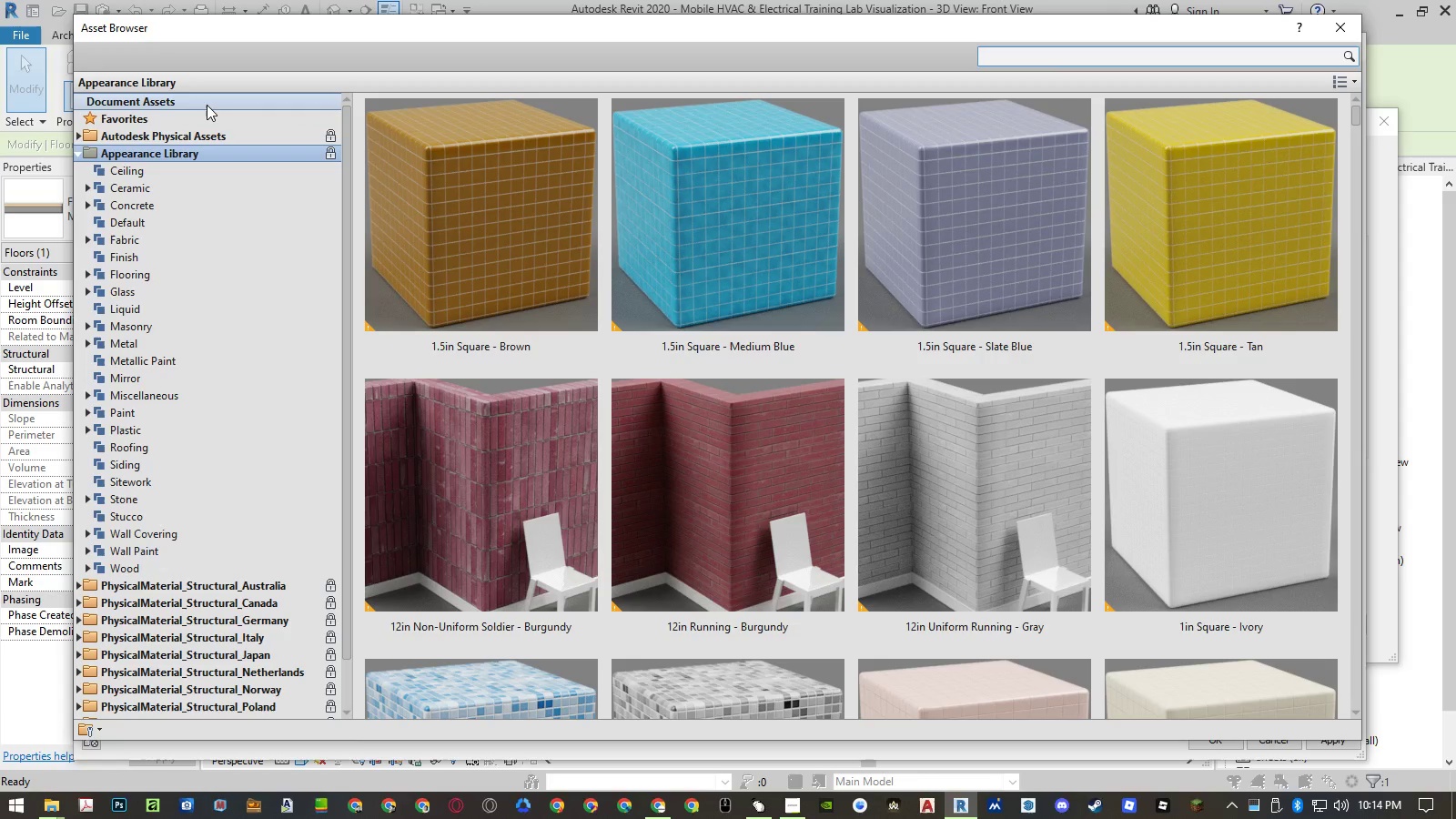 
left_click([207, 105])
 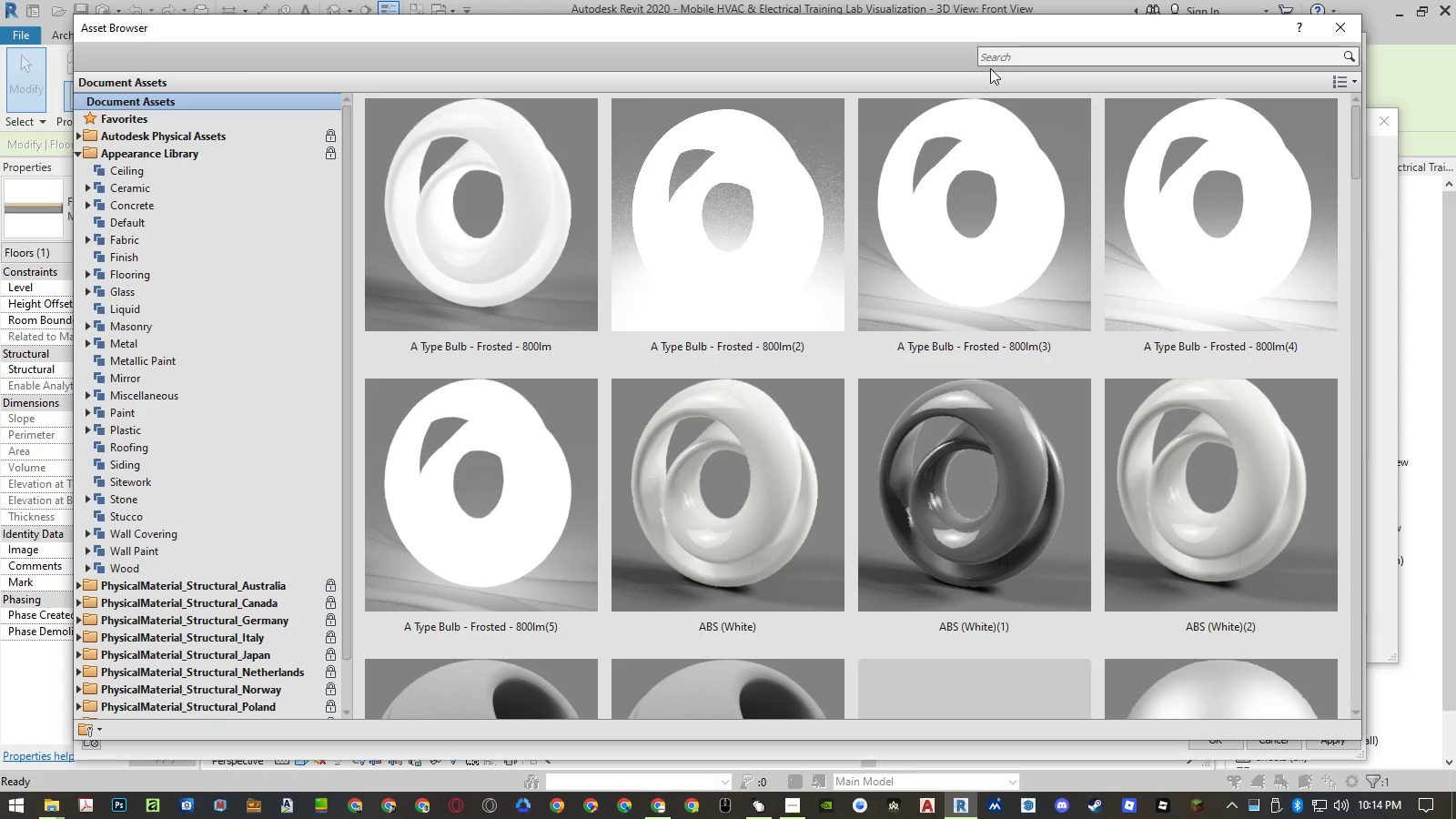 
left_click([1020, 56])
 